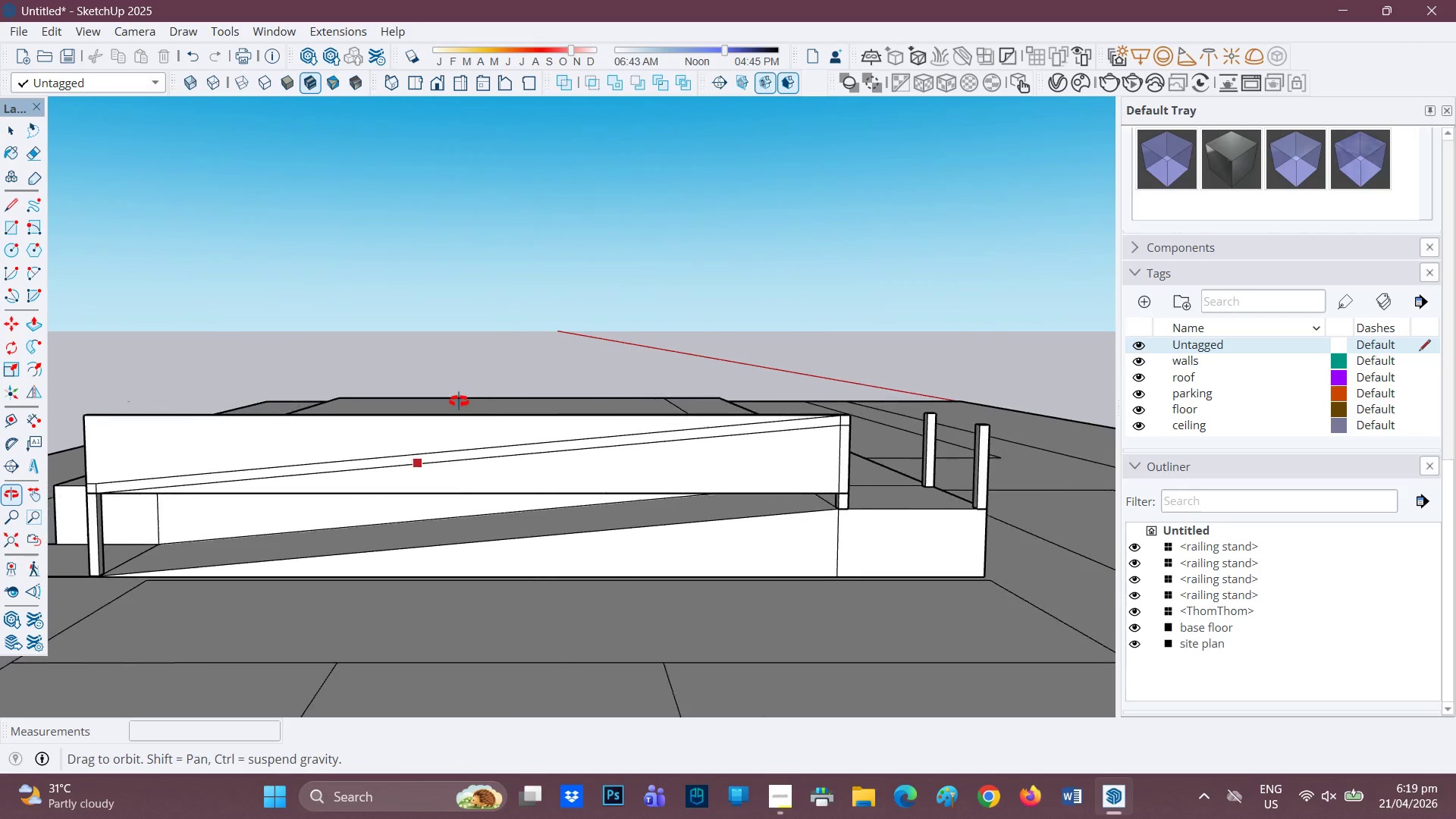 
scroll: coordinate [131, 479], scroll_direction: up, amount: 2.0
 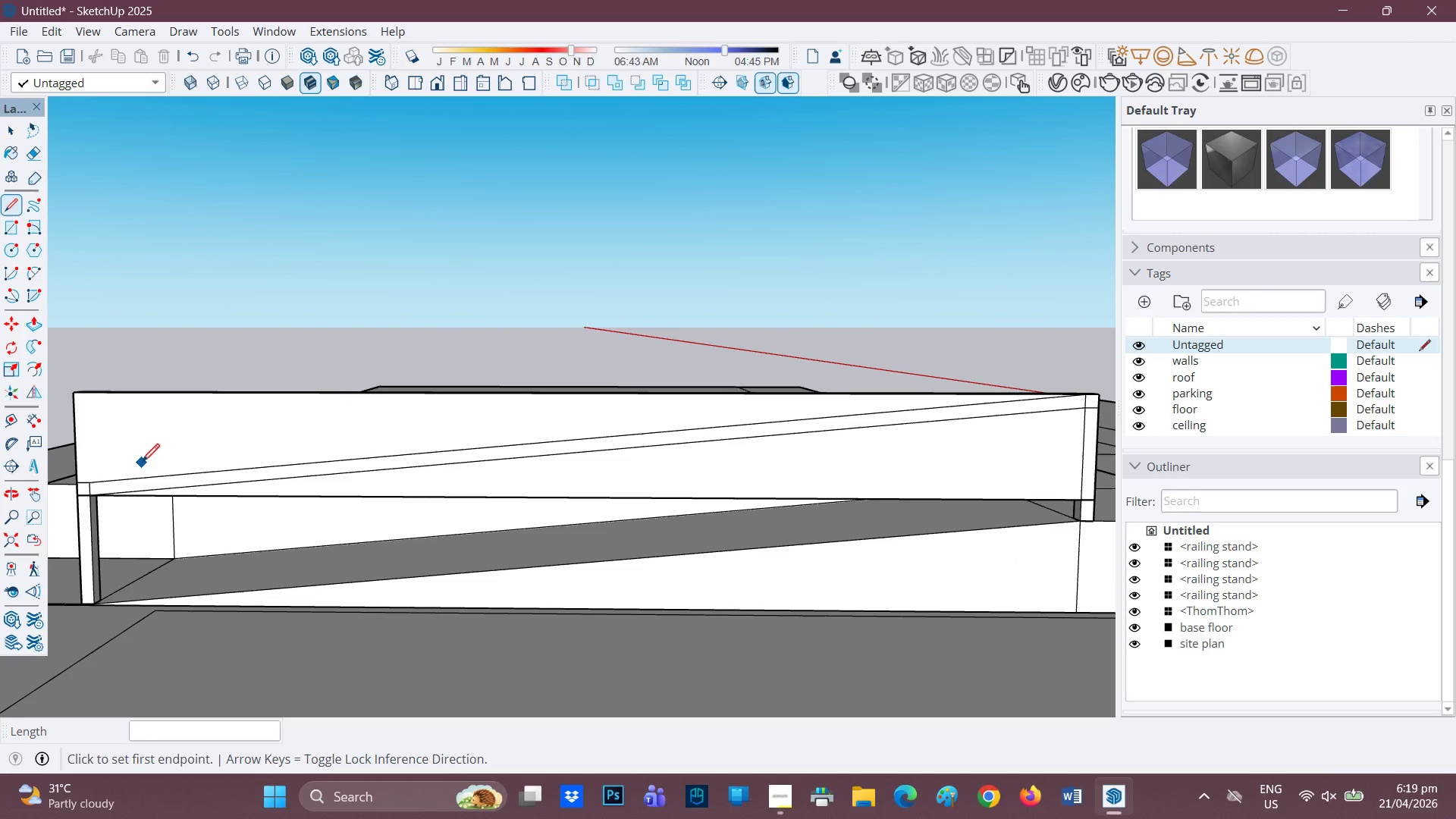 
key(Control+Z)
 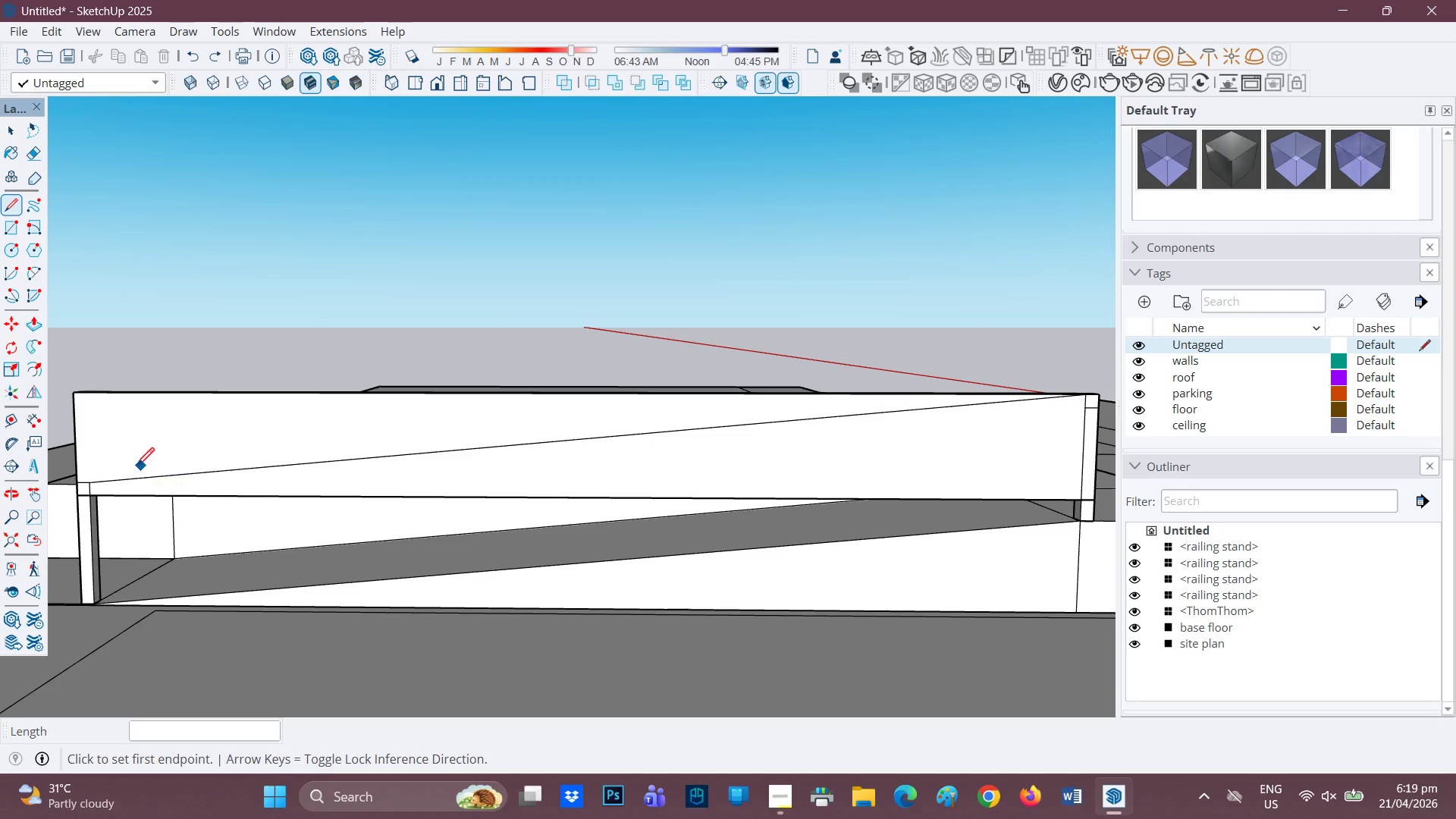 
key(Control+ControlLeft)
 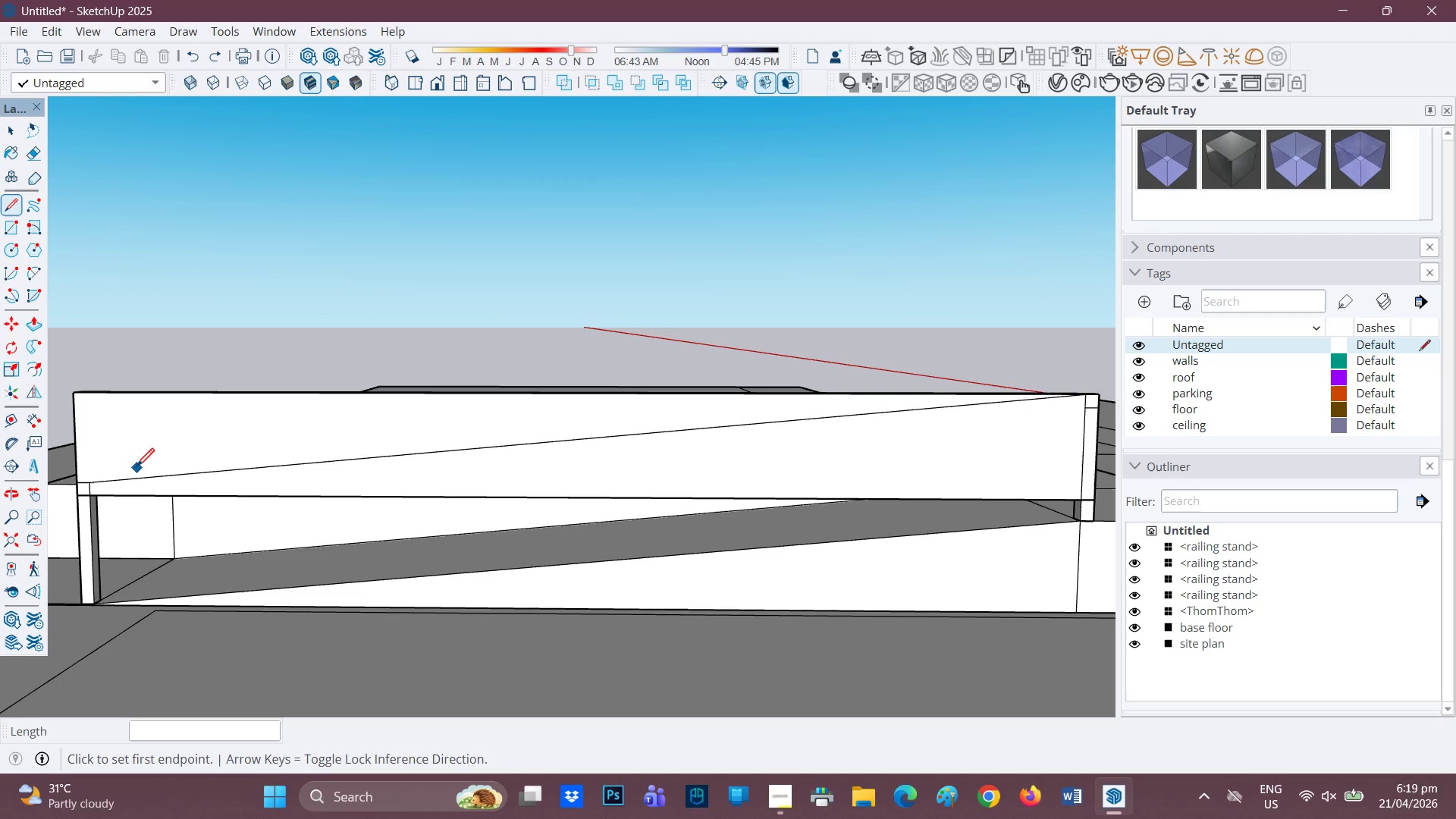 
key(Control+Z)
 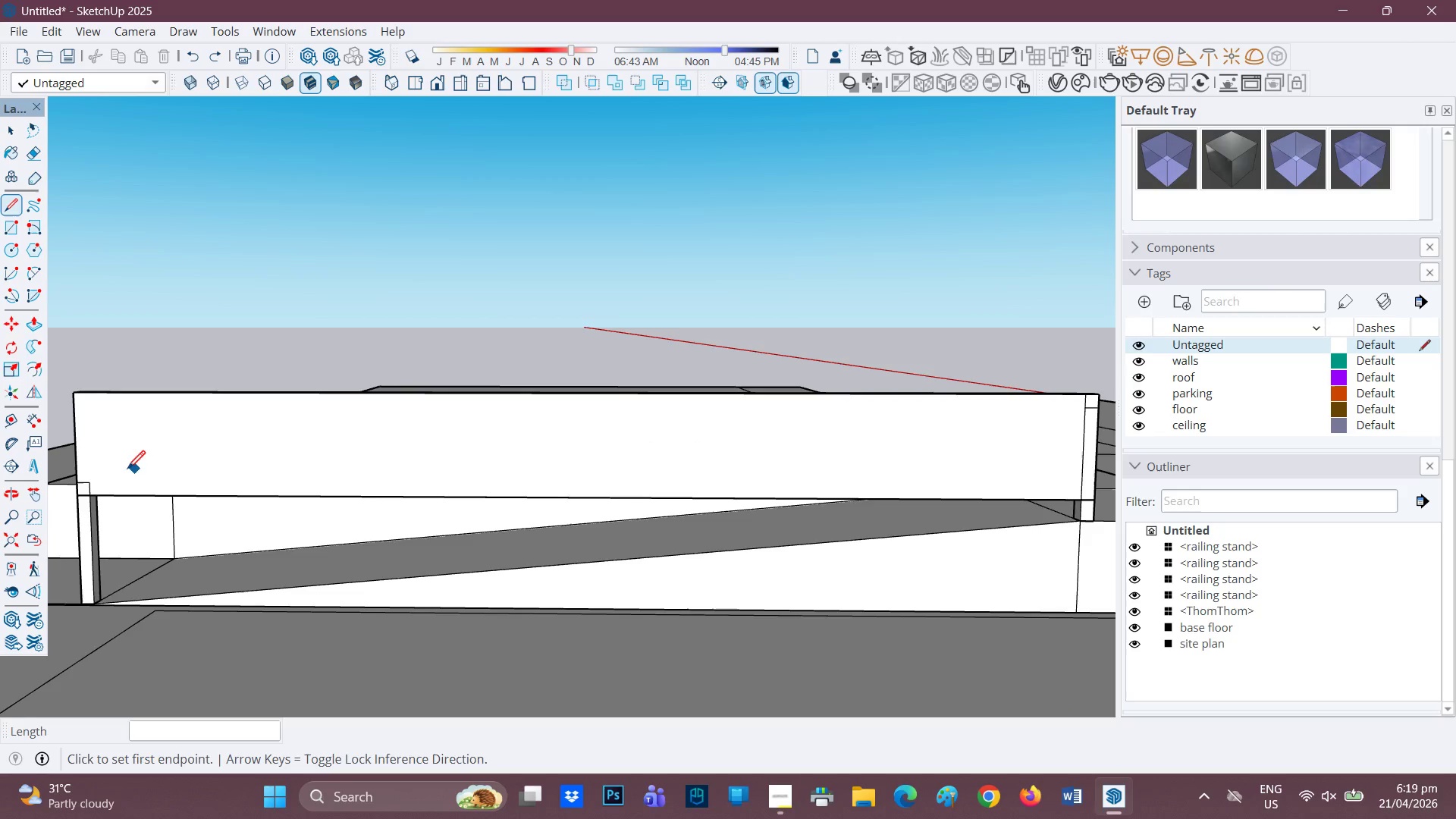 
scroll: coordinate [125, 471], scroll_direction: down, amount: 1.0
 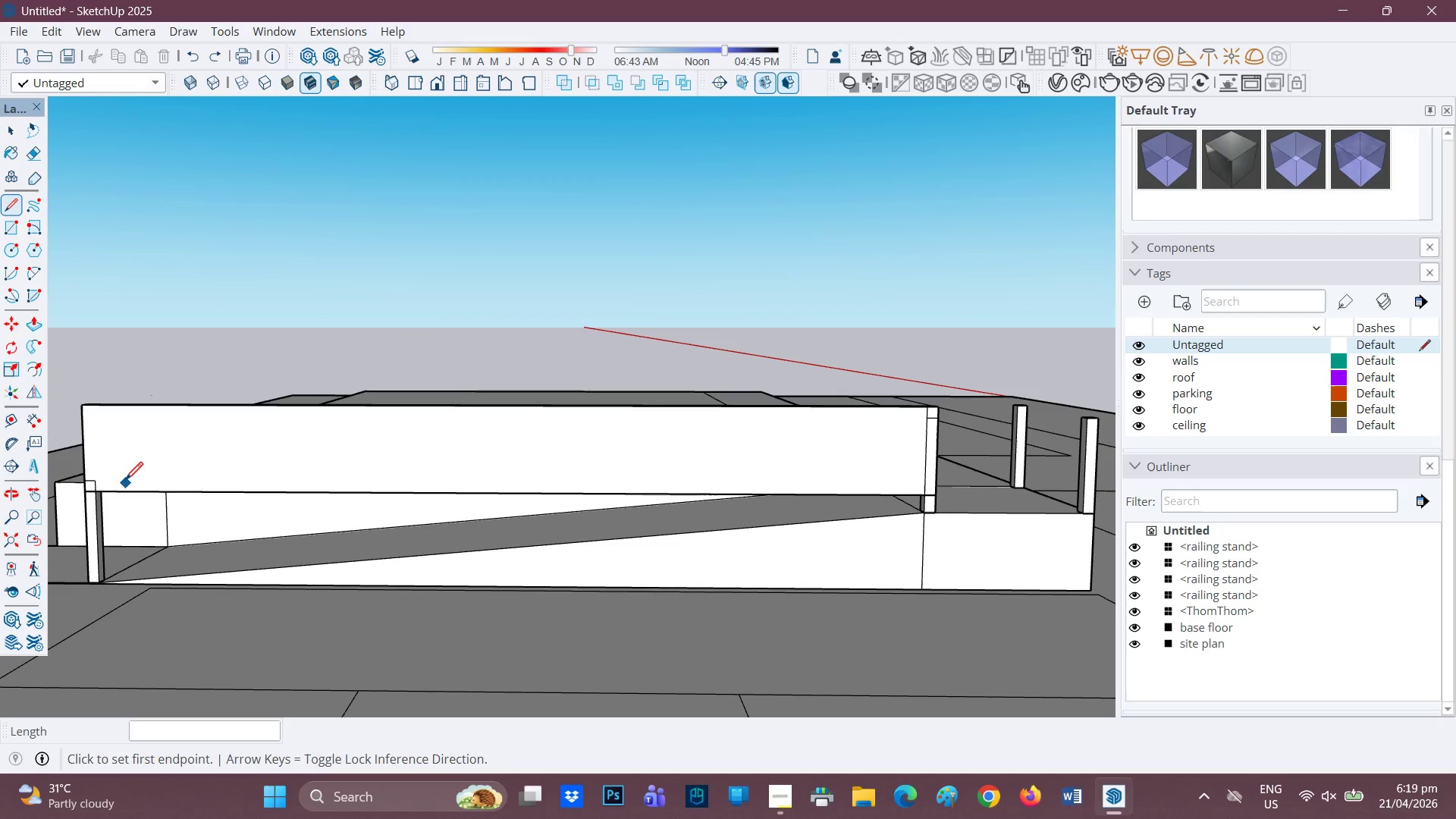 
key(L)
 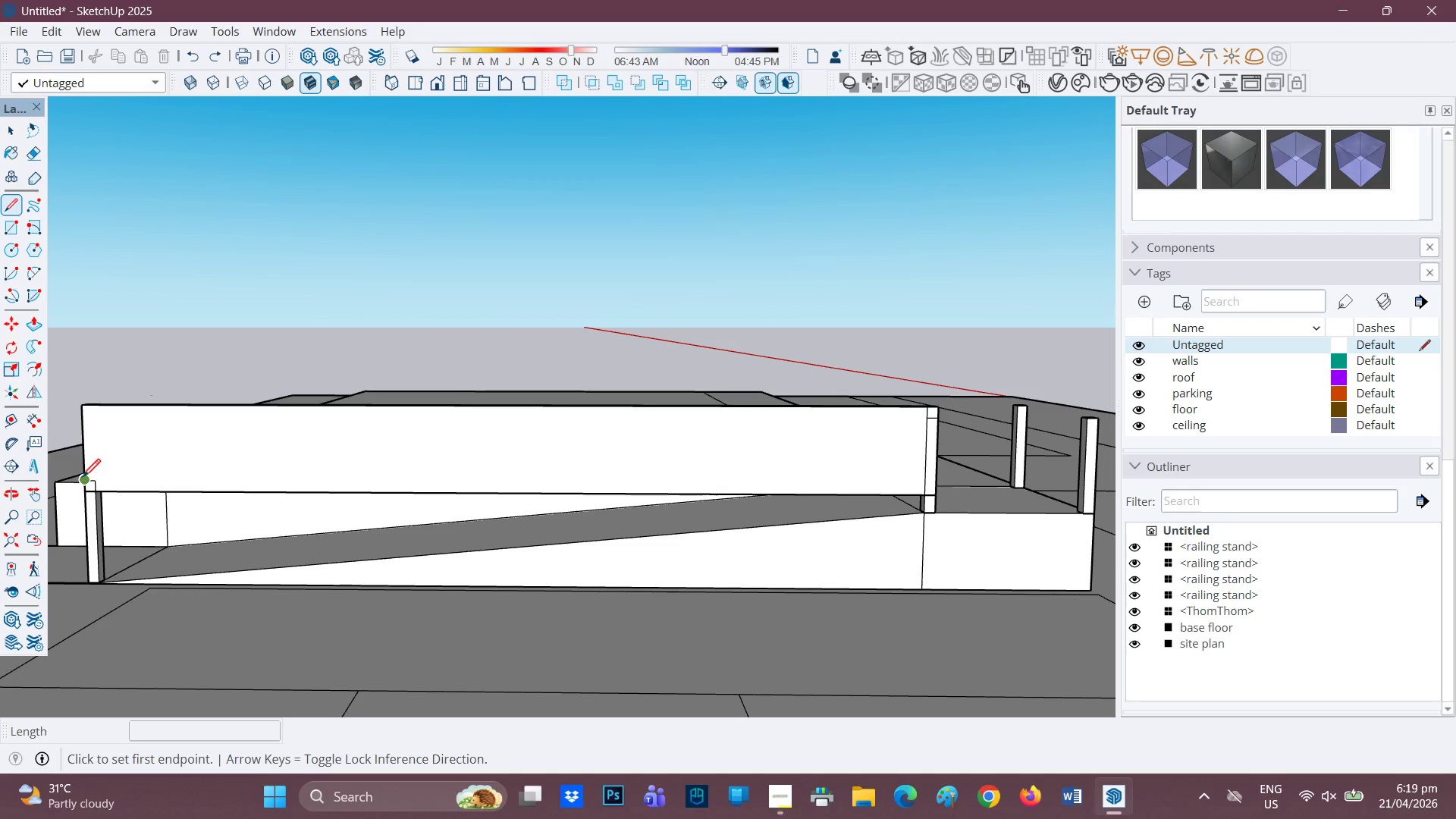 
left_click([83, 478])
 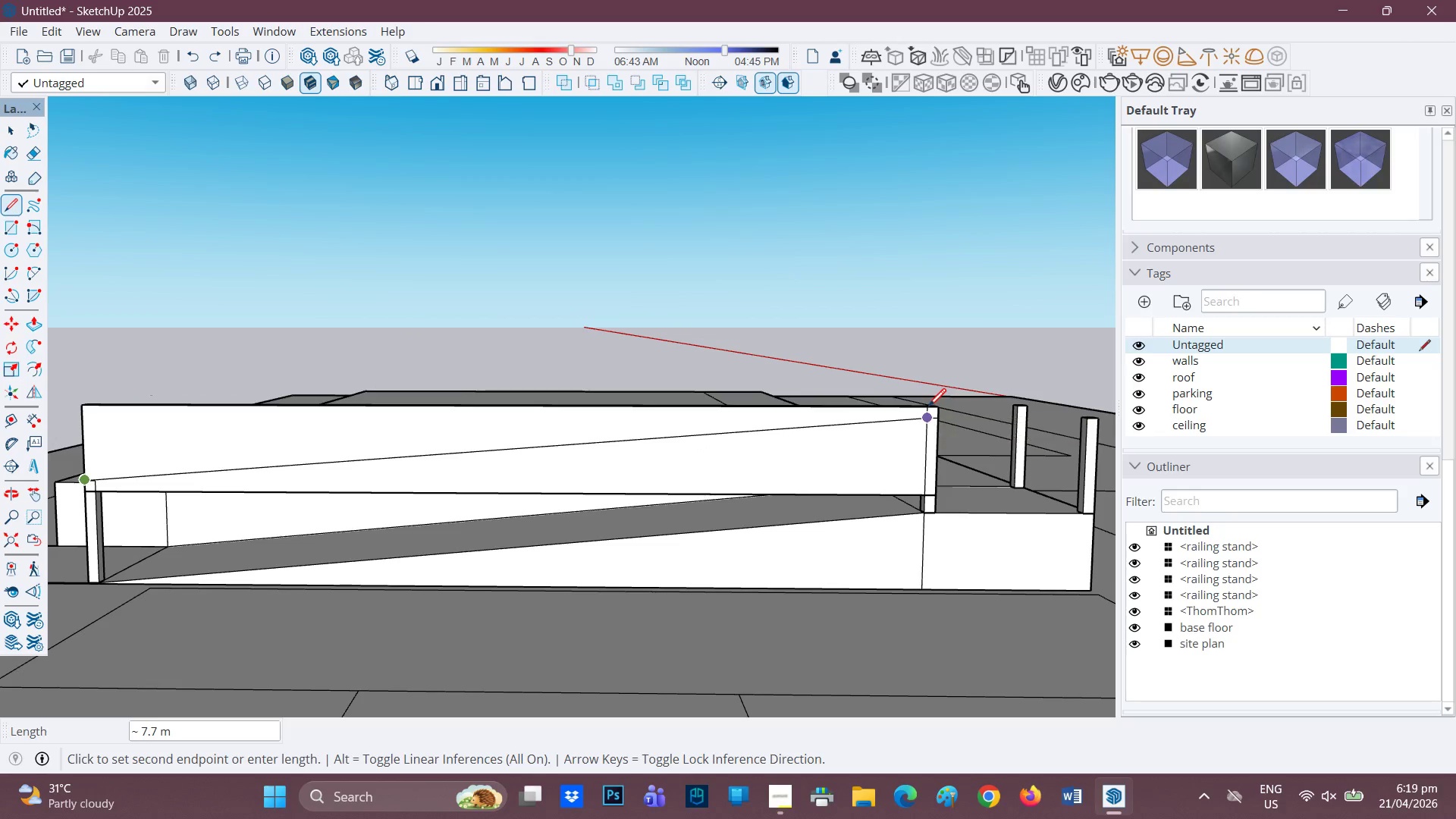 
left_click([929, 403])
 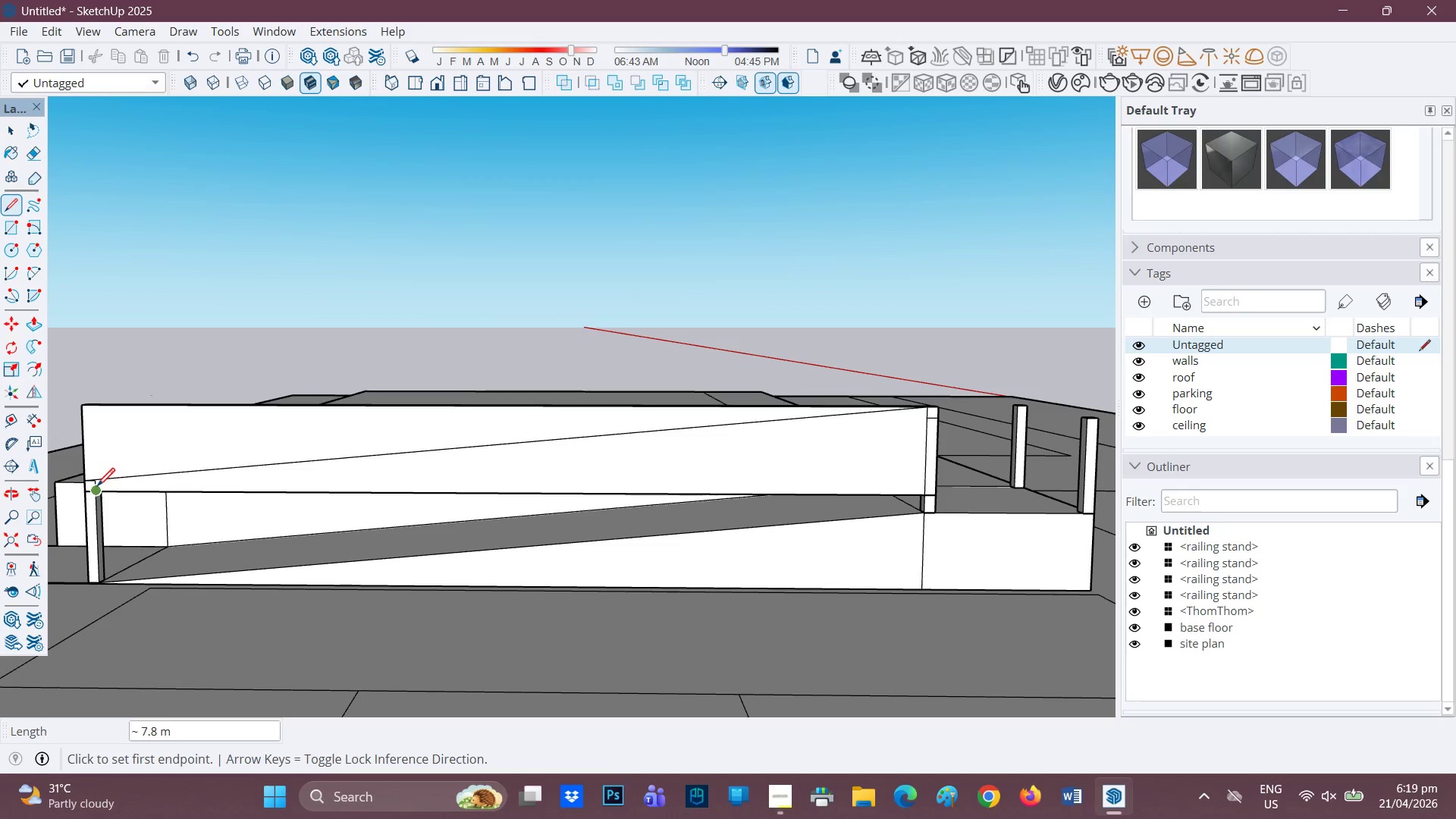 
left_click([97, 488])
 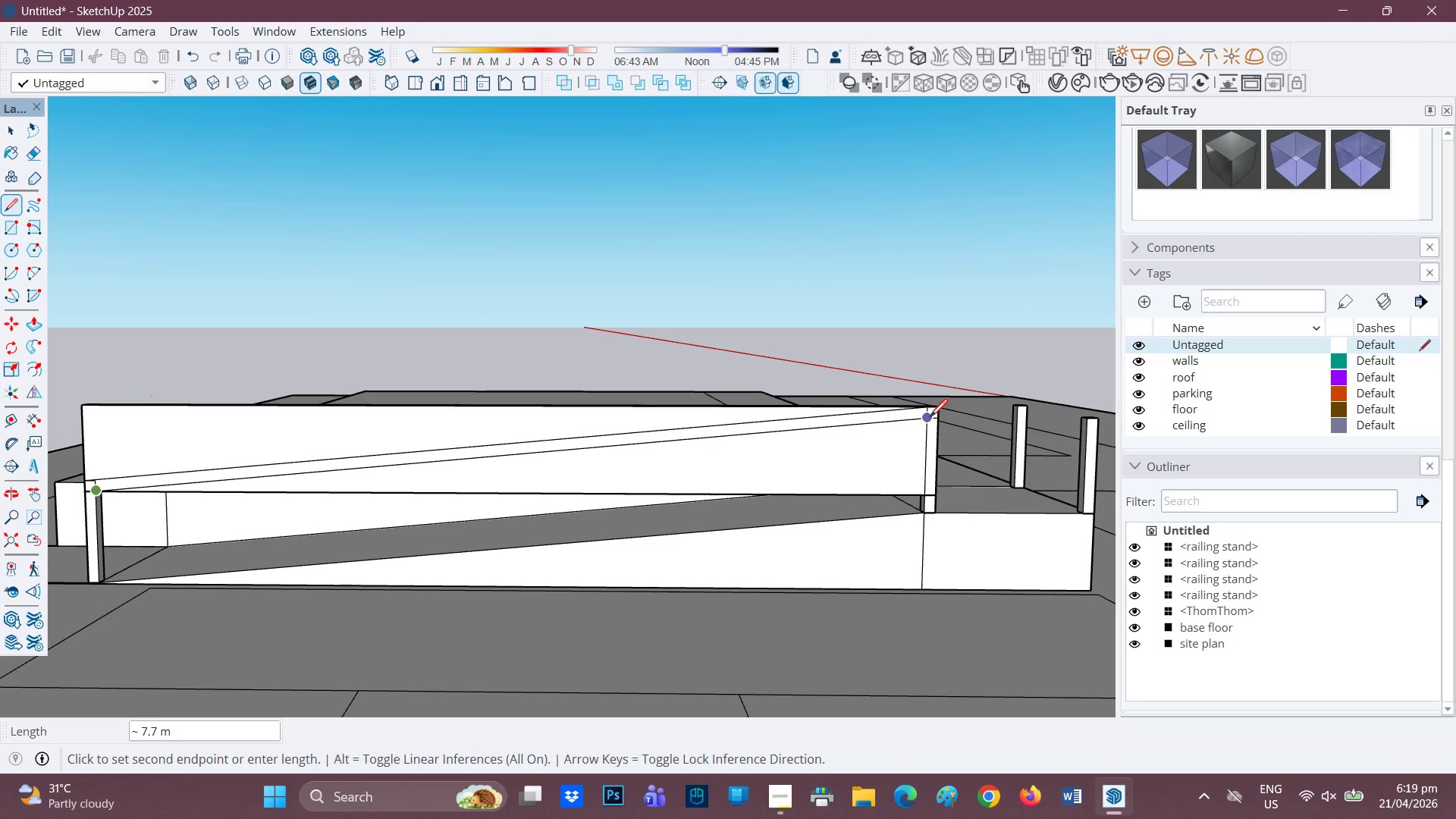 
scroll: coordinate [662, 449], scroll_direction: down, amount: 1.0
 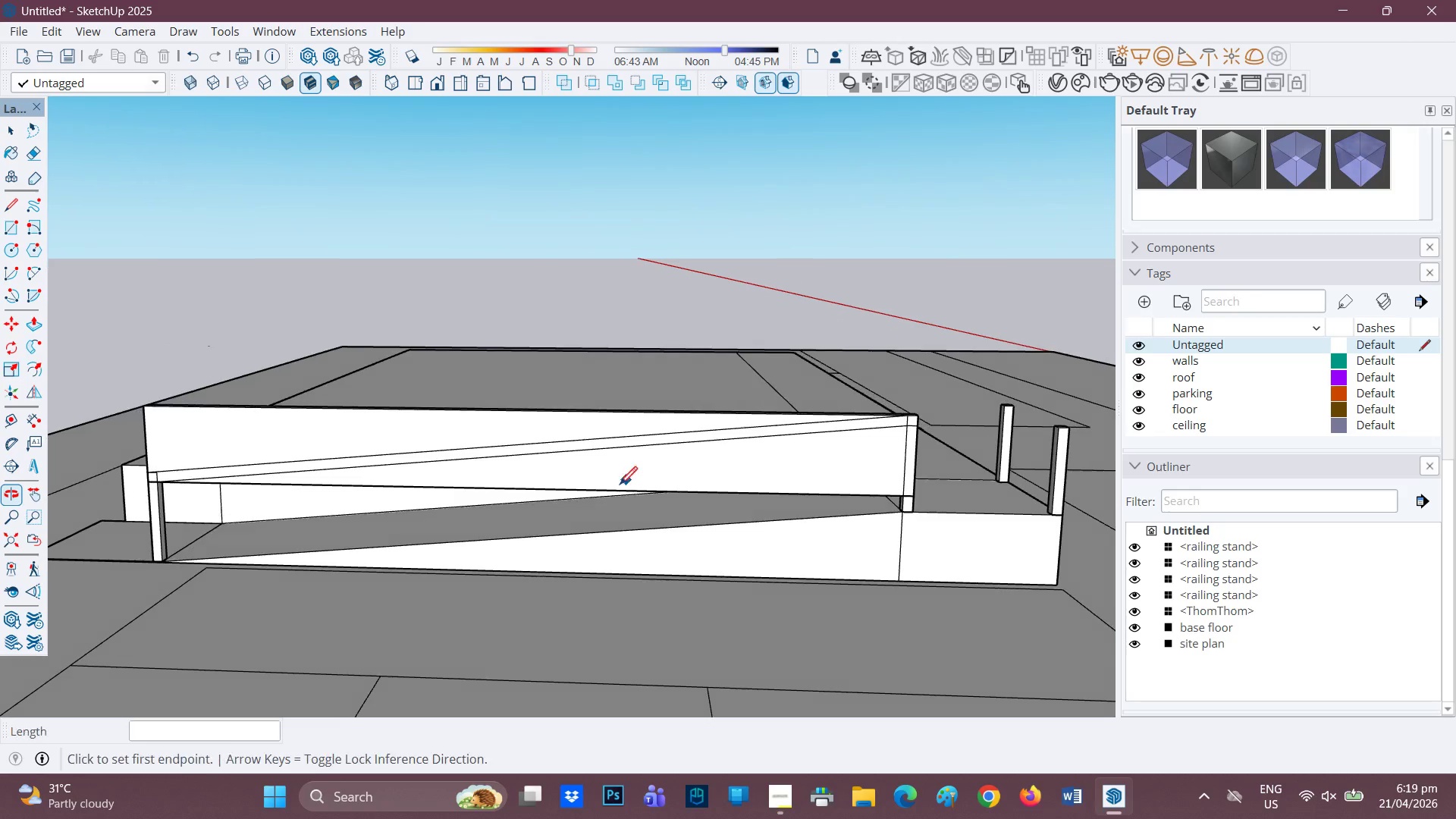 
key(P)
 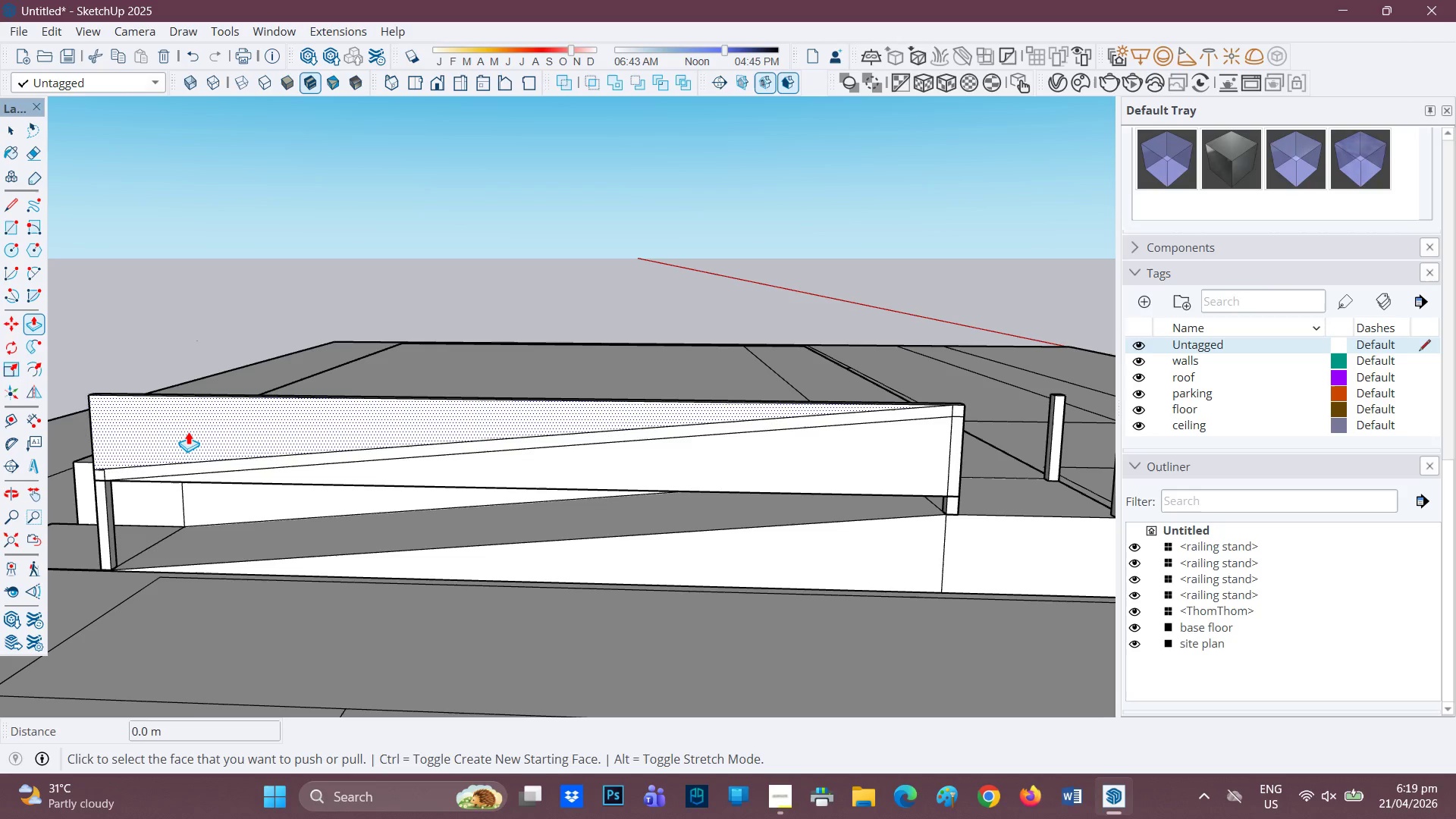 
scroll: coordinate [576, 493], scroll_direction: none, amount: 0.0
 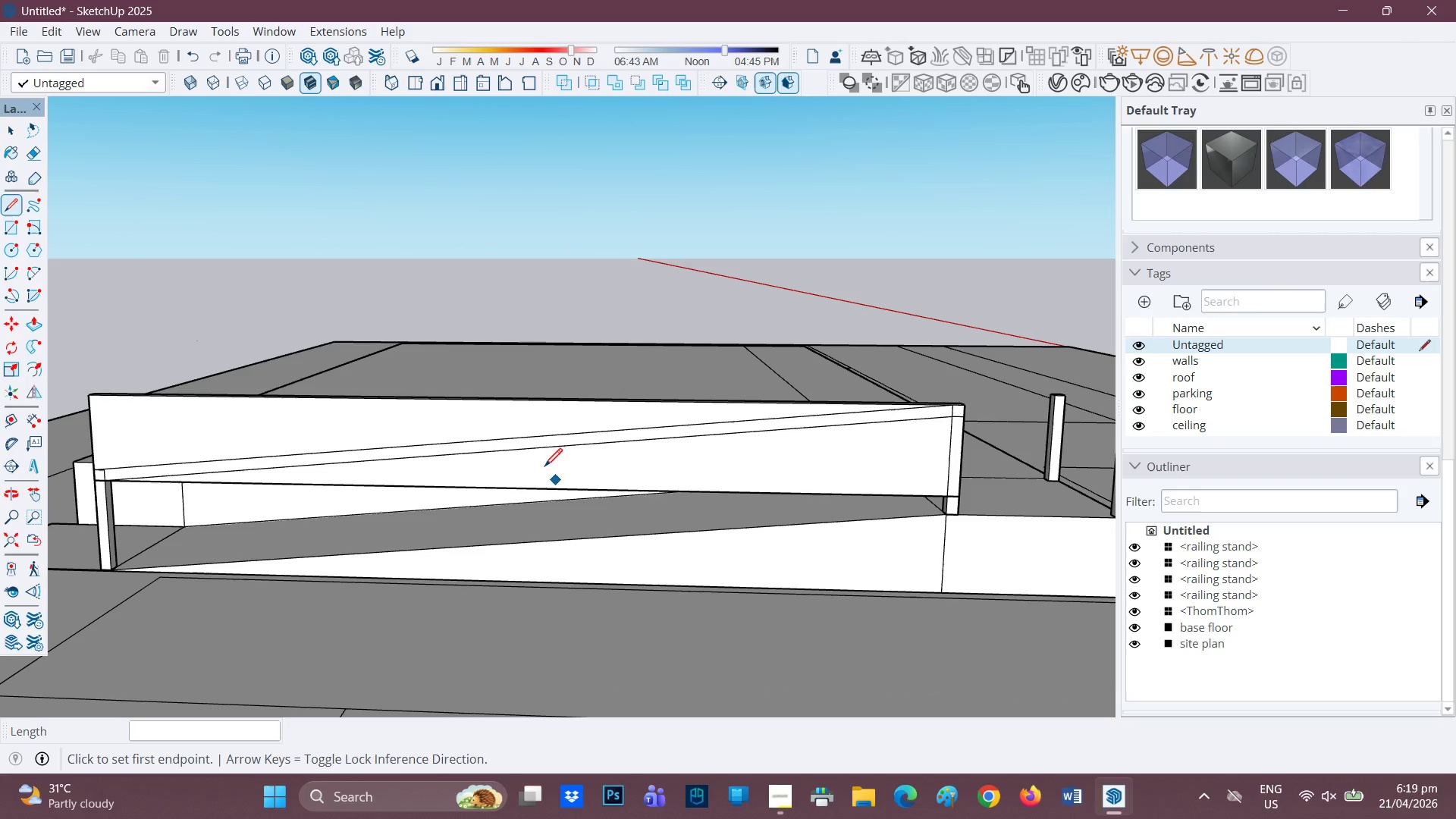 
left_click([188, 431])
 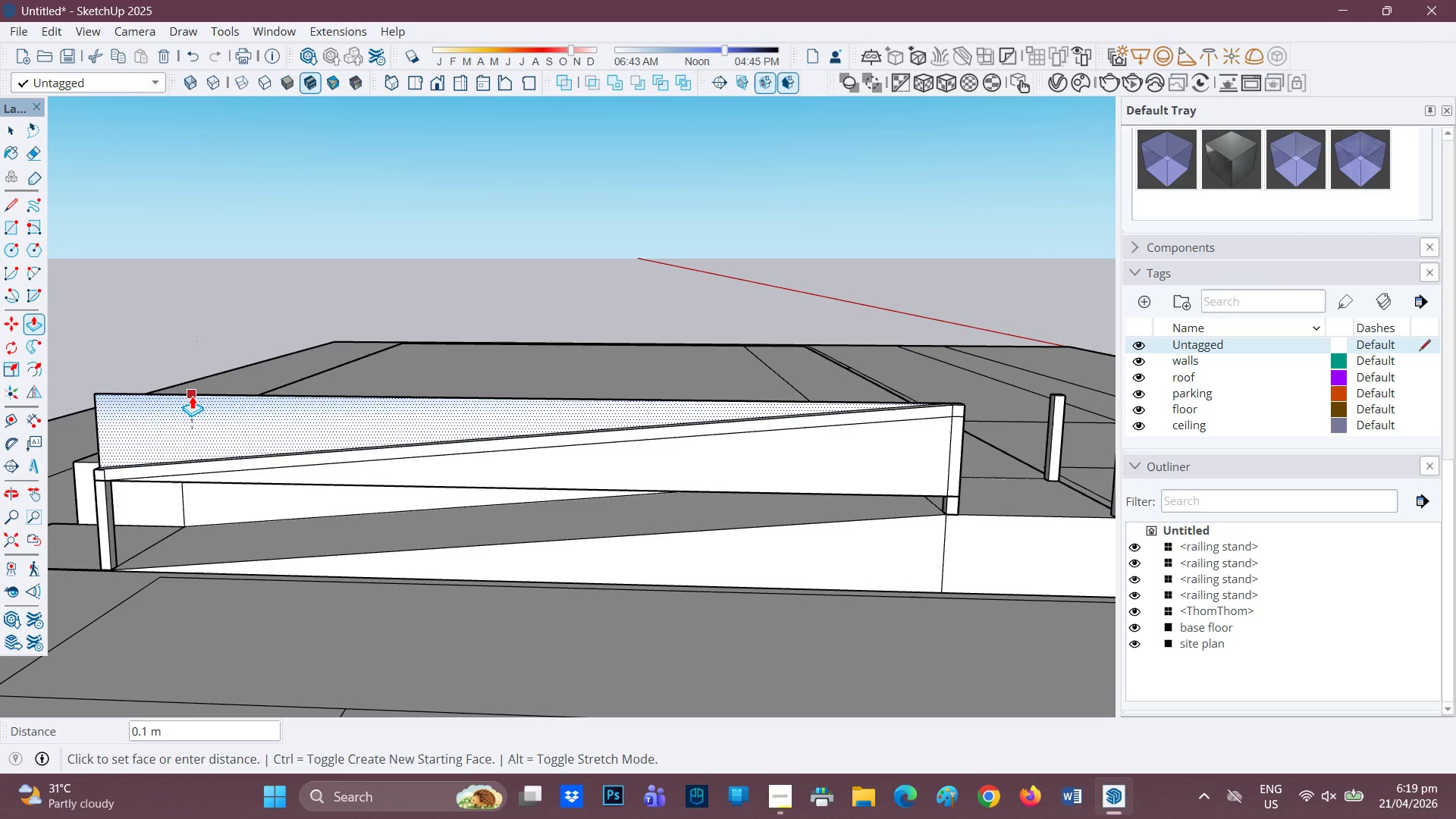 
left_click([192, 396])
 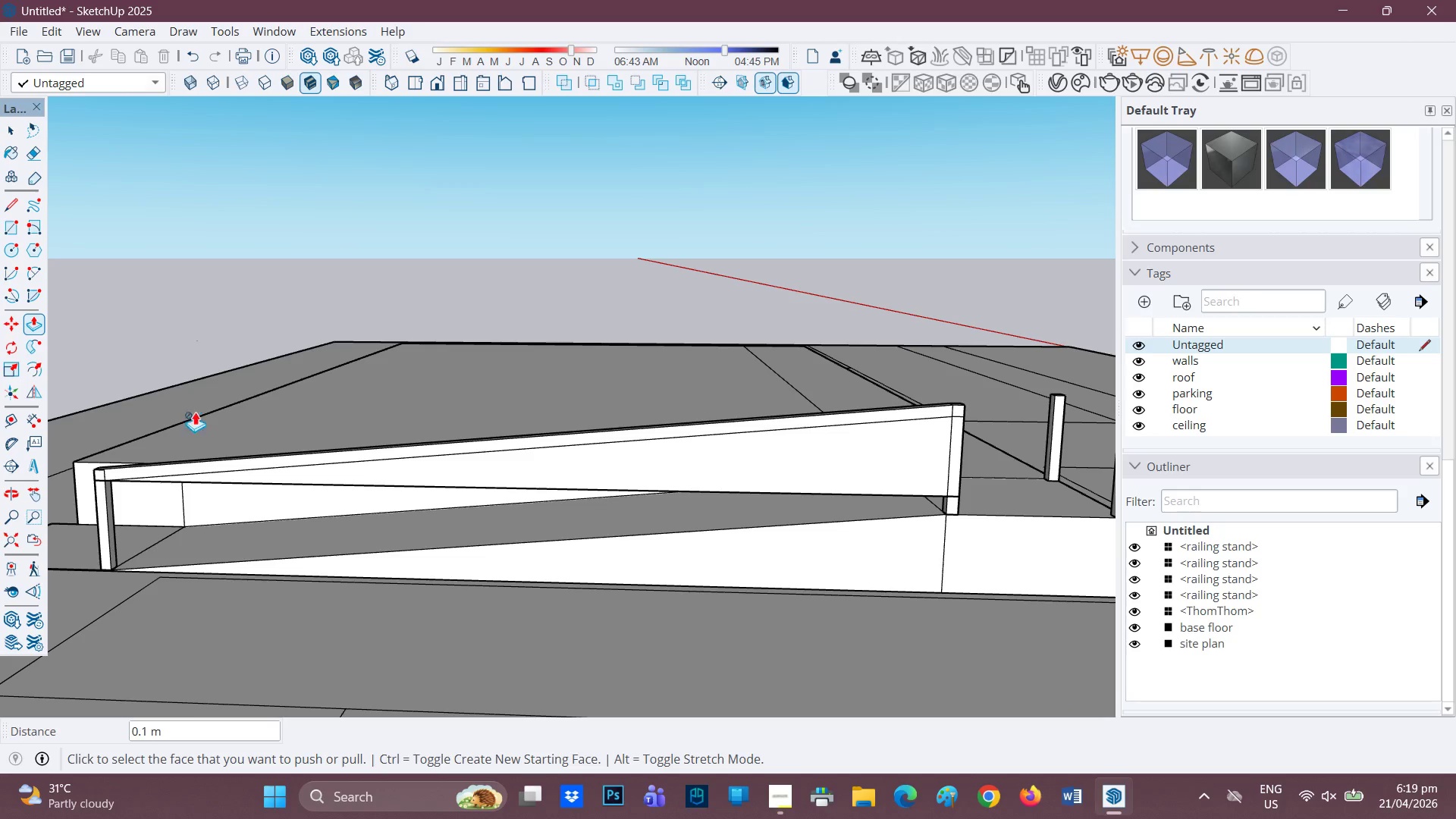 
scroll: coordinate [101, 447], scroll_direction: up, amount: 14.0
 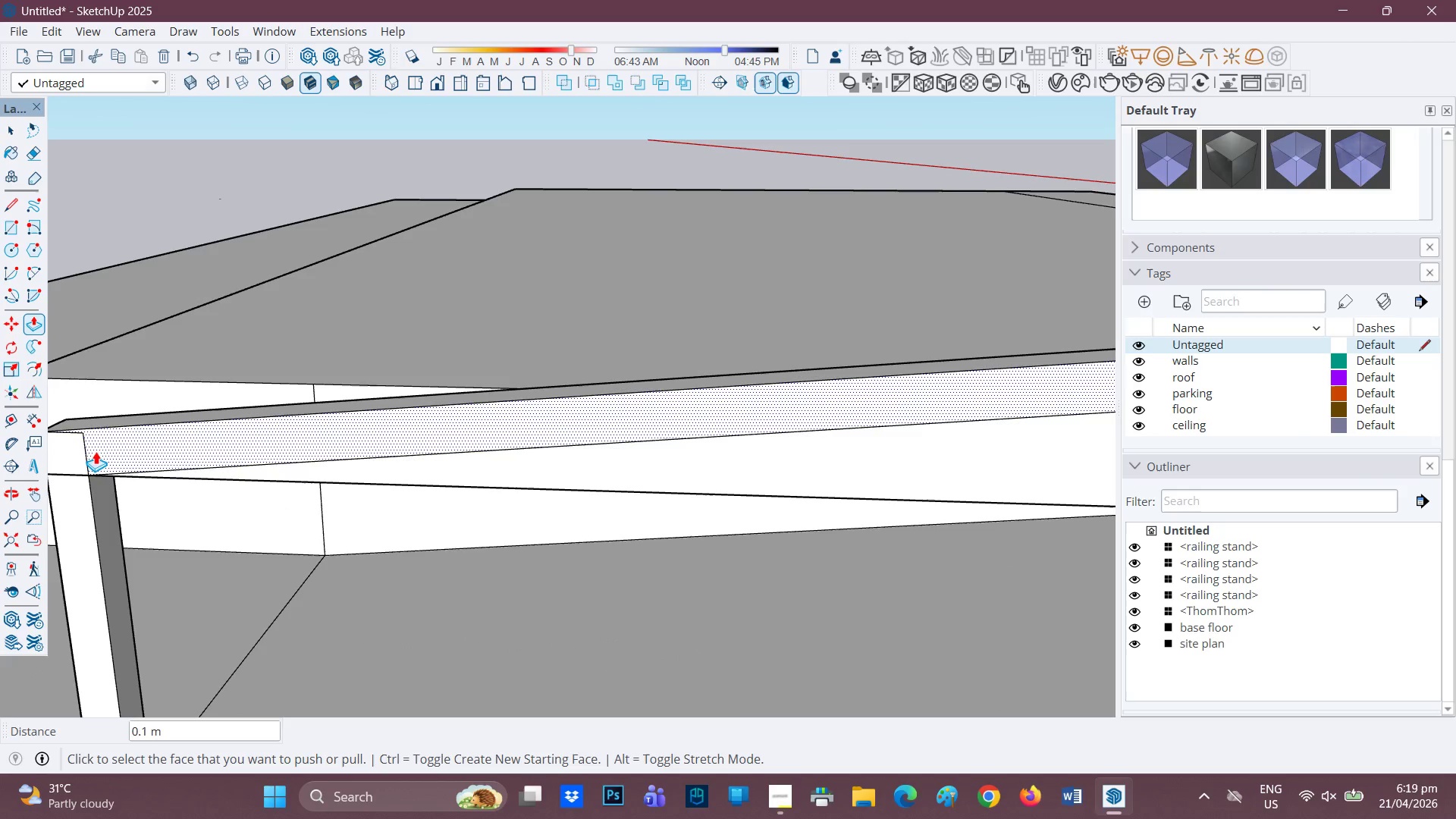 
key(E)
 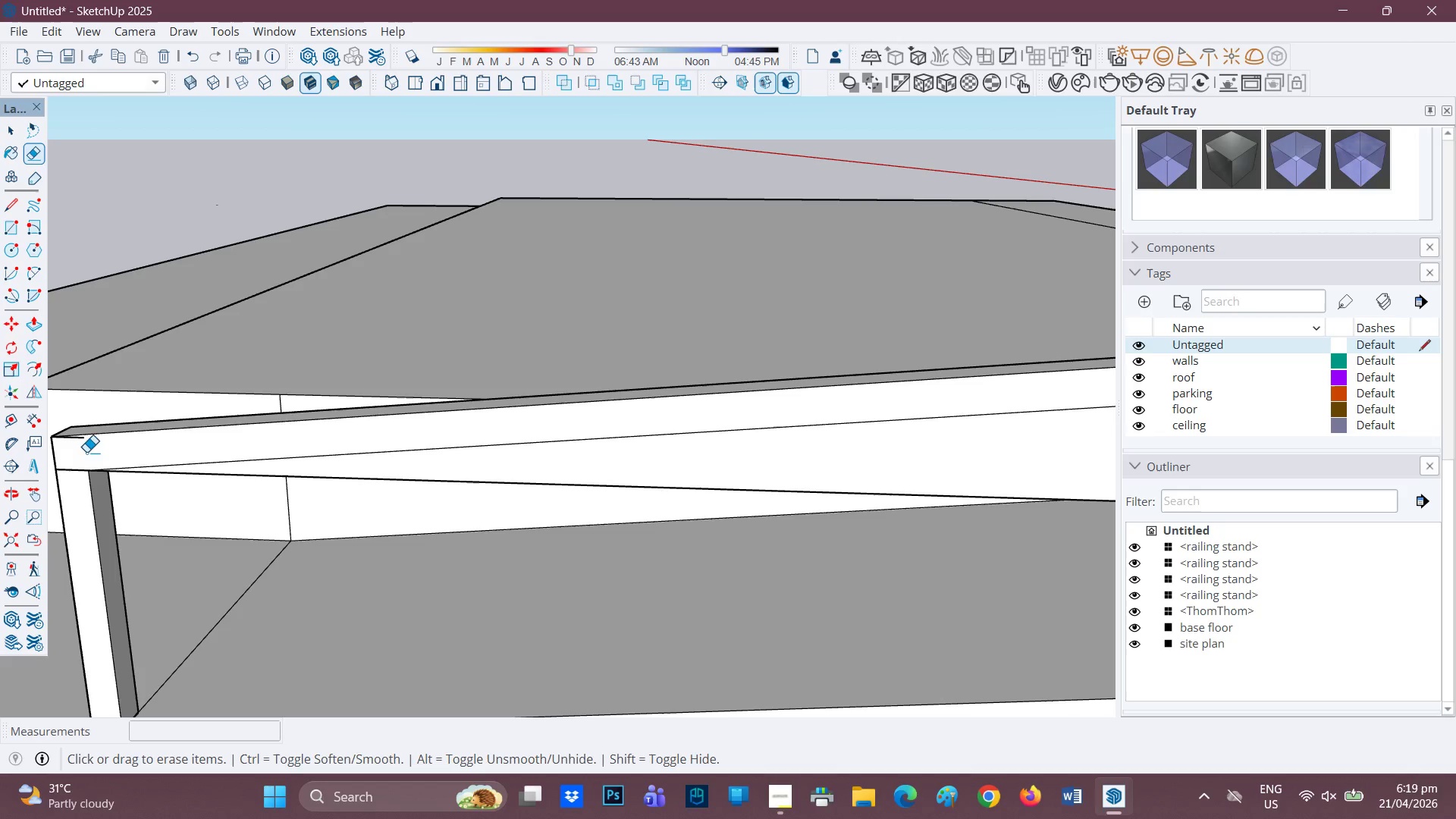 
scroll: coordinate [86, 454], scroll_direction: down, amount: 2.0
 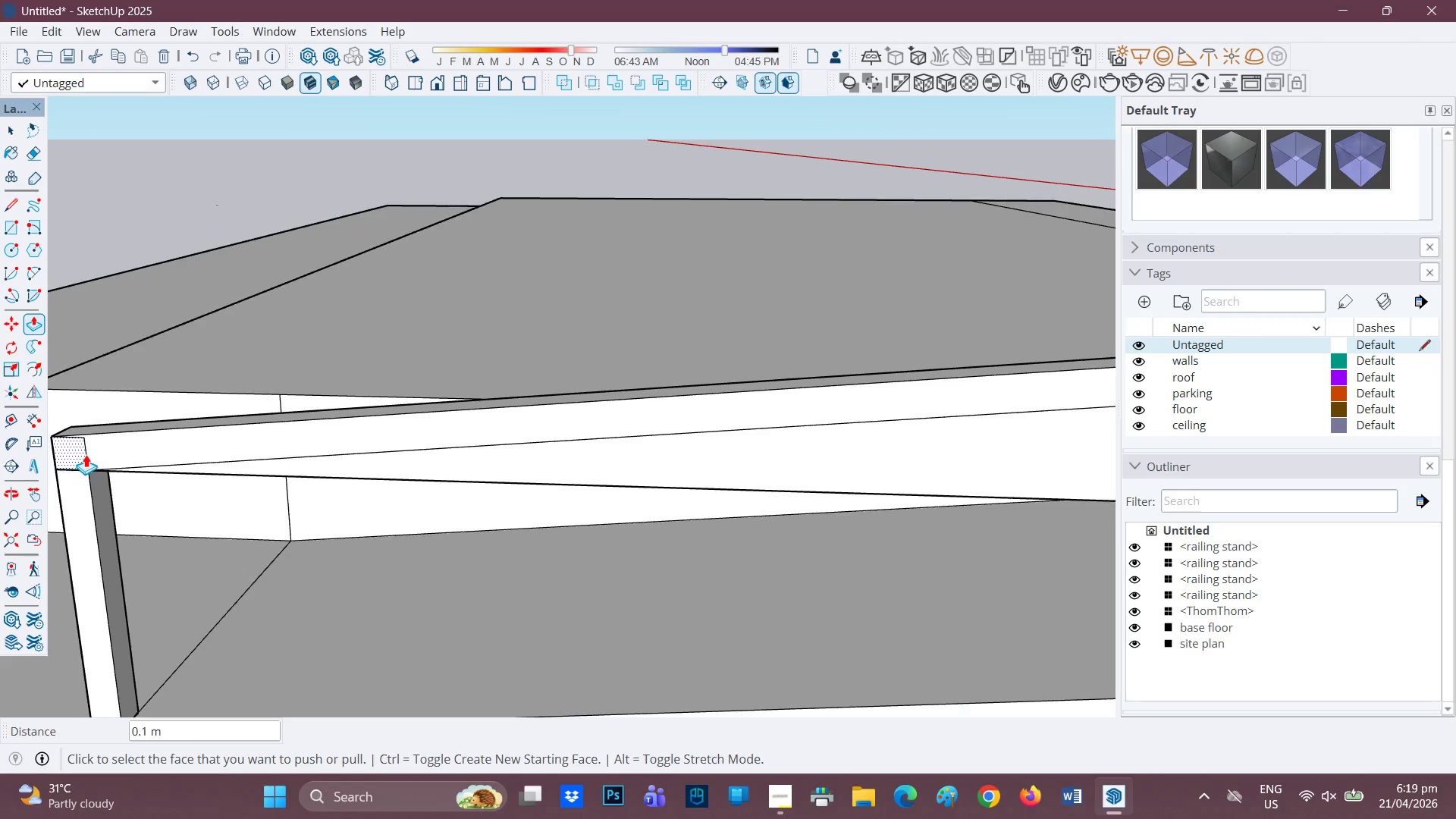 
scroll: coordinate [88, 447], scroll_direction: up, amount: 2.0
 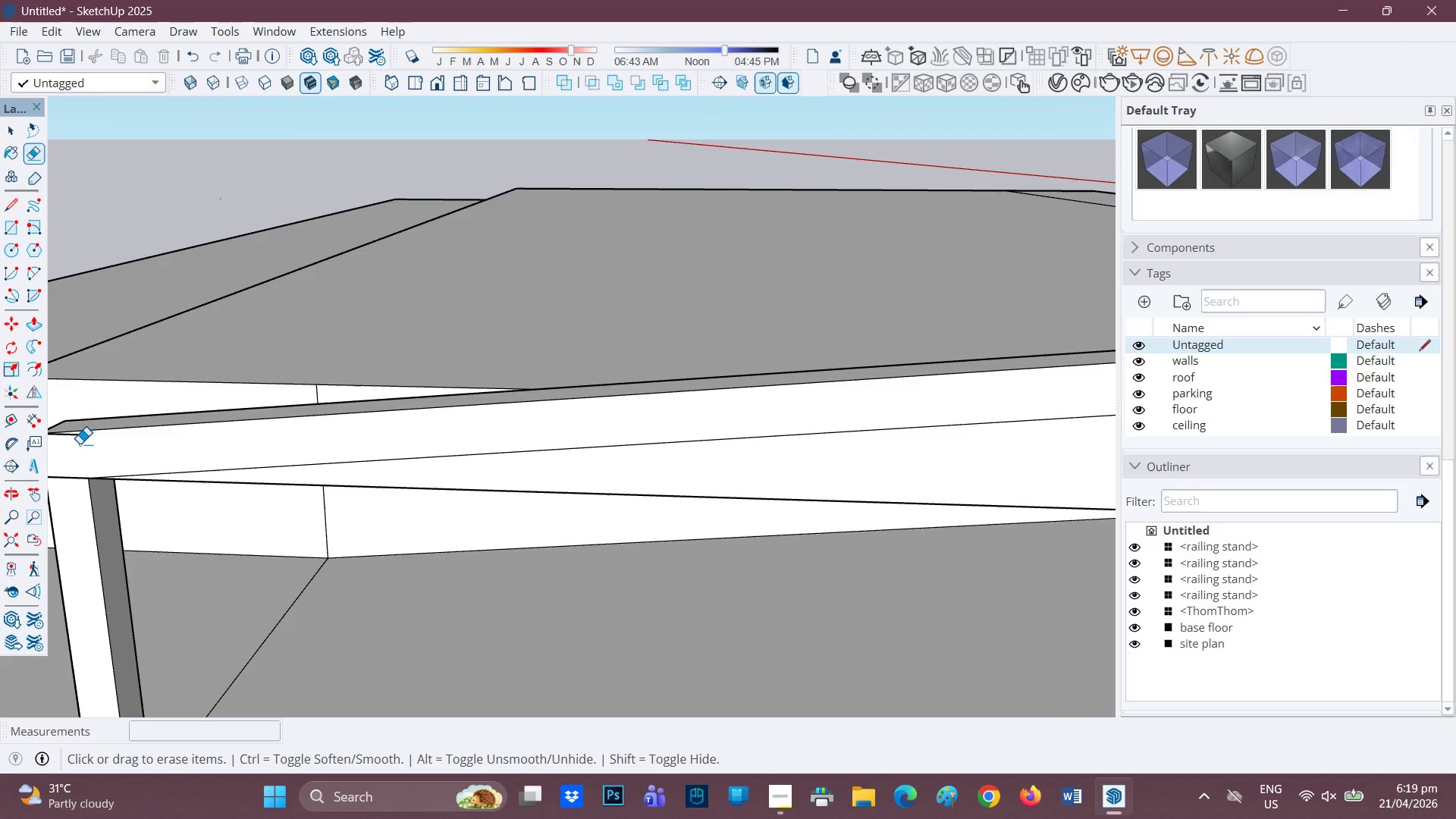 
left_click_drag(start_coordinate=[79, 443], to_coordinate=[77, 438])
 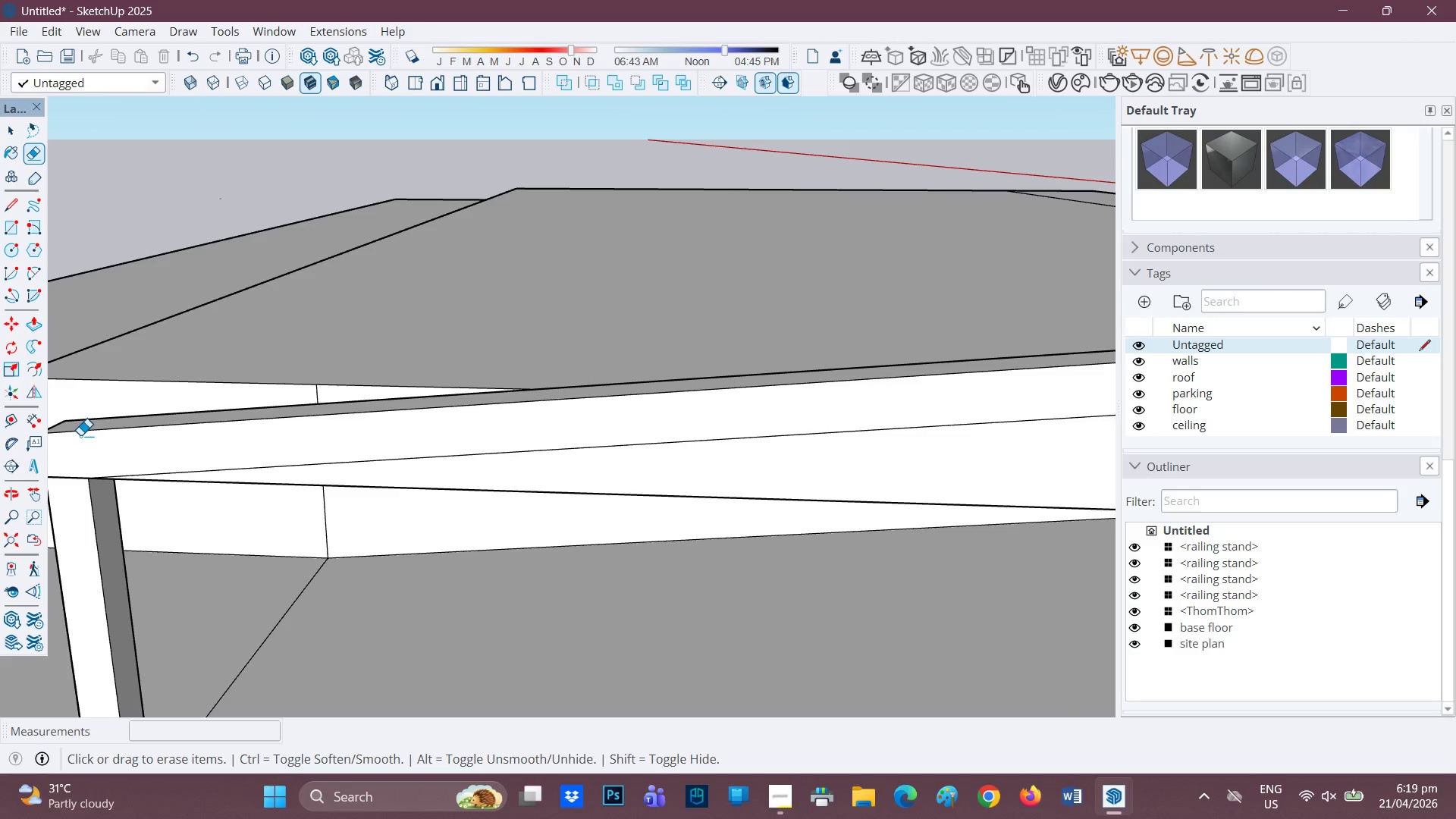 
scroll: coordinate [682, 513], scroll_direction: down, amount: 14.0
 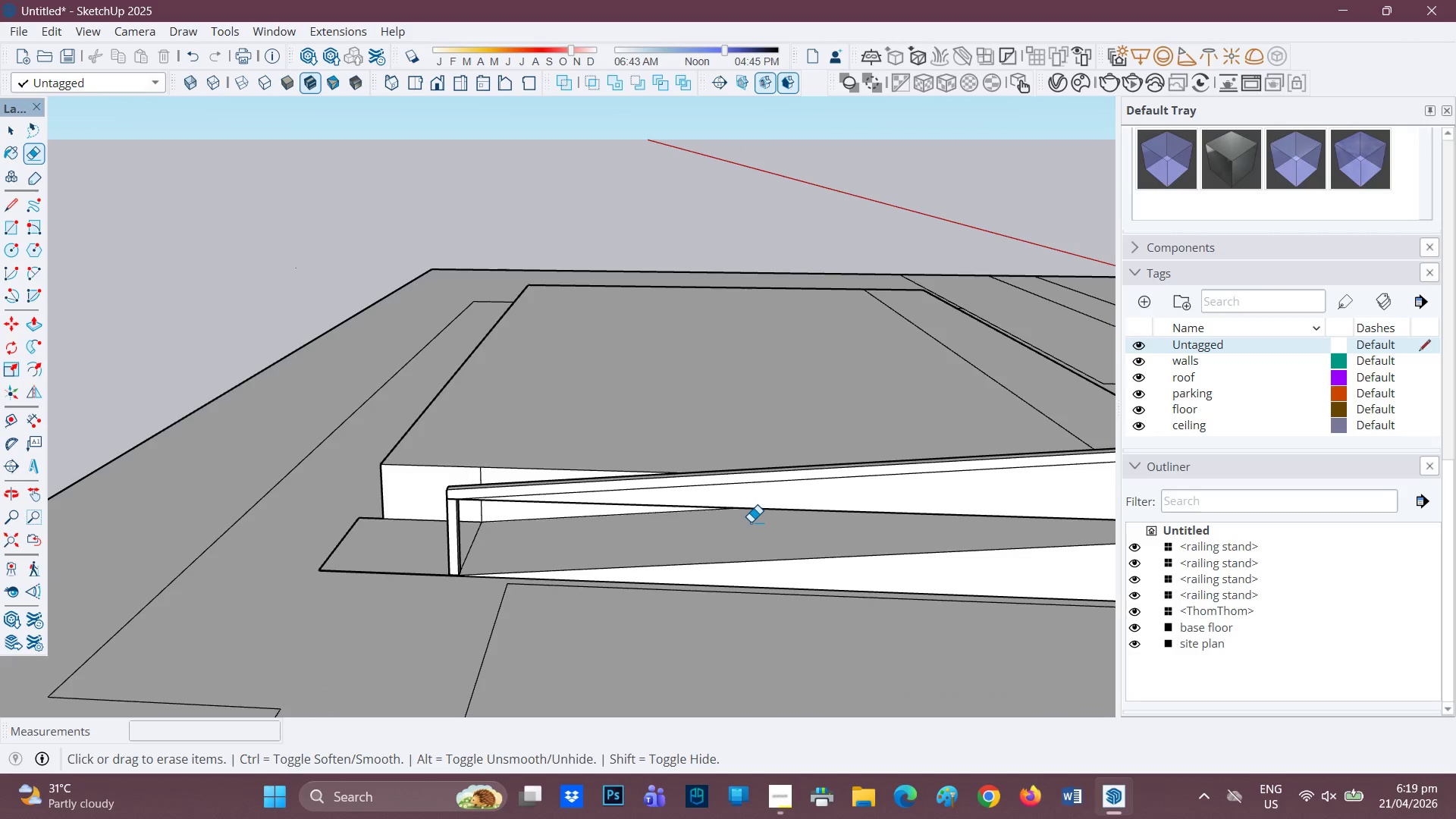 
key(H)
 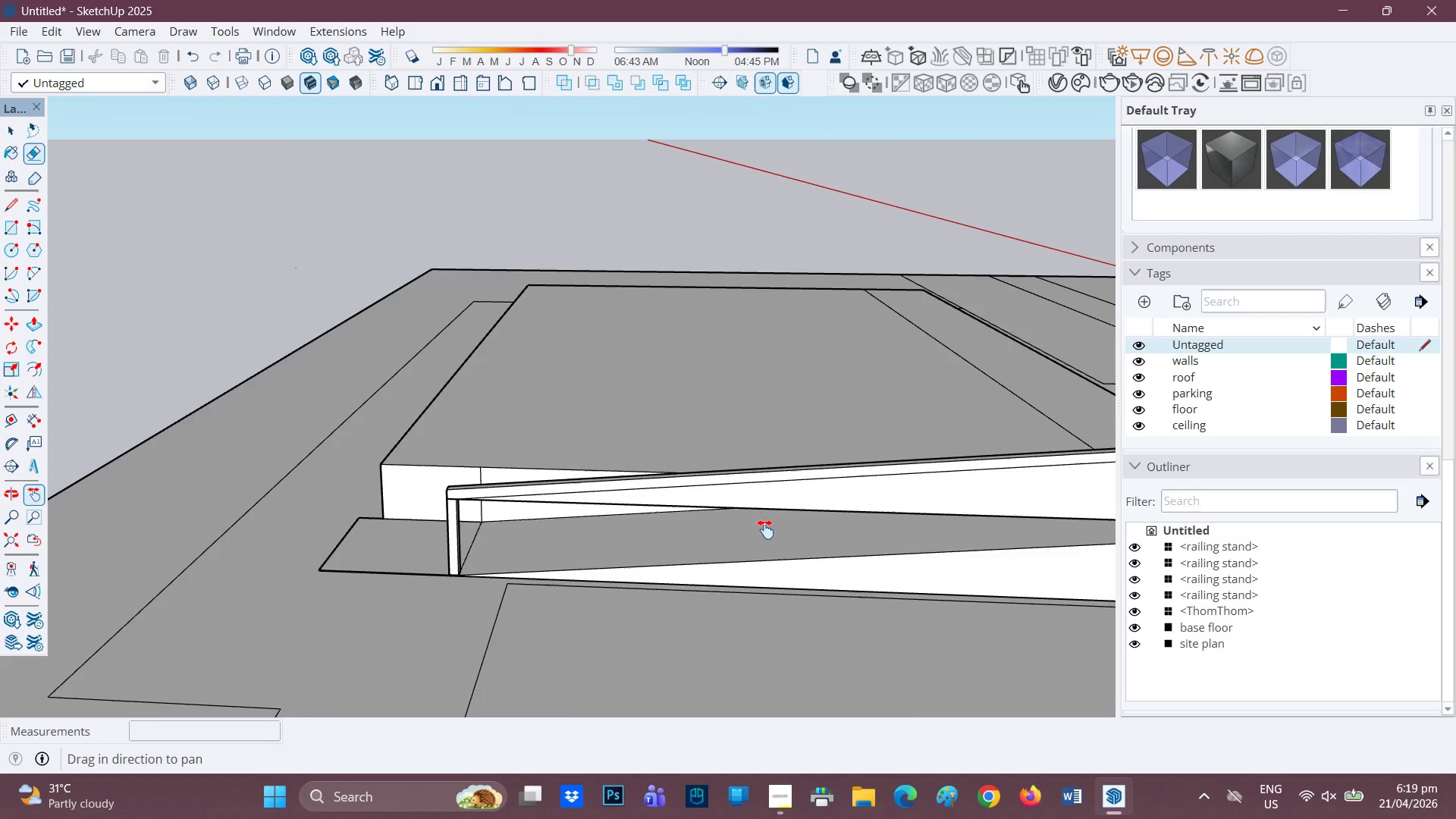 
left_click_drag(start_coordinate=[763, 528], to_coordinate=[362, 517])
 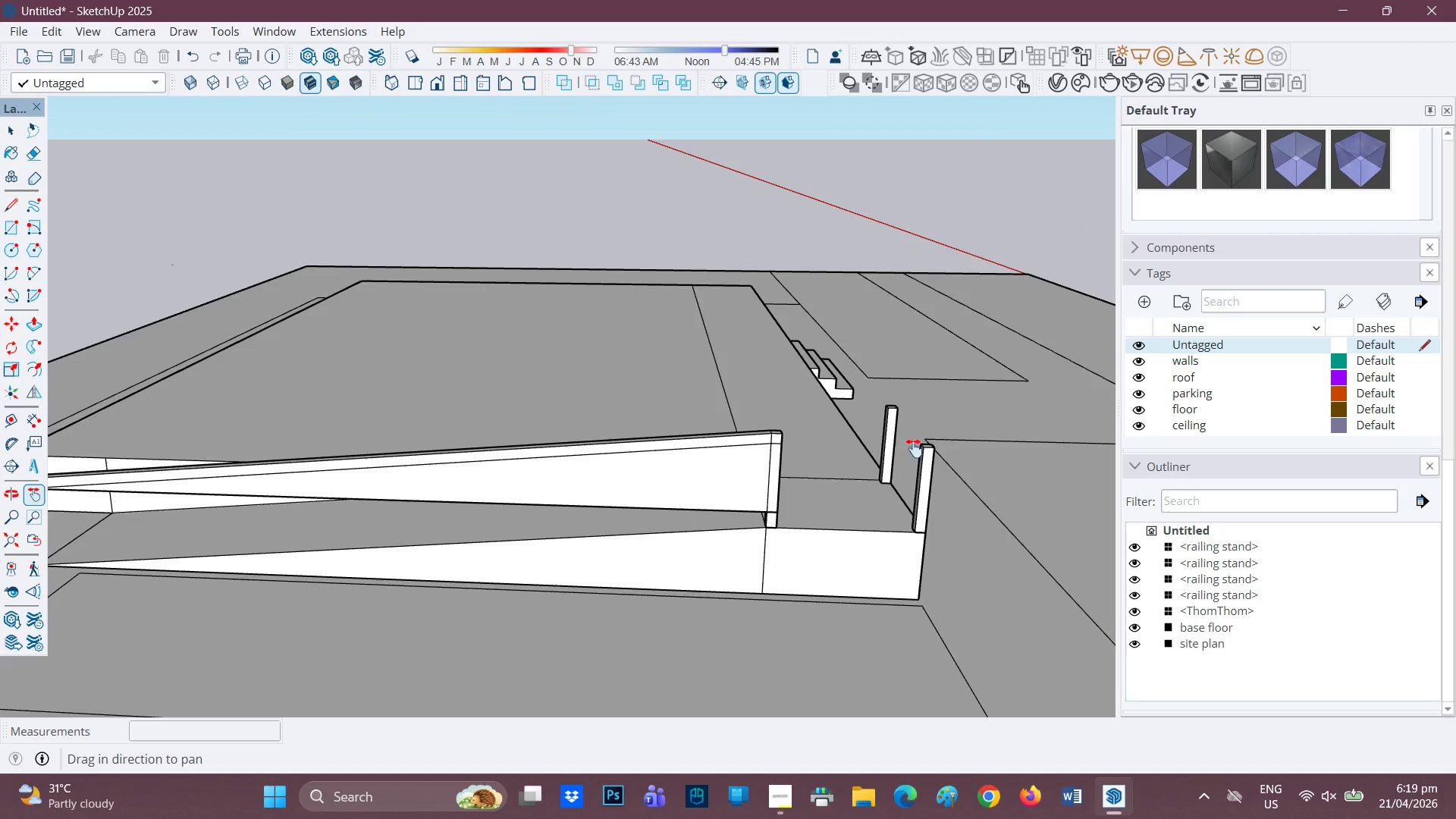 
scroll: coordinate [739, 447], scroll_direction: up, amount: 4.0
 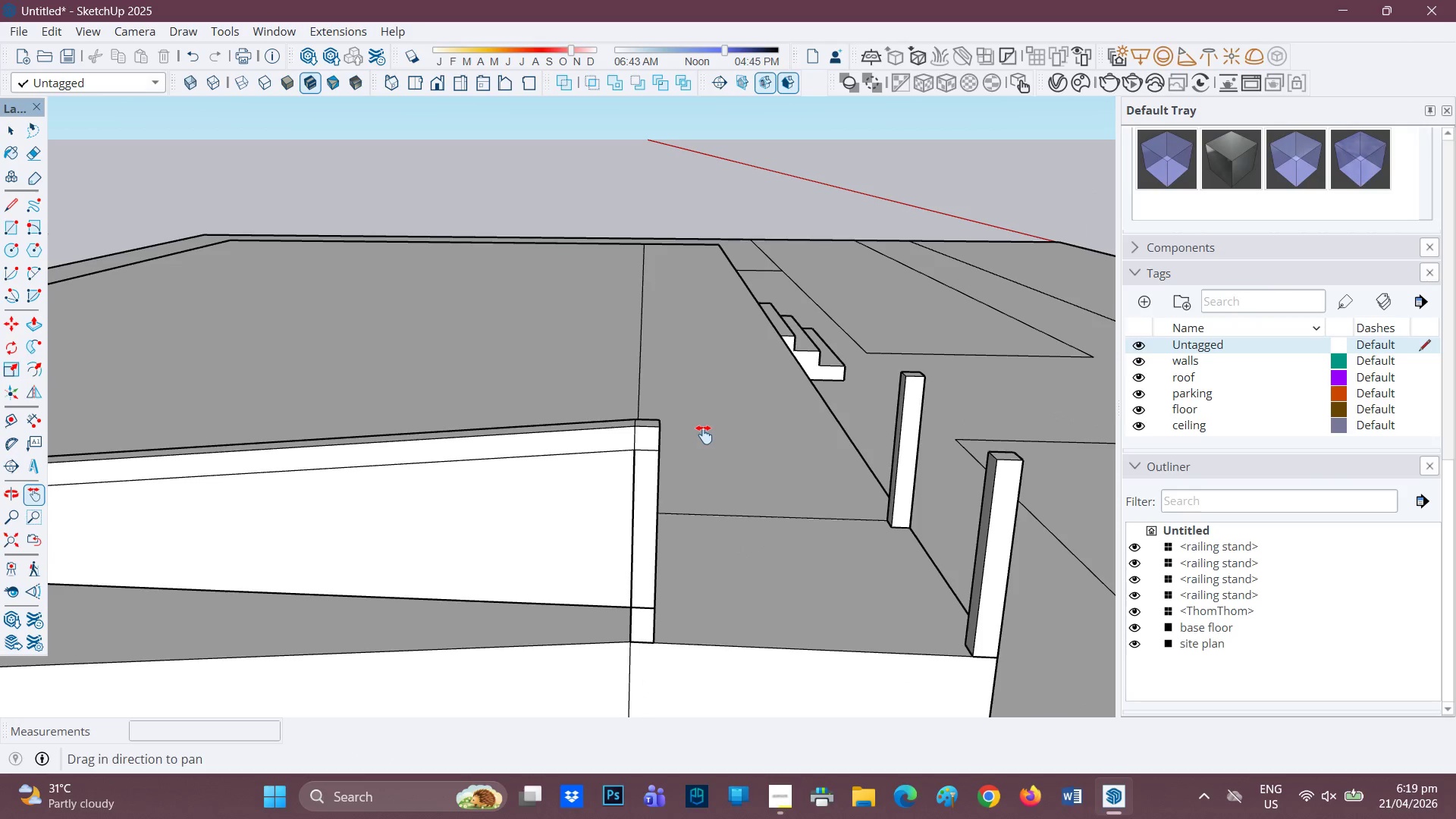 
scroll: coordinate [695, 435], scroll_direction: none, amount: 0.0
 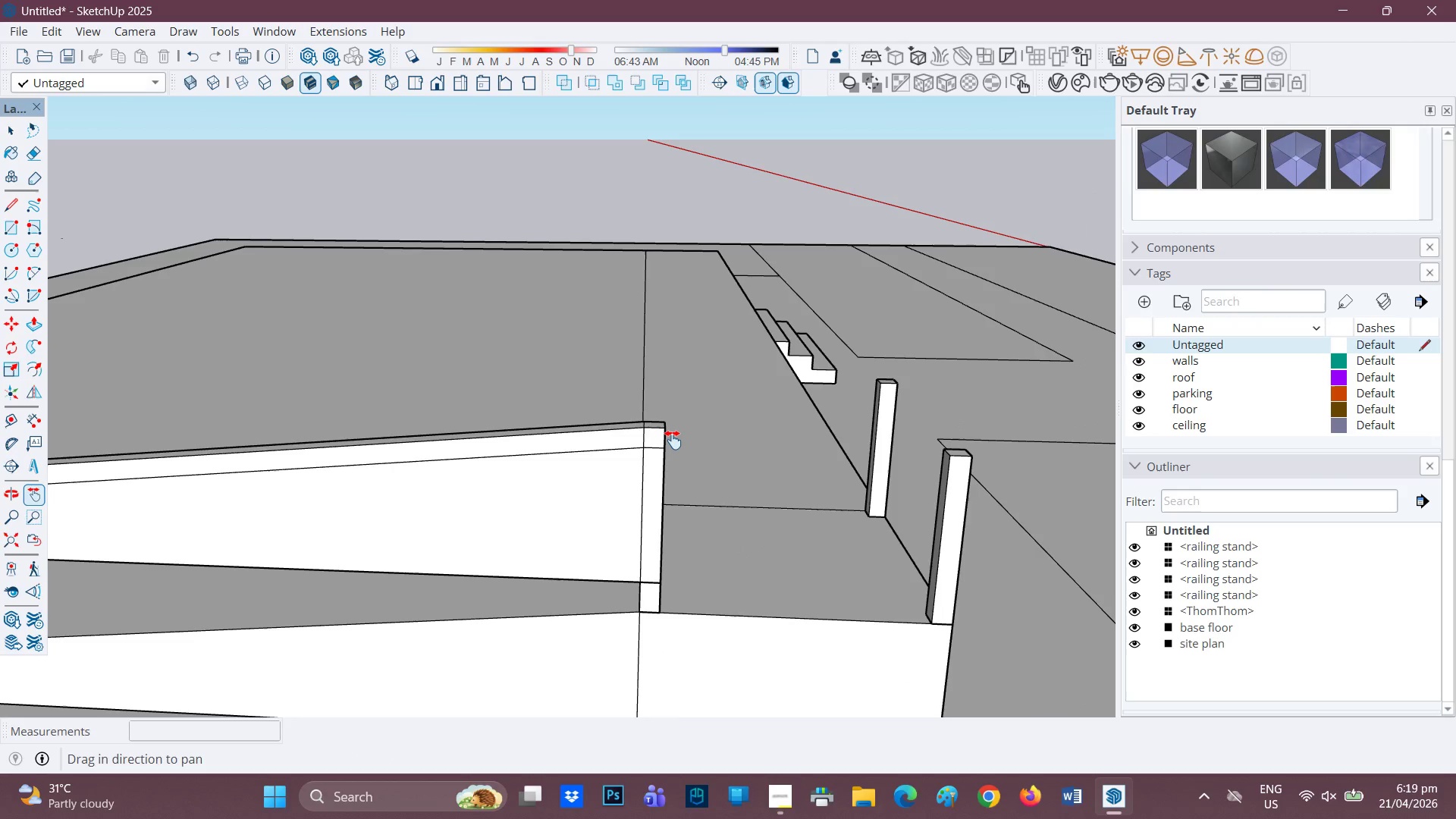 
scroll: coordinate [567, 477], scroll_direction: down, amount: 2.0
 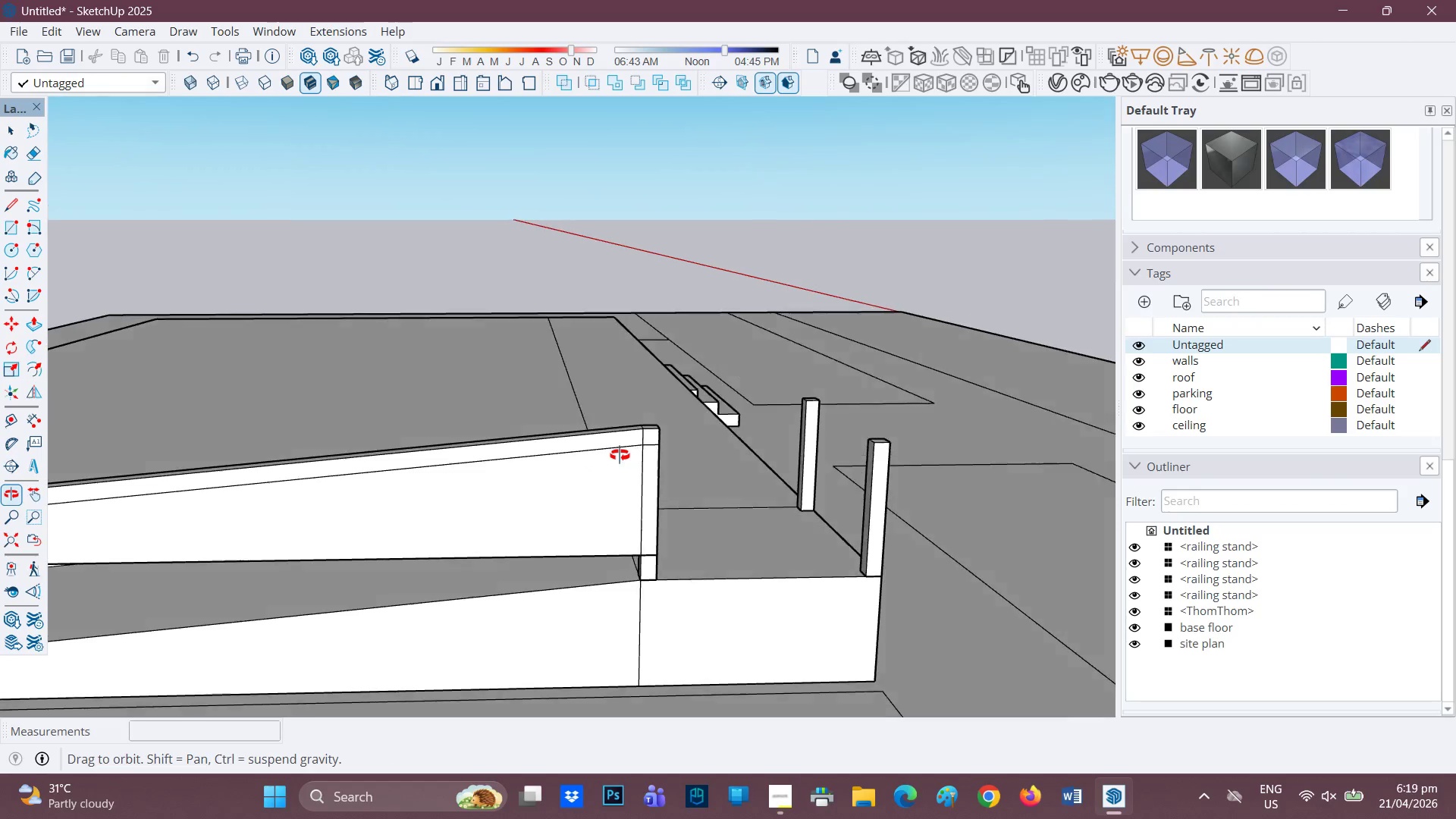 
key(H)
 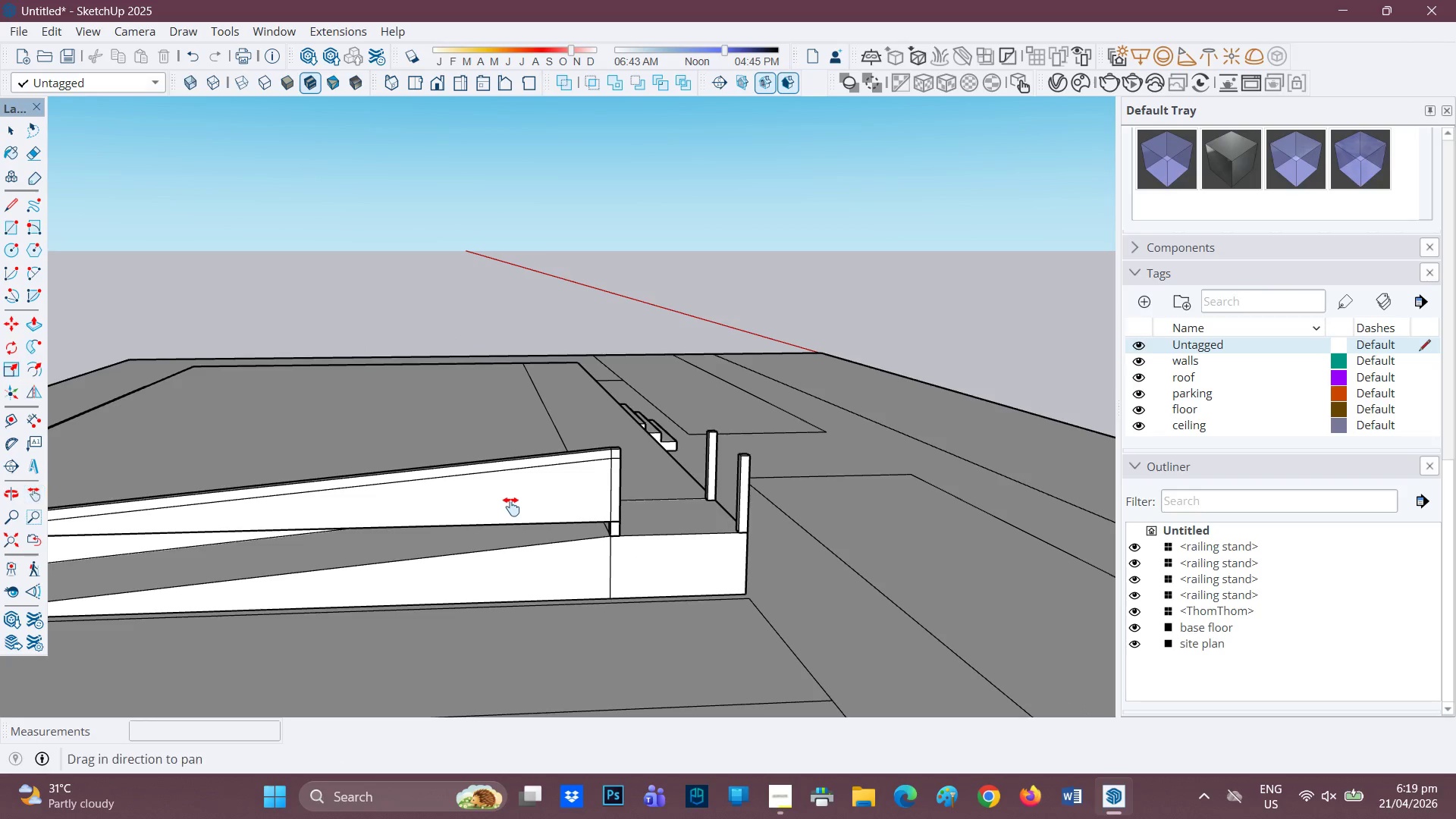 
scroll: coordinate [531, 494], scroll_direction: down, amount: 6.0
 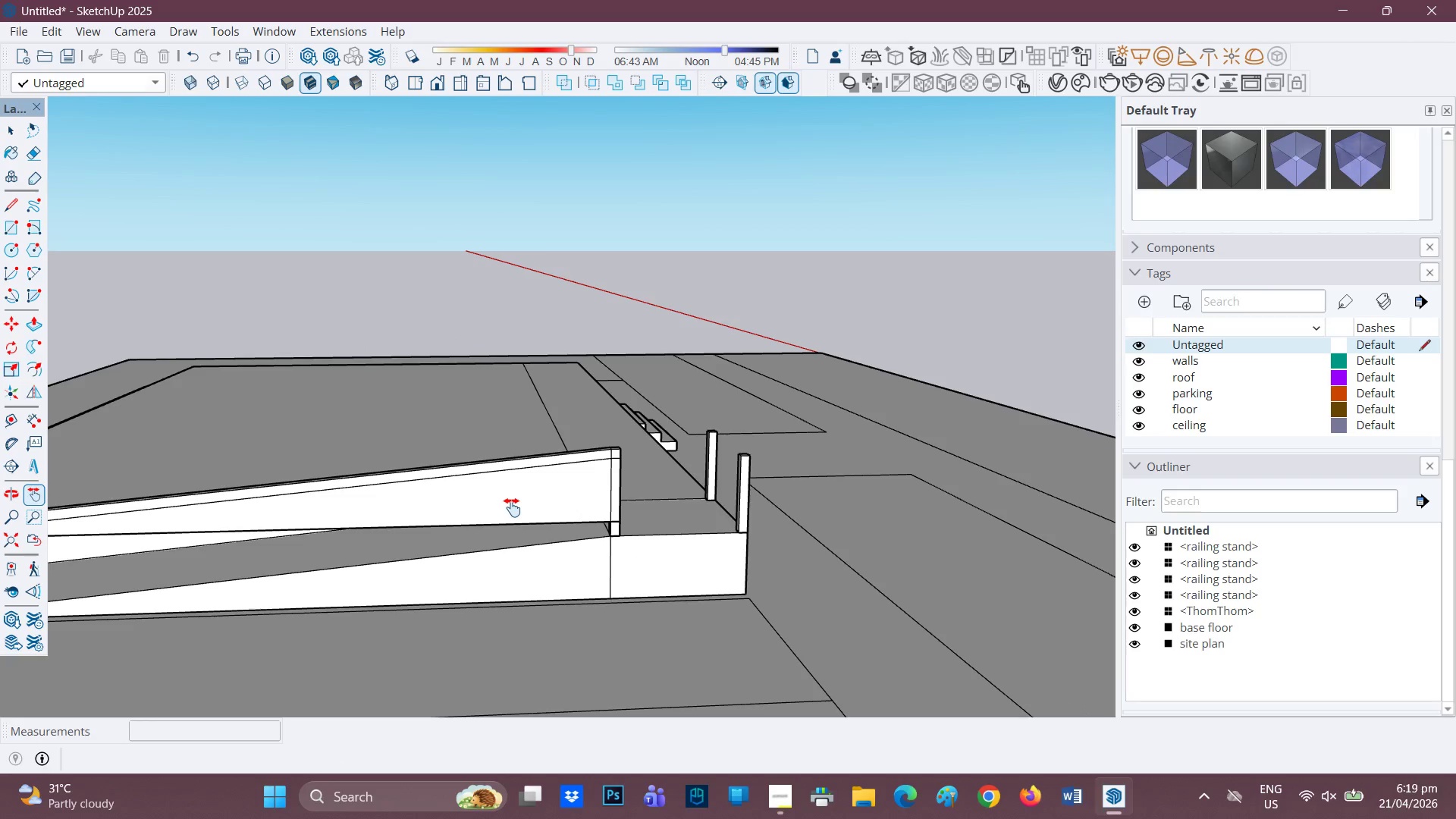 
left_click_drag(start_coordinate=[515, 504], to_coordinate=[824, 455])
 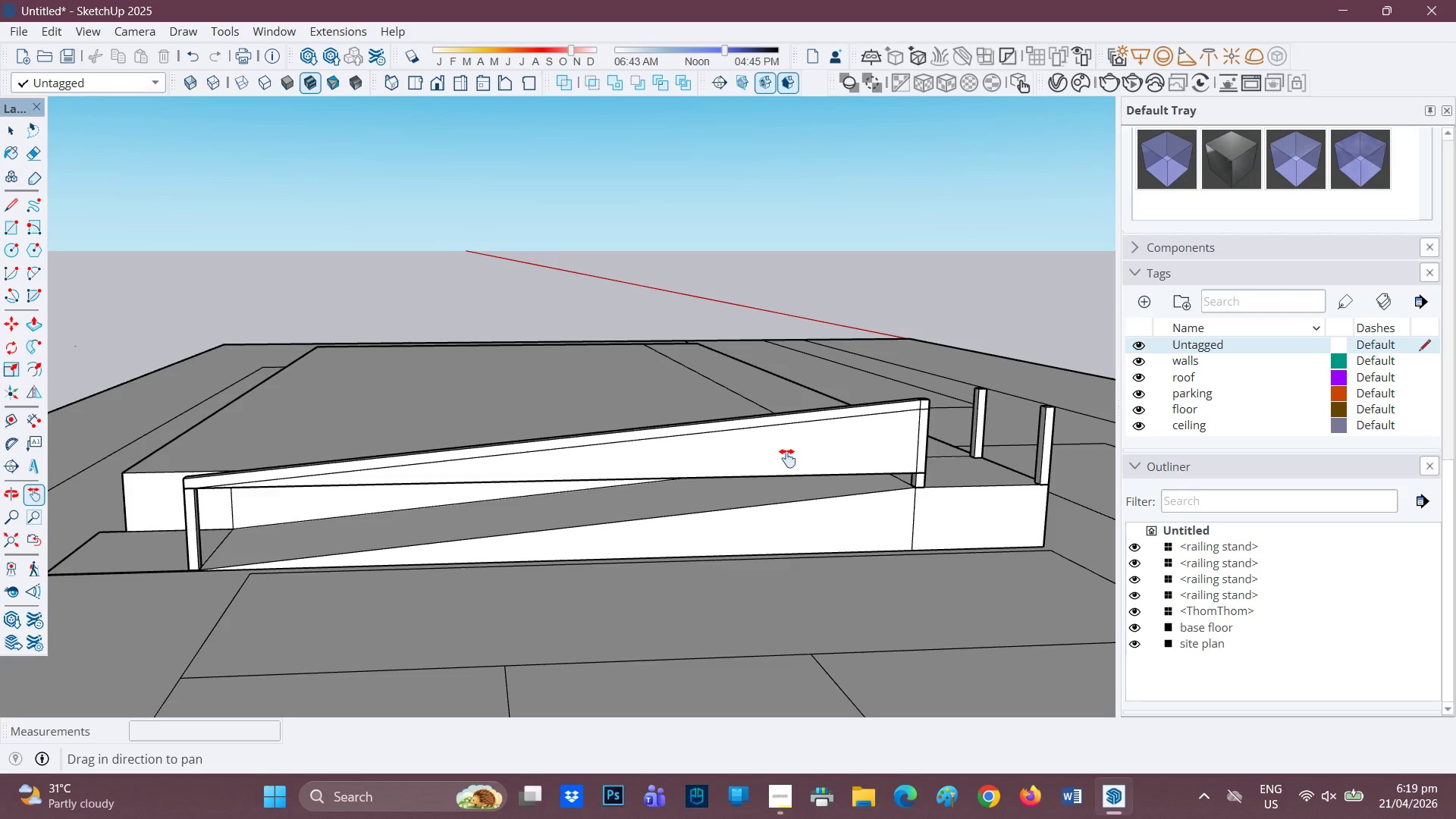 
scroll: coordinate [516, 465], scroll_direction: up, amount: 9.0
 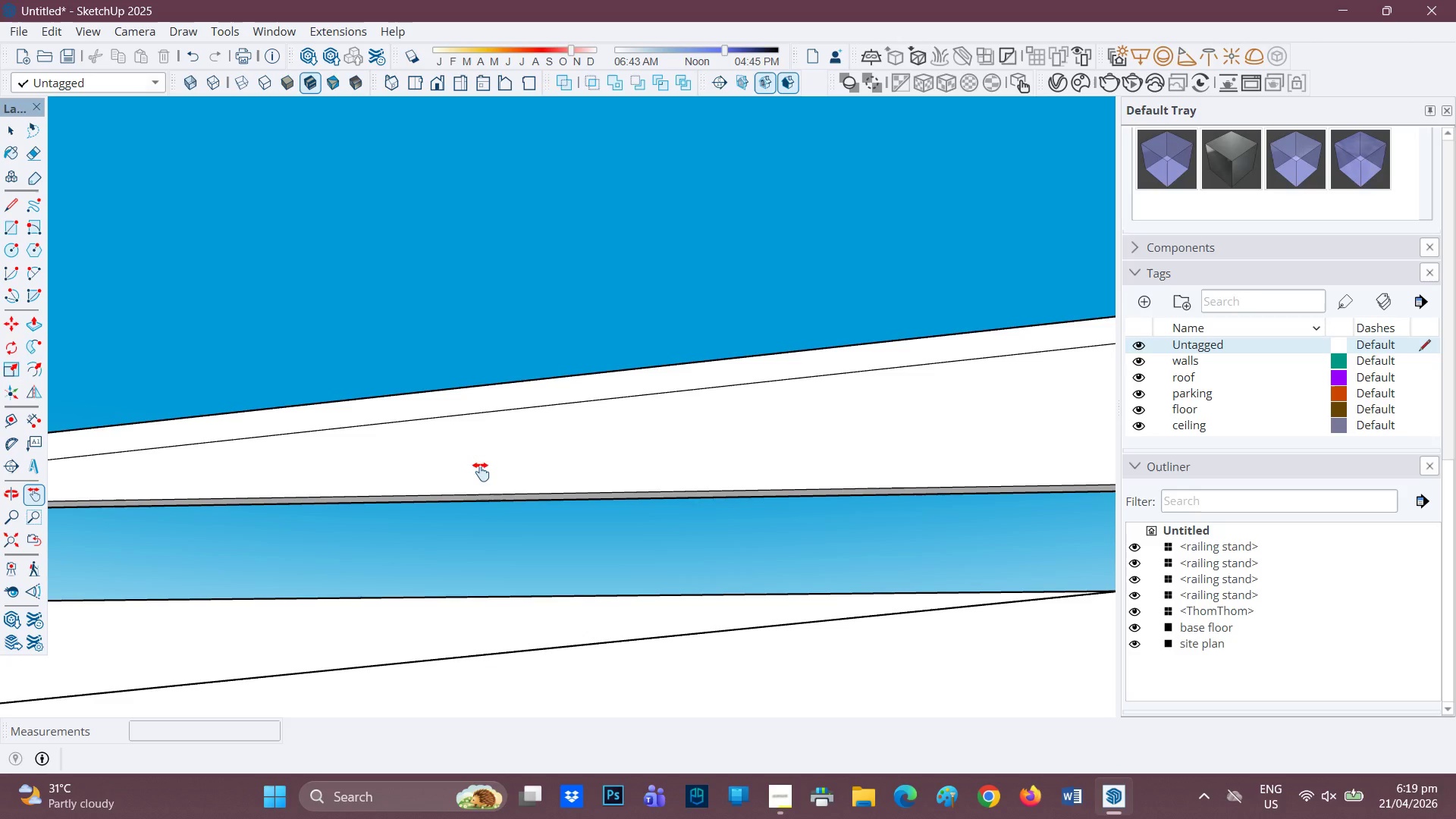 
key(P)
 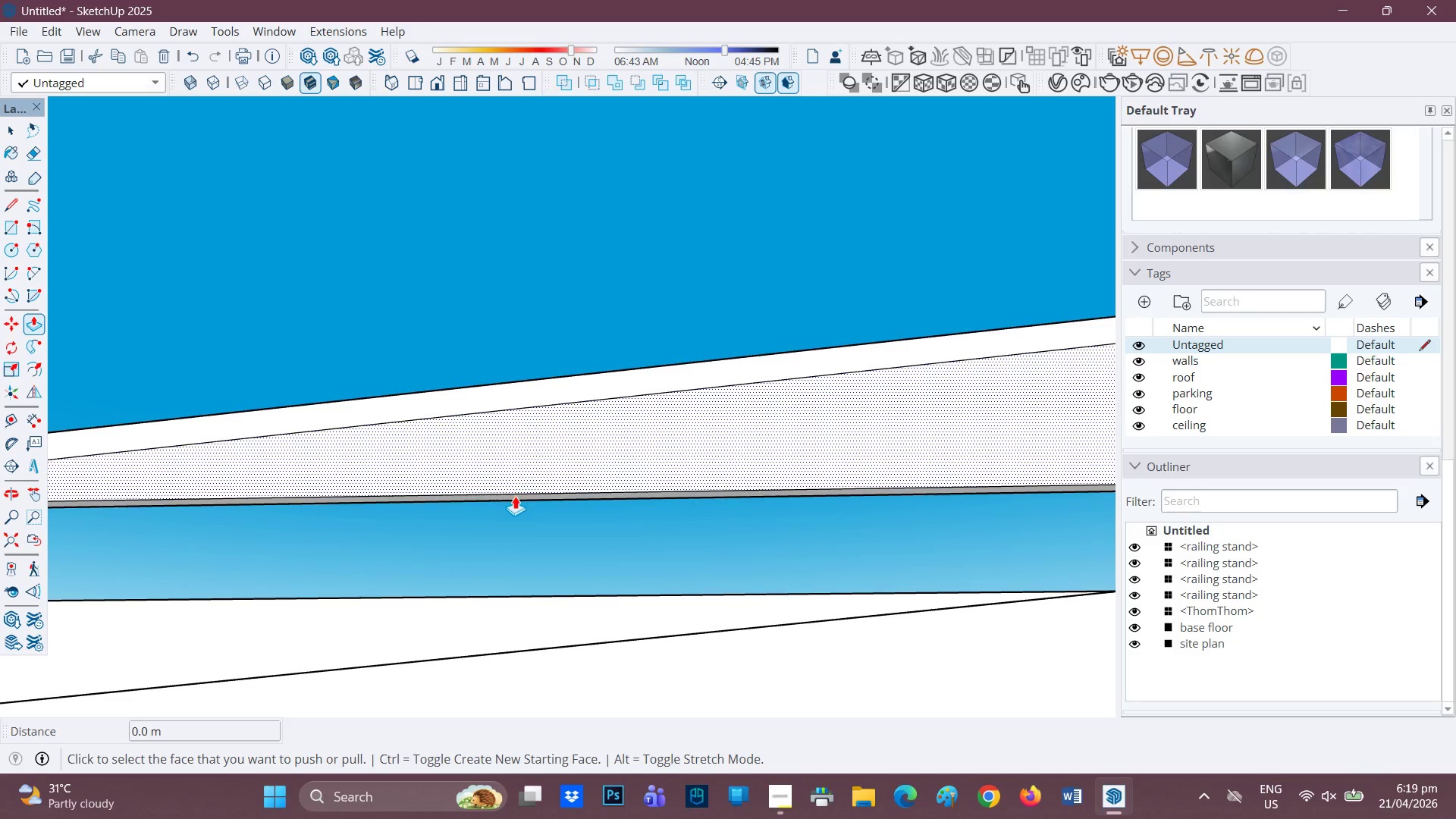 
left_click([513, 498])
 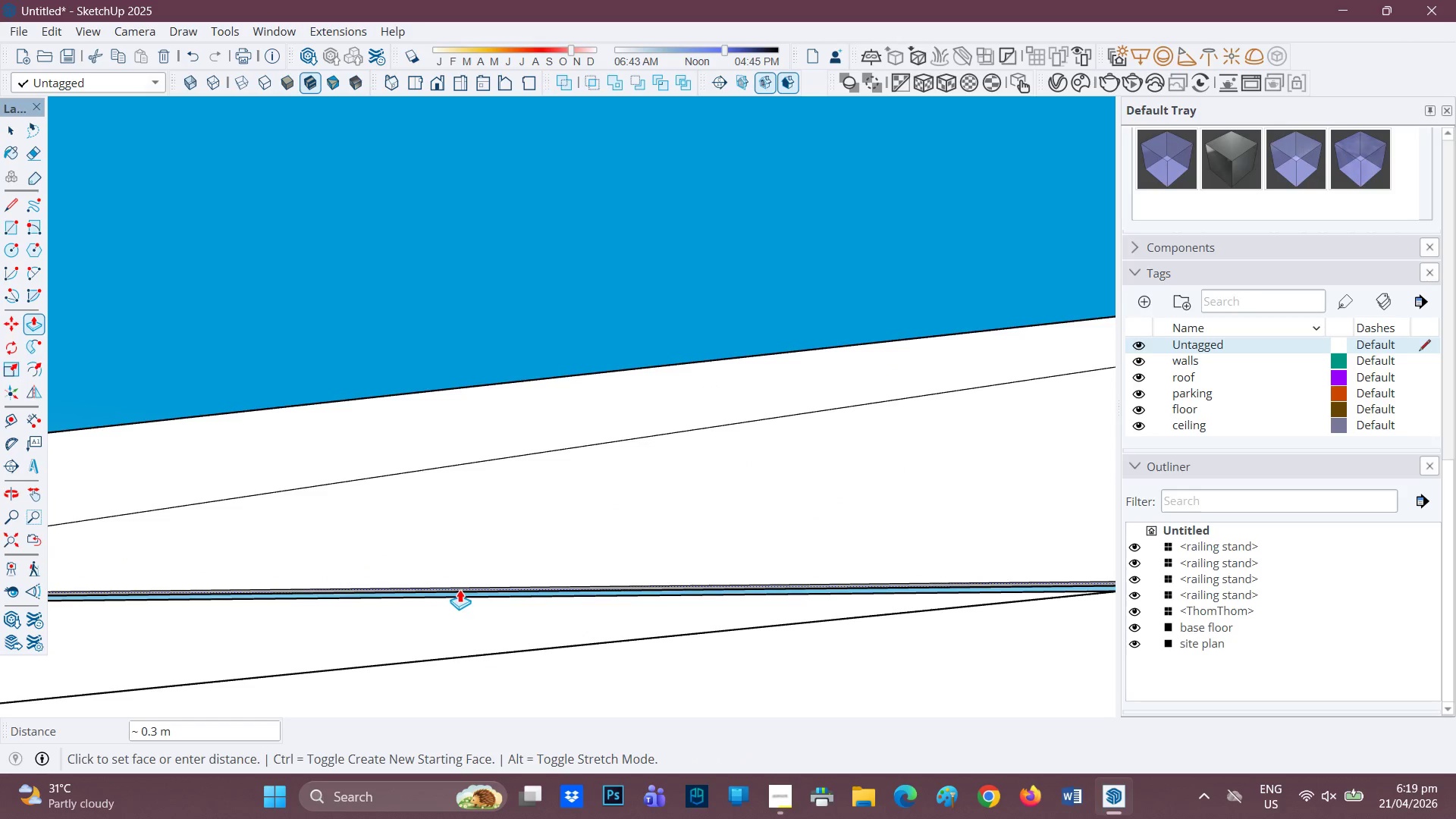 
key(Space)
 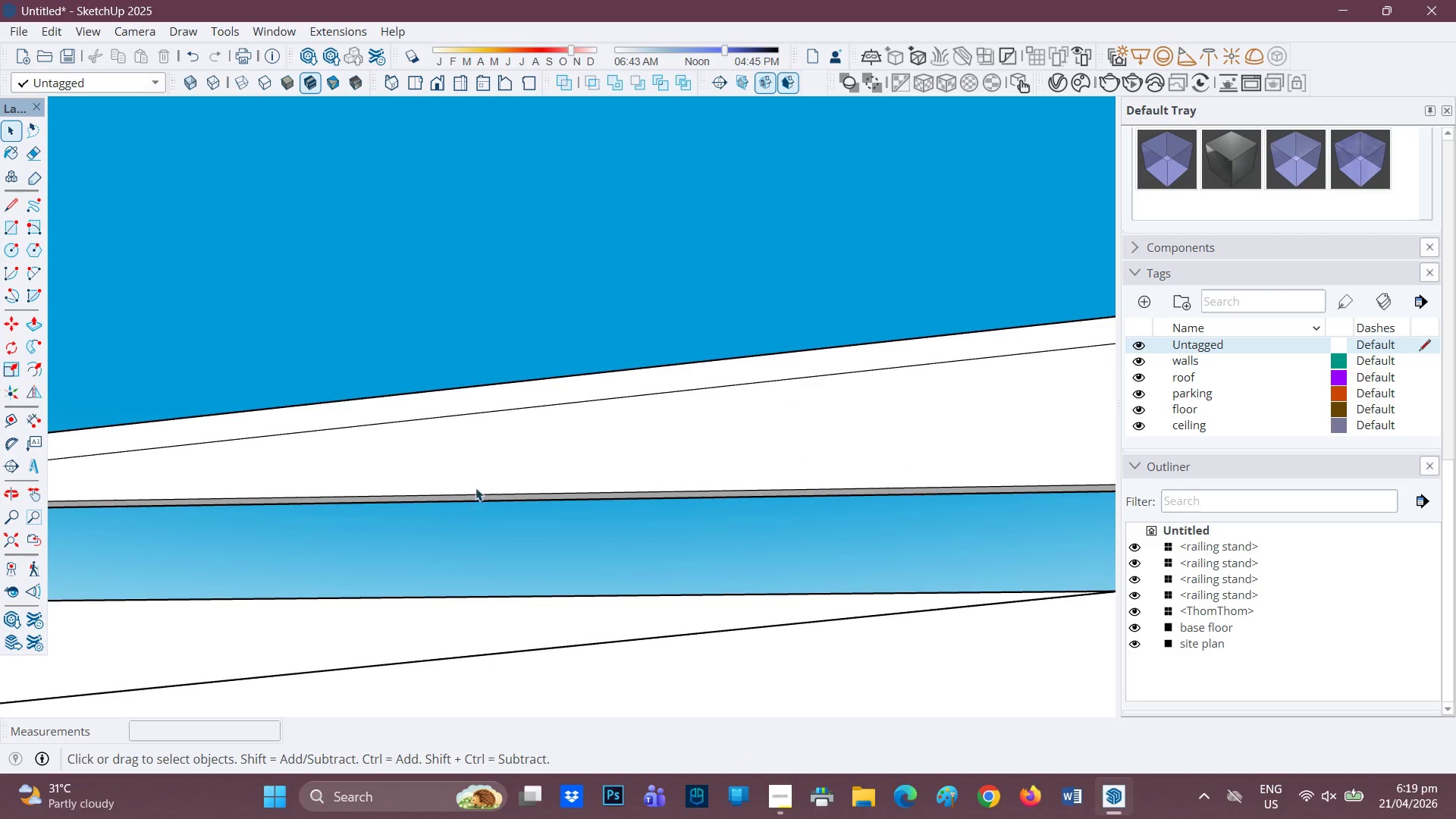 
scroll: coordinate [403, 379], scroll_direction: down, amount: 7.0
 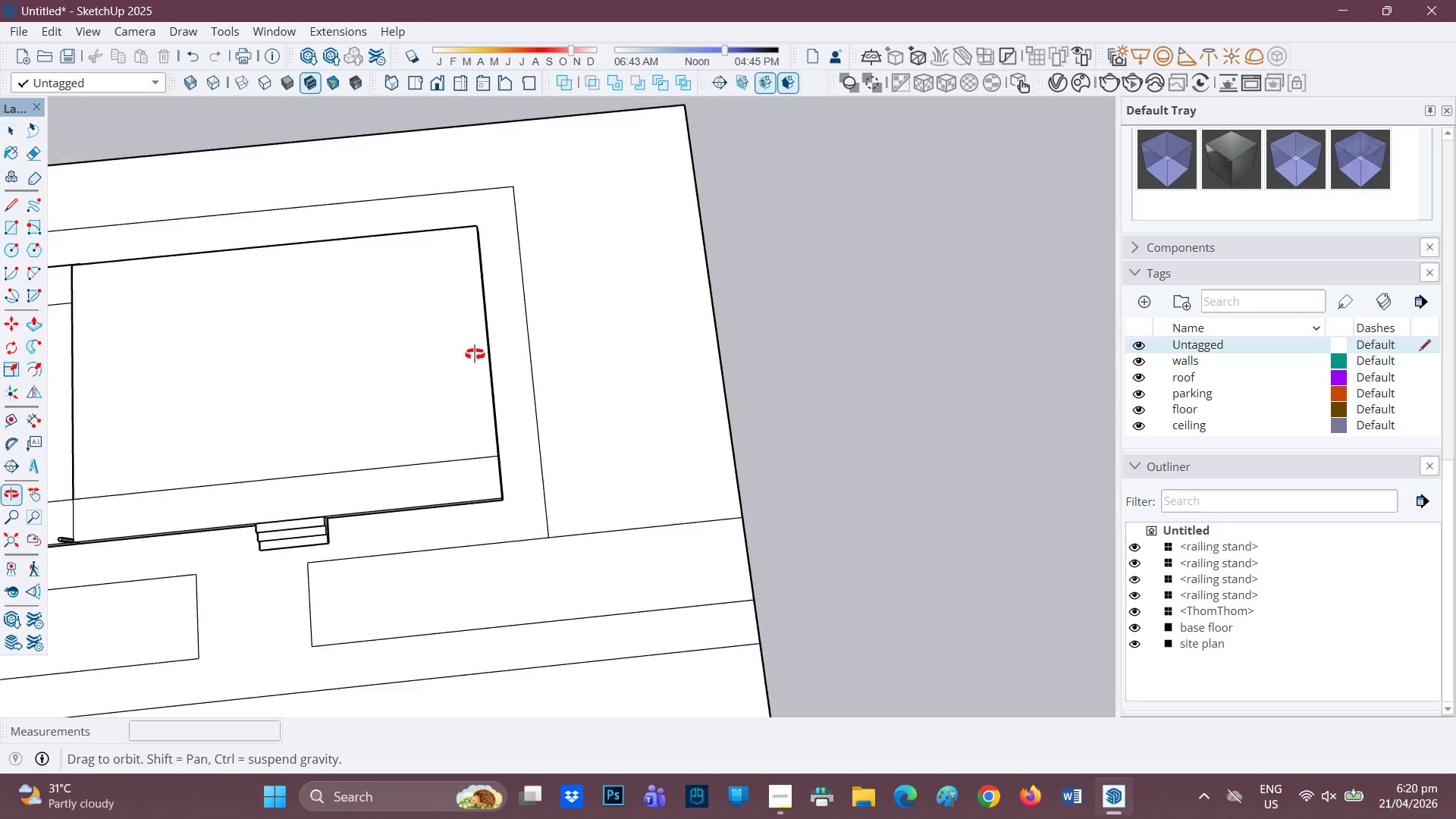 
key(H)
 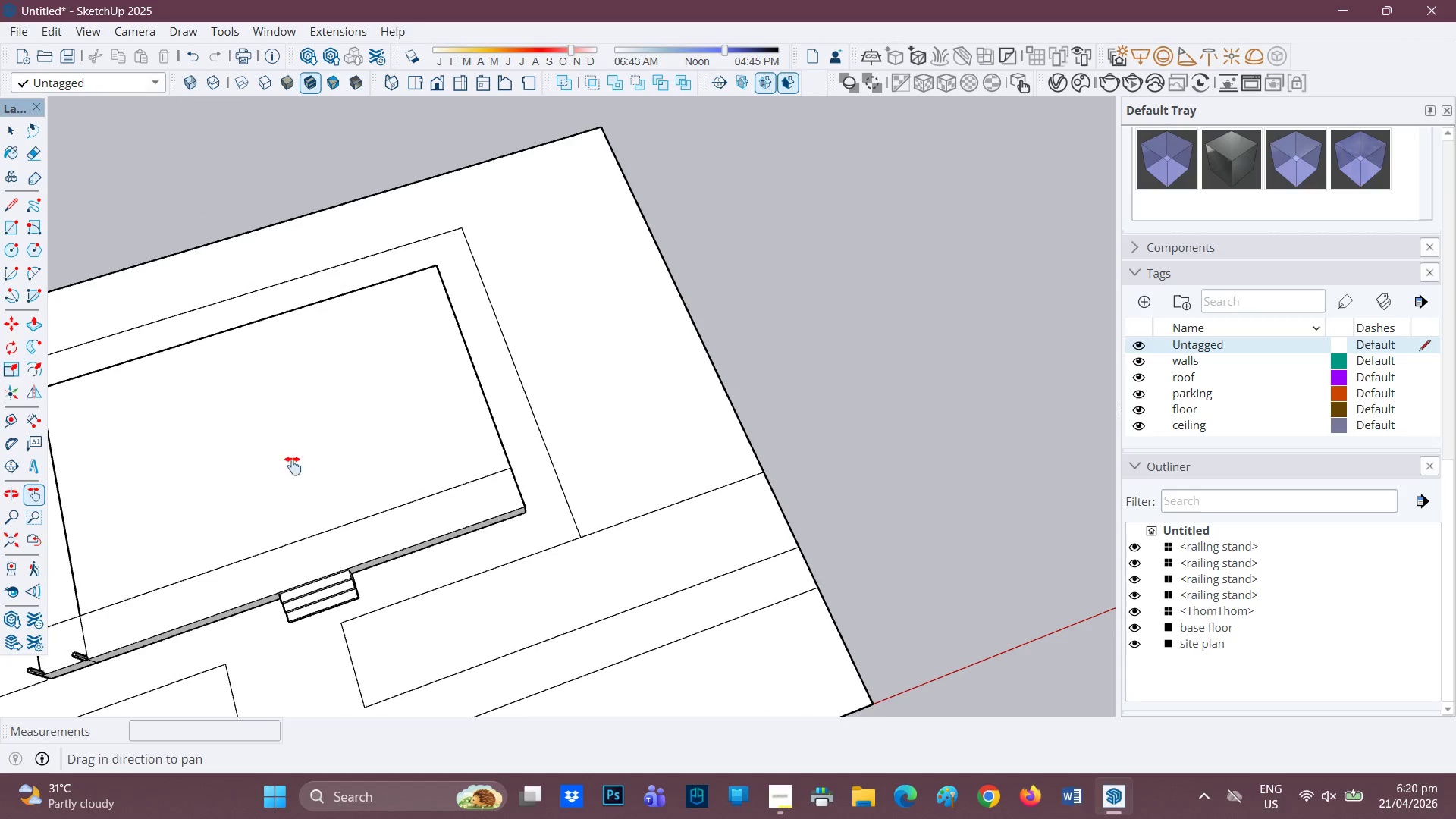 
left_click_drag(start_coordinate=[284, 466], to_coordinate=[604, 348])
 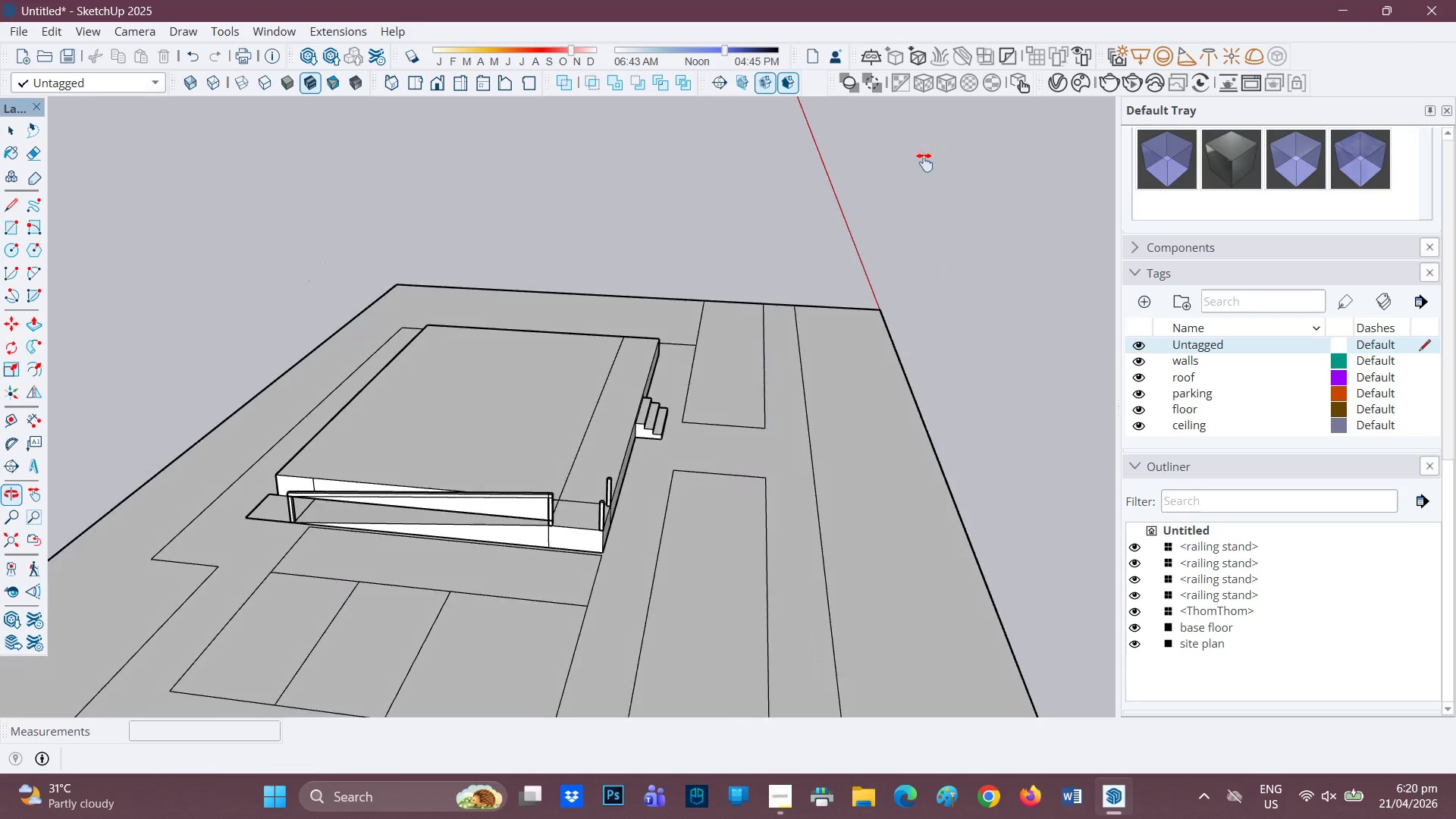 
scroll: coordinate [604, 450], scroll_direction: up, amount: 9.0
 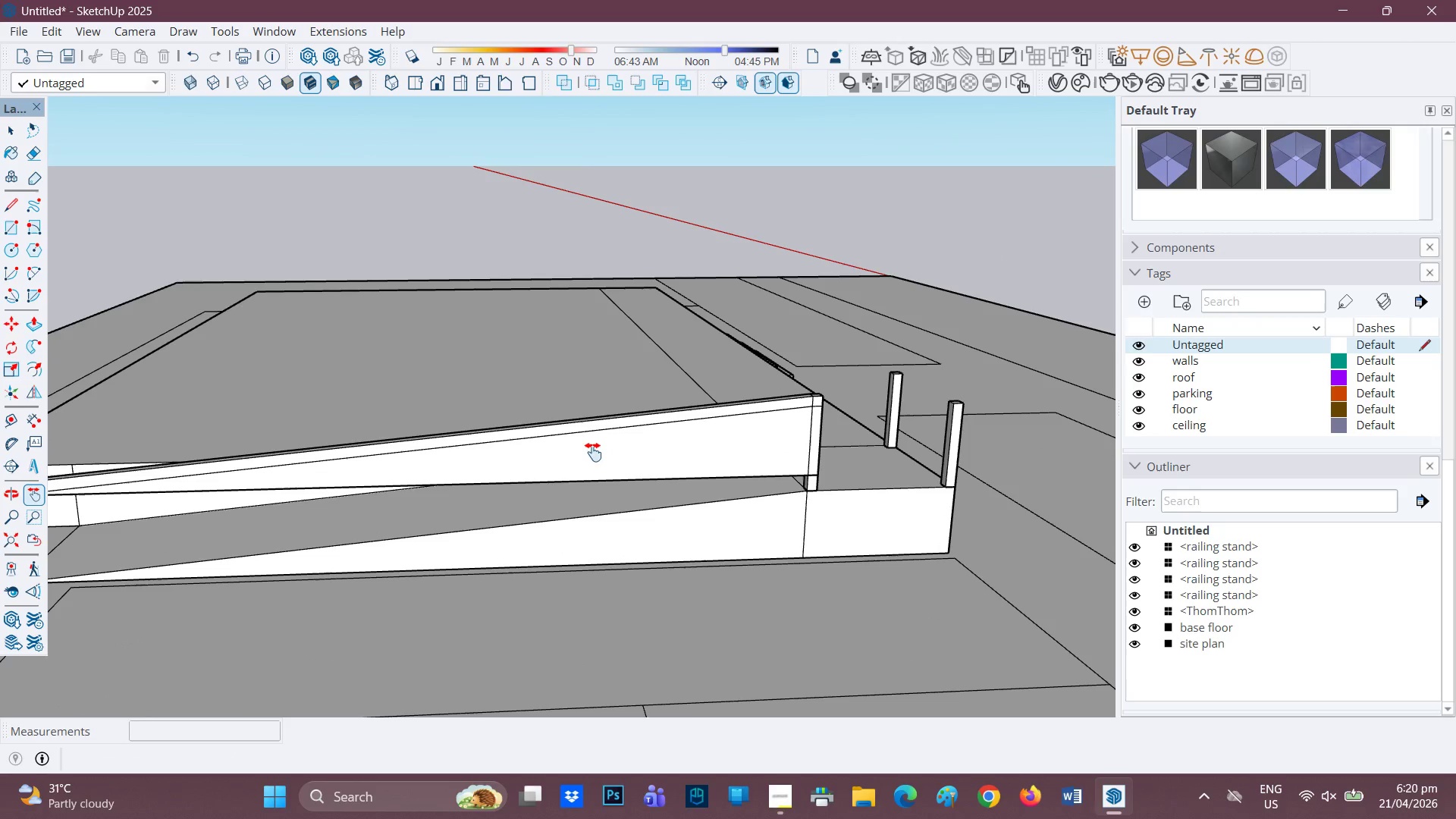 
key(H)
 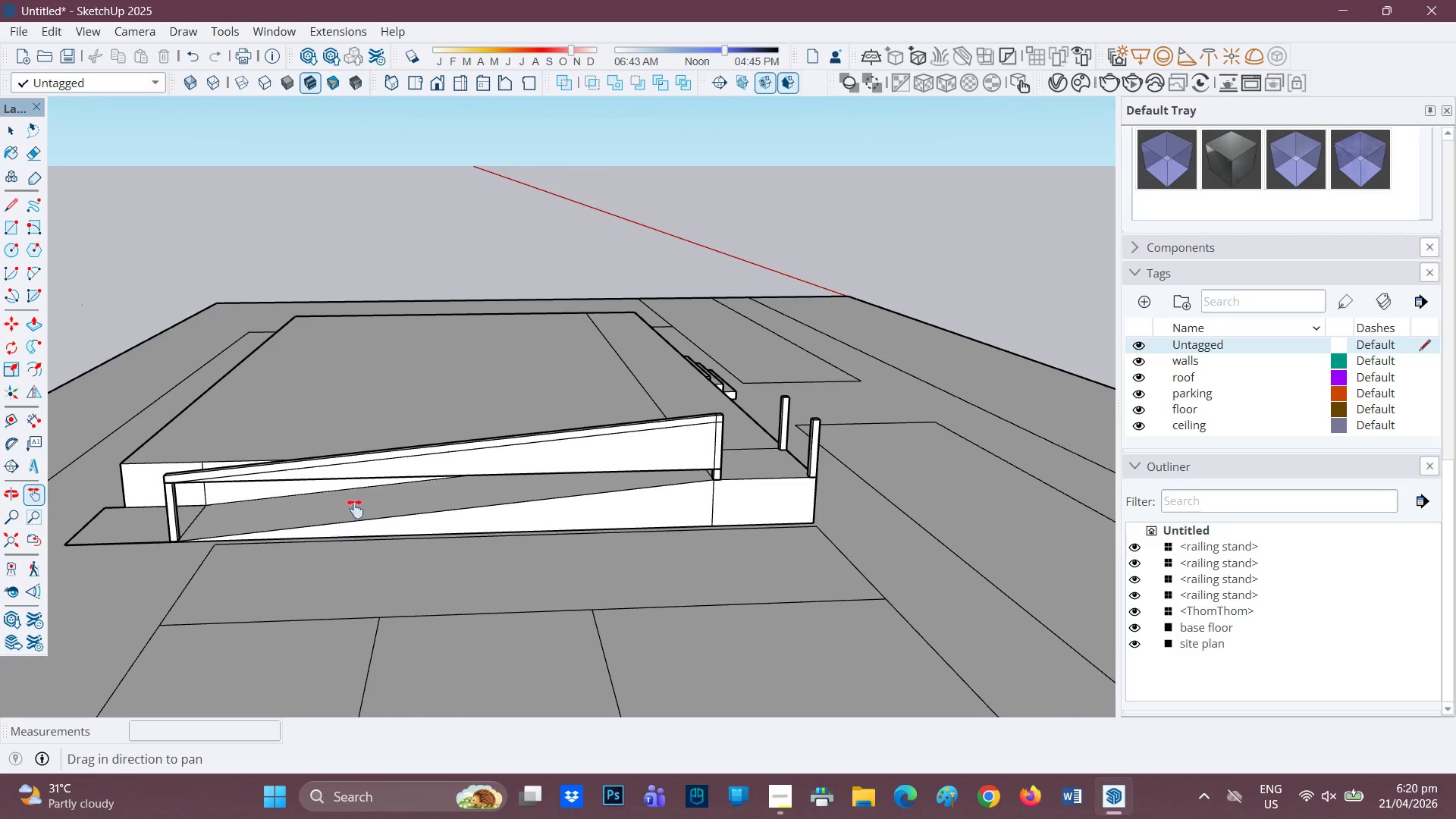 
scroll: coordinate [378, 512], scroll_direction: down, amount: 4.0
 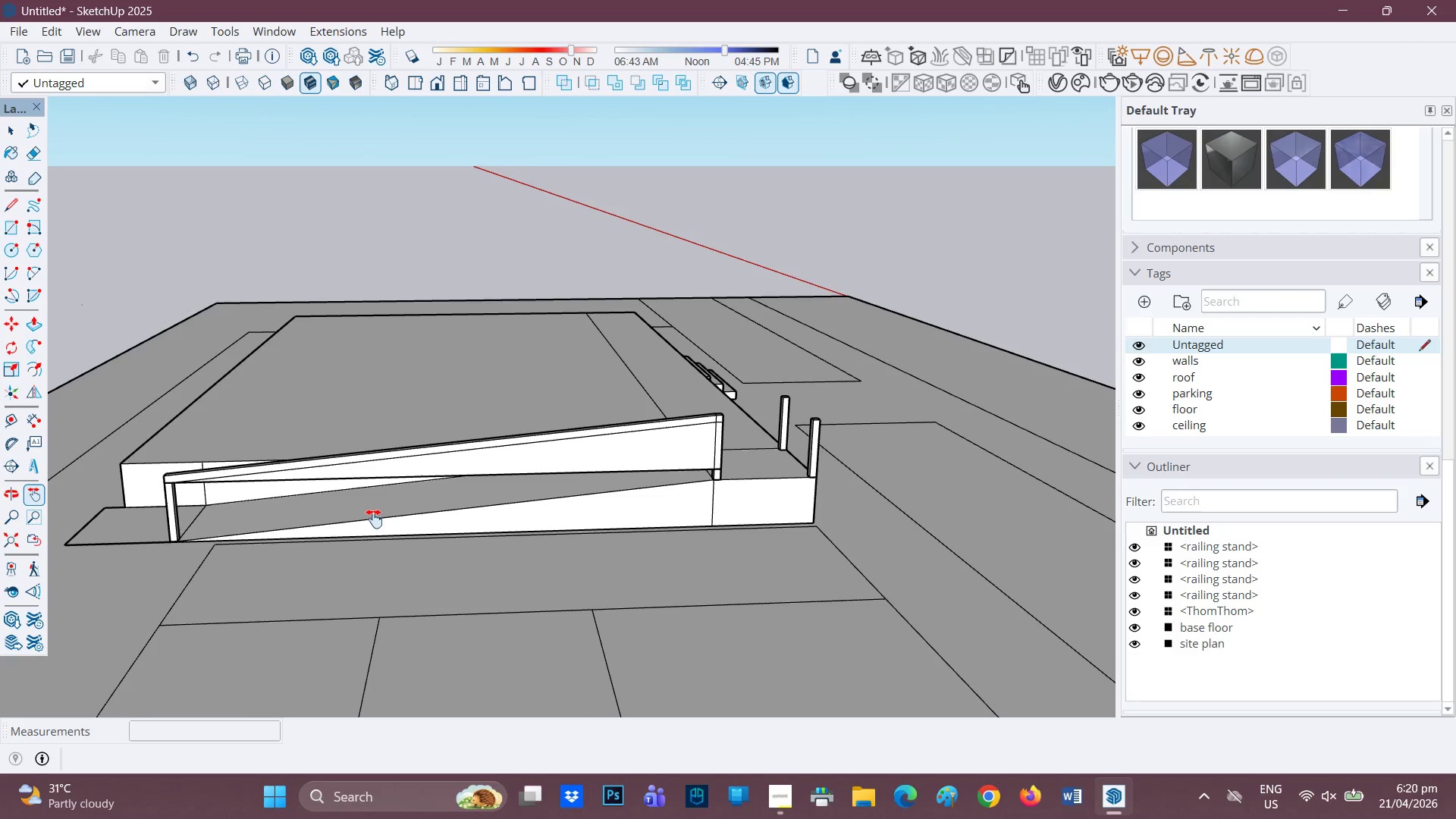 
left_click_drag(start_coordinate=[359, 507], to_coordinate=[482, 476])
 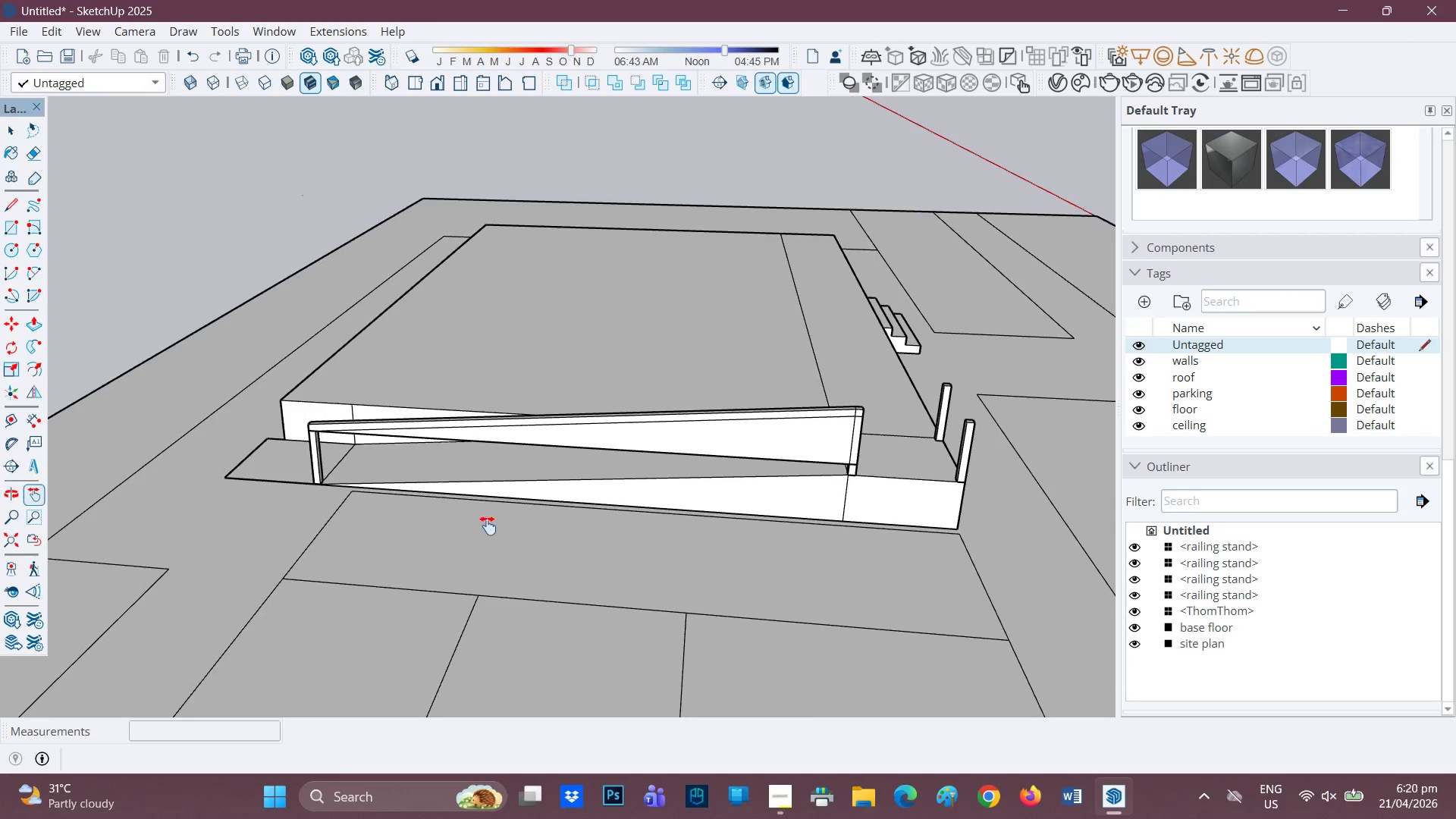 
scroll: coordinate [225, 466], scroll_direction: up, amount: 4.0
 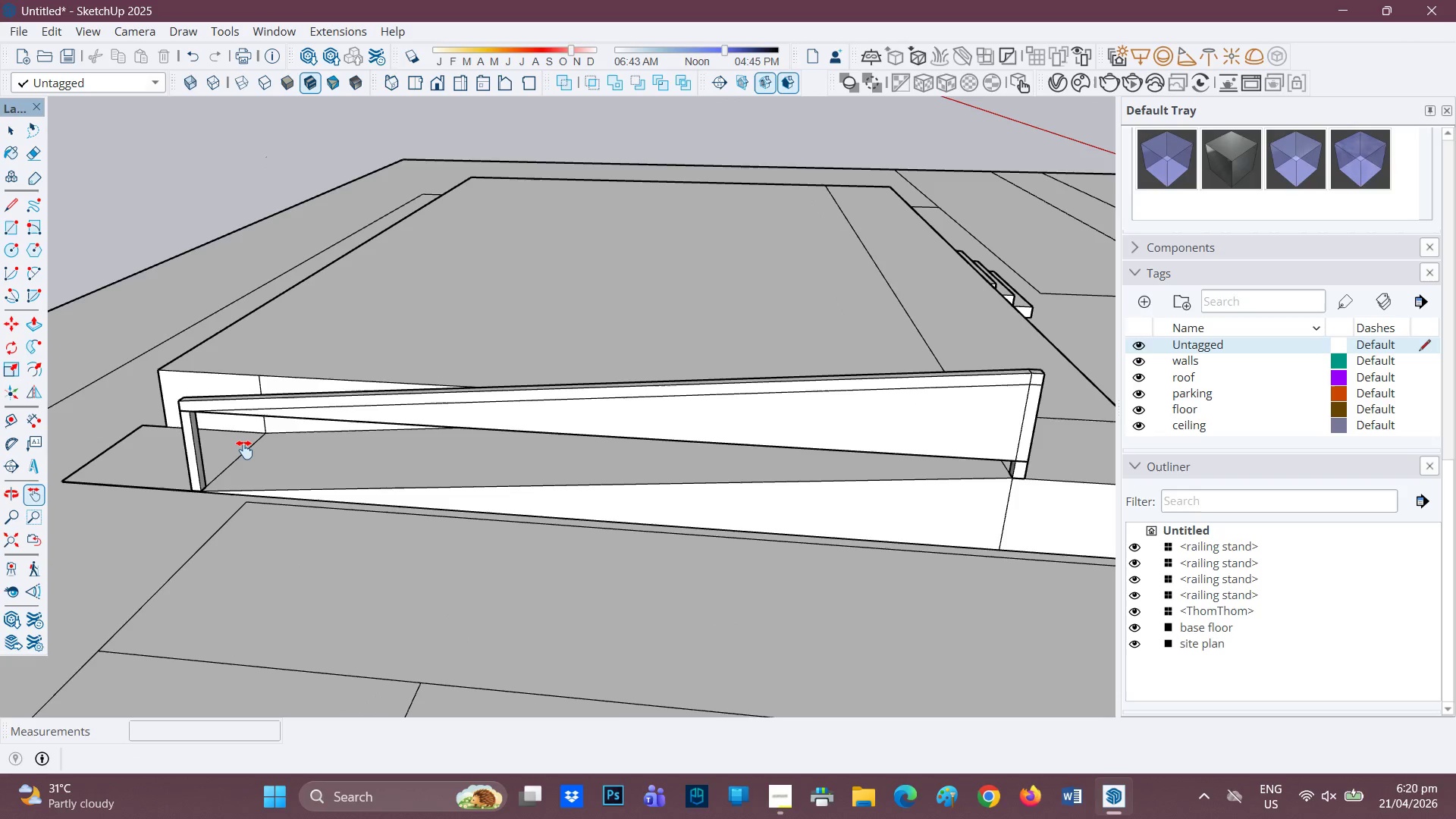 
scroll: coordinate [651, 397], scroll_direction: down, amount: 2.0
 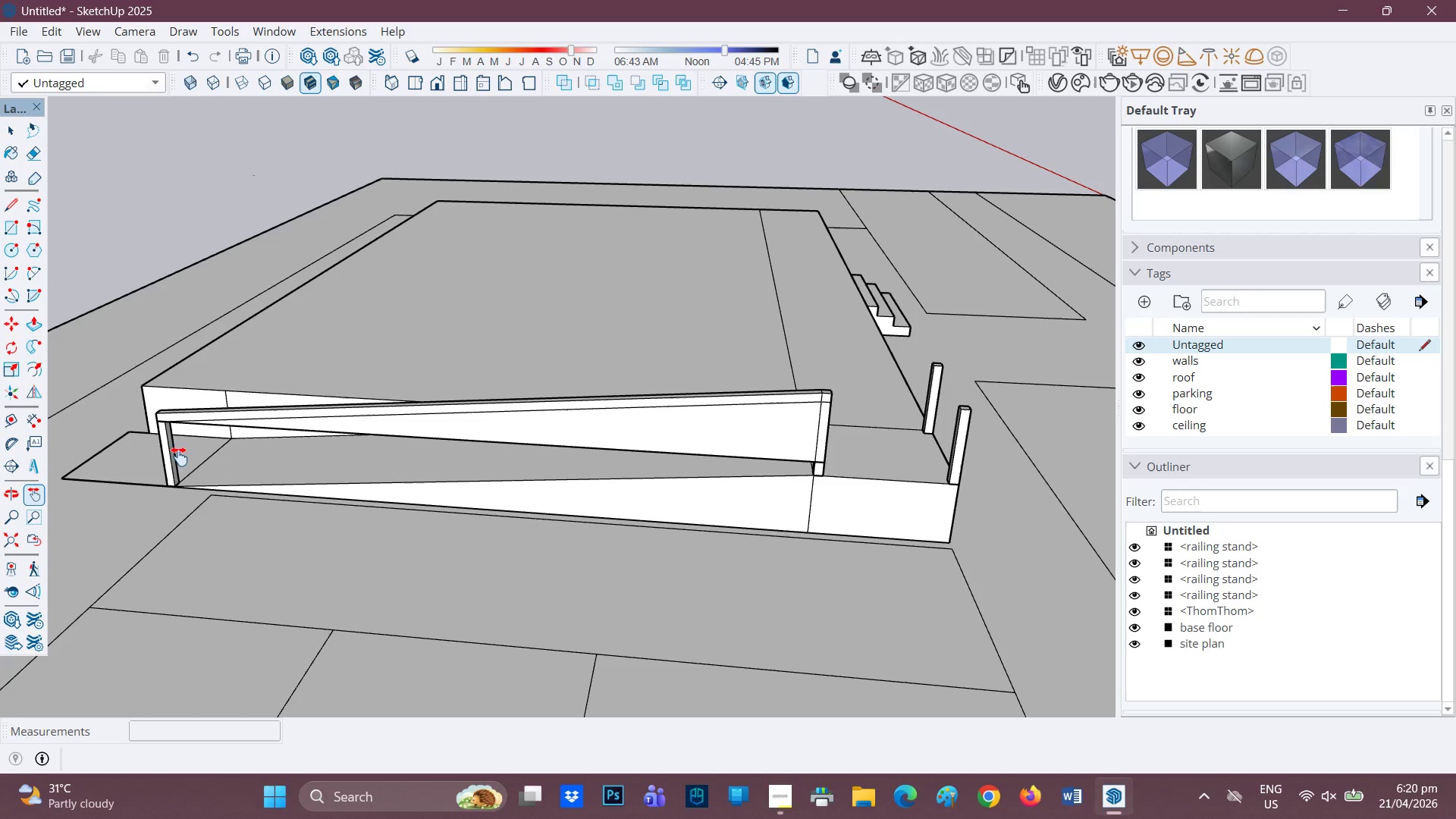 
scroll: coordinate [212, 441], scroll_direction: up, amount: 1.0
 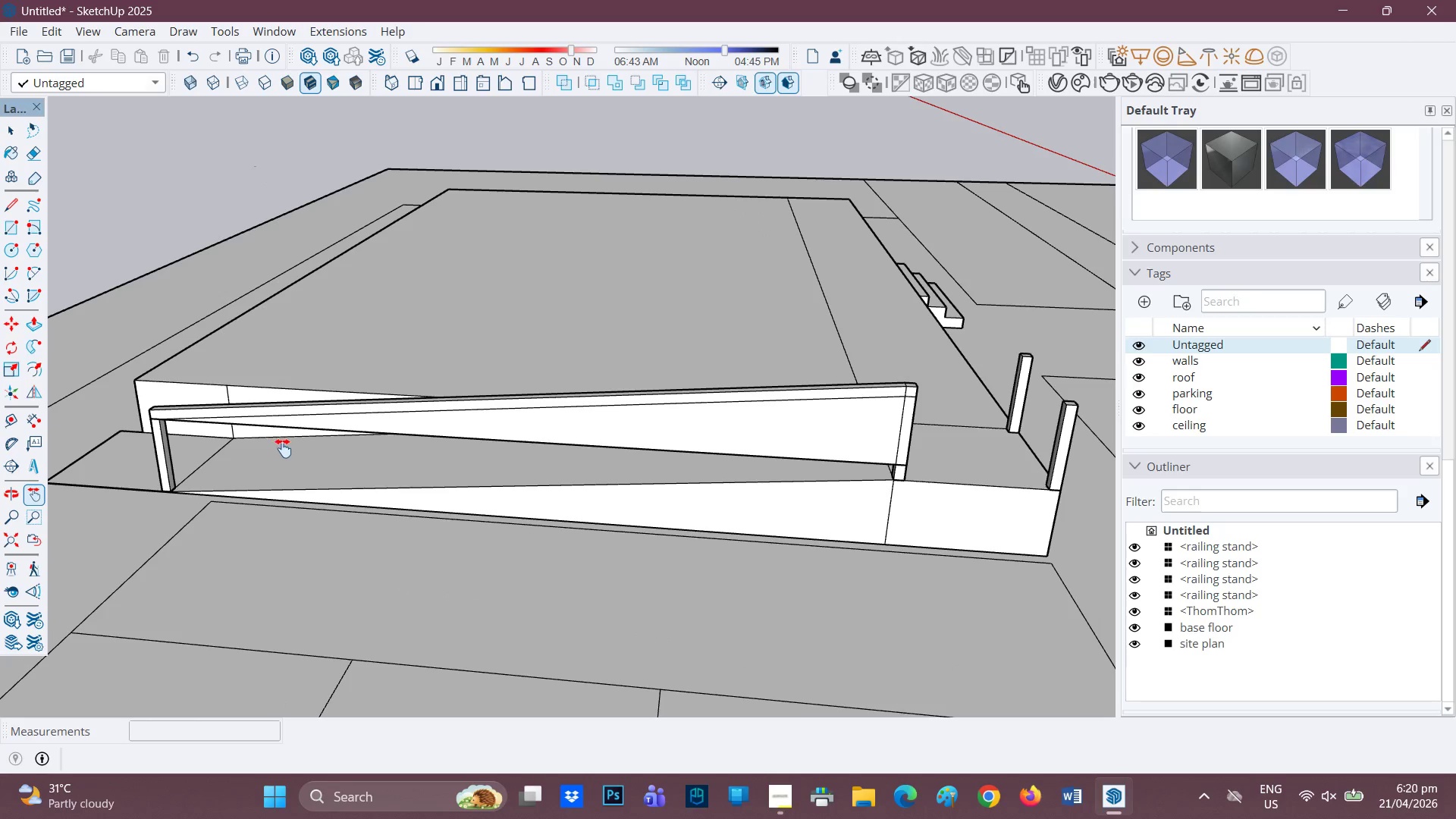 
key(L)
 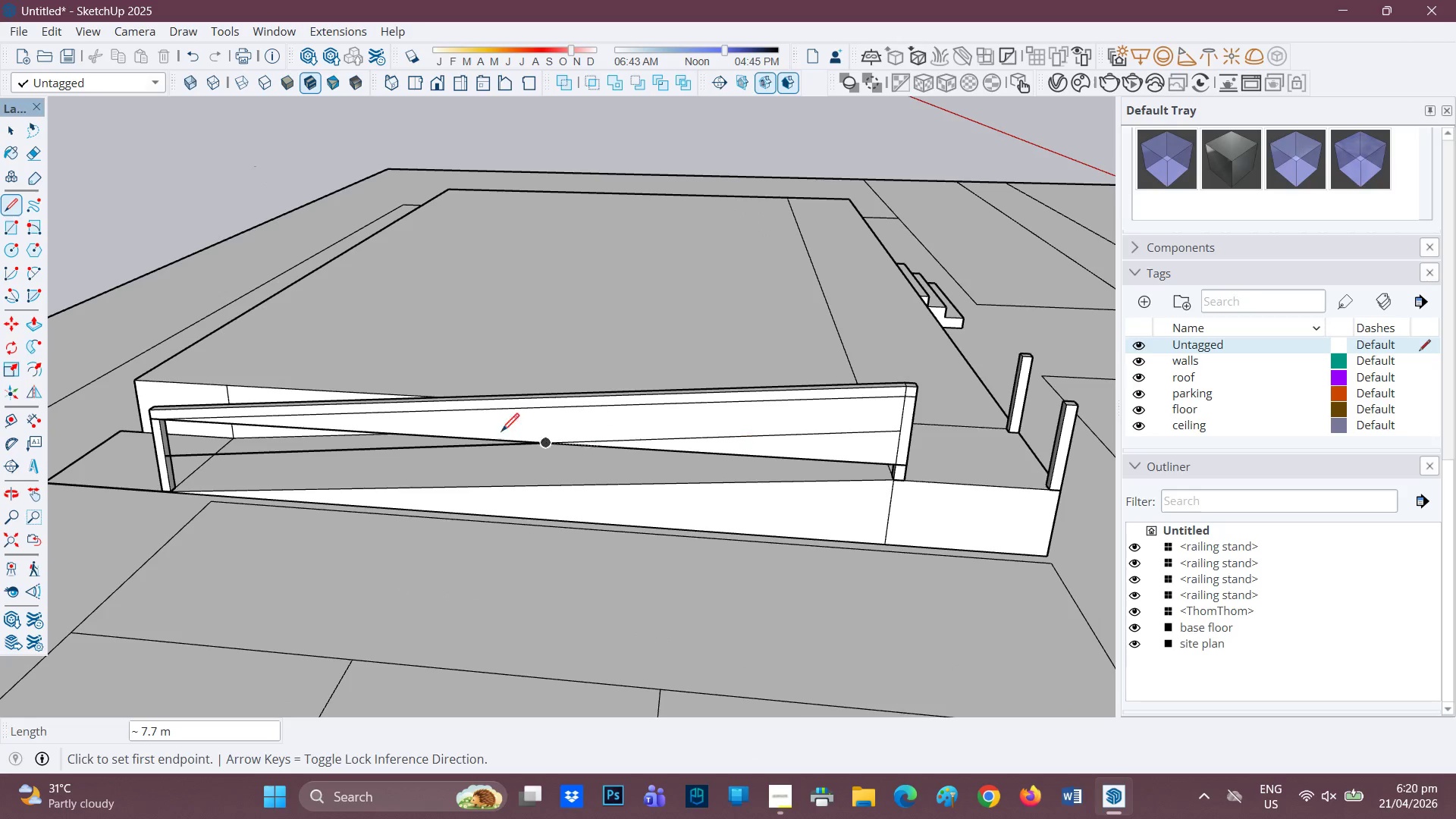 
scroll: coordinate [237, 368], scroll_direction: up, amount: 13.0
 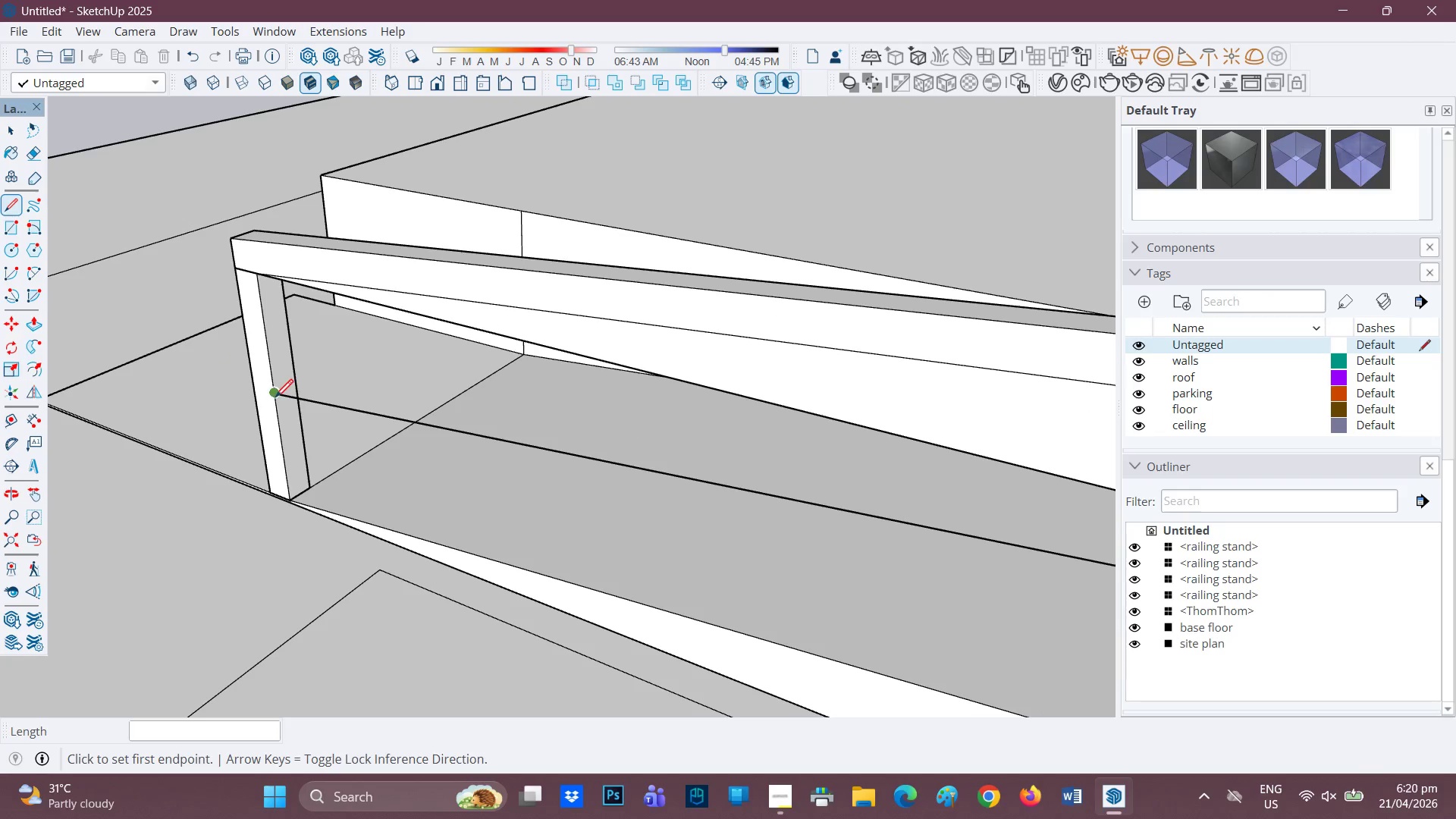 
left_click([275, 399])
 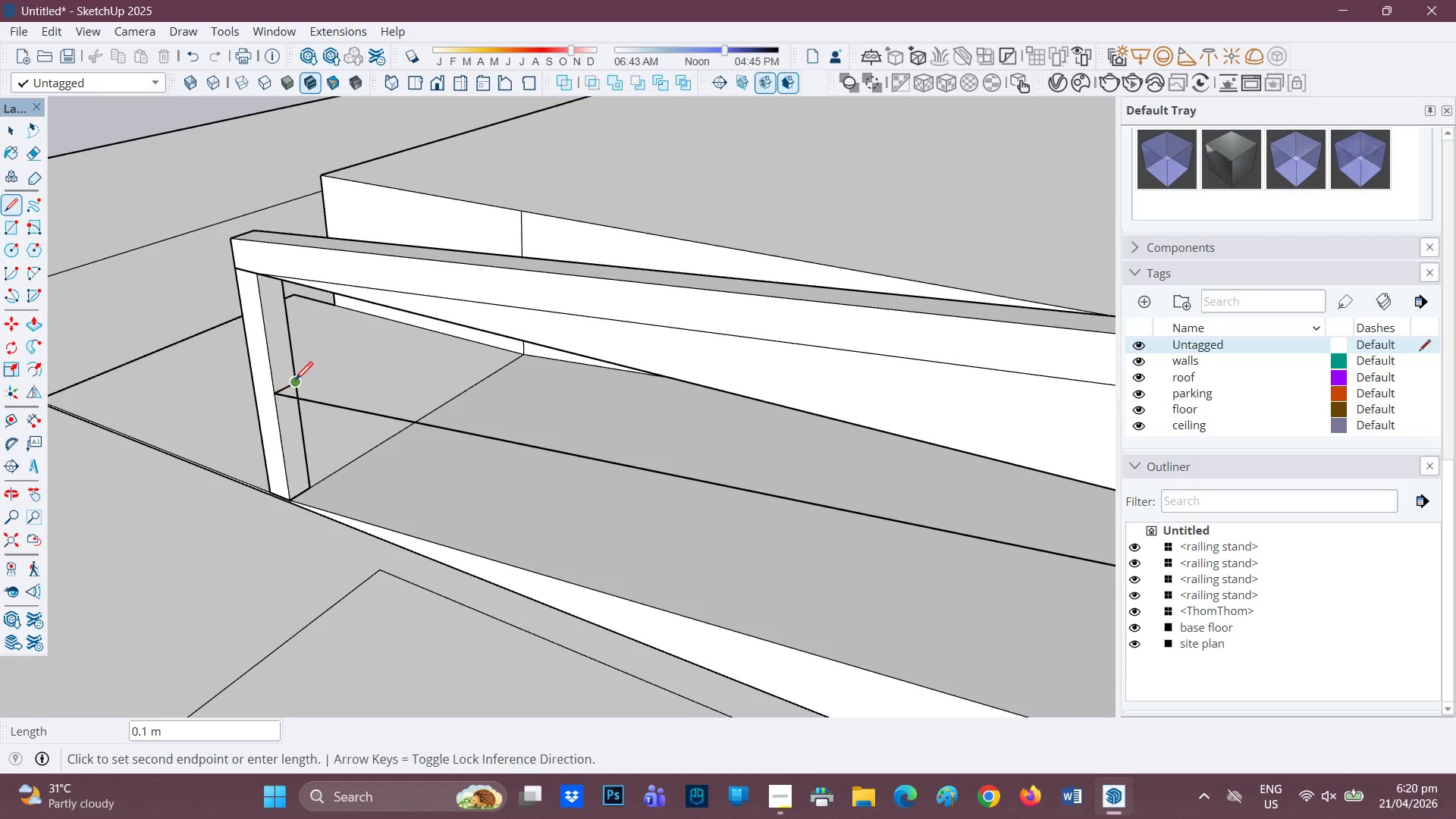 
scroll: coordinate [402, 390], scroll_direction: down, amount: 3.0
 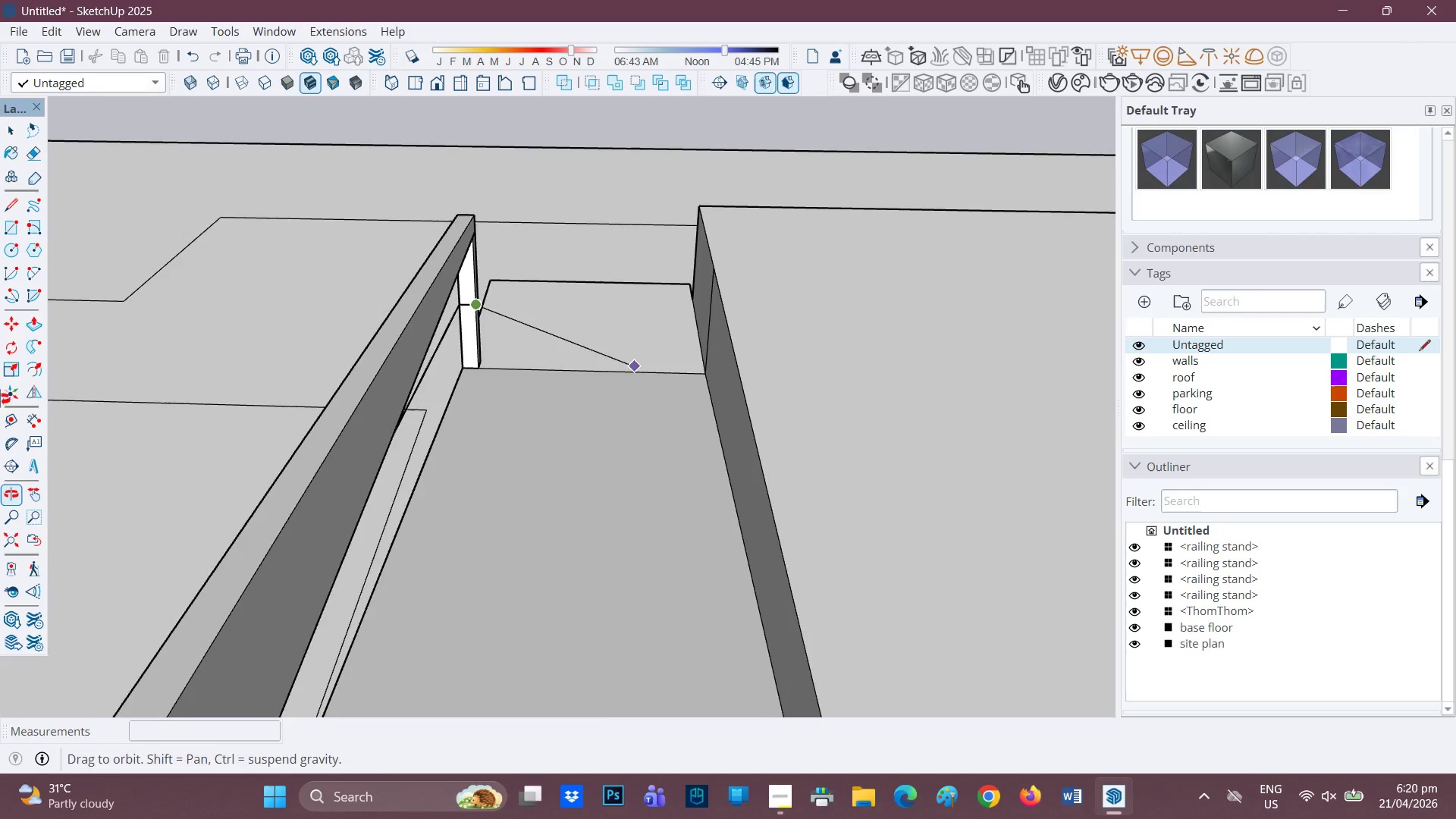 
key(H)
 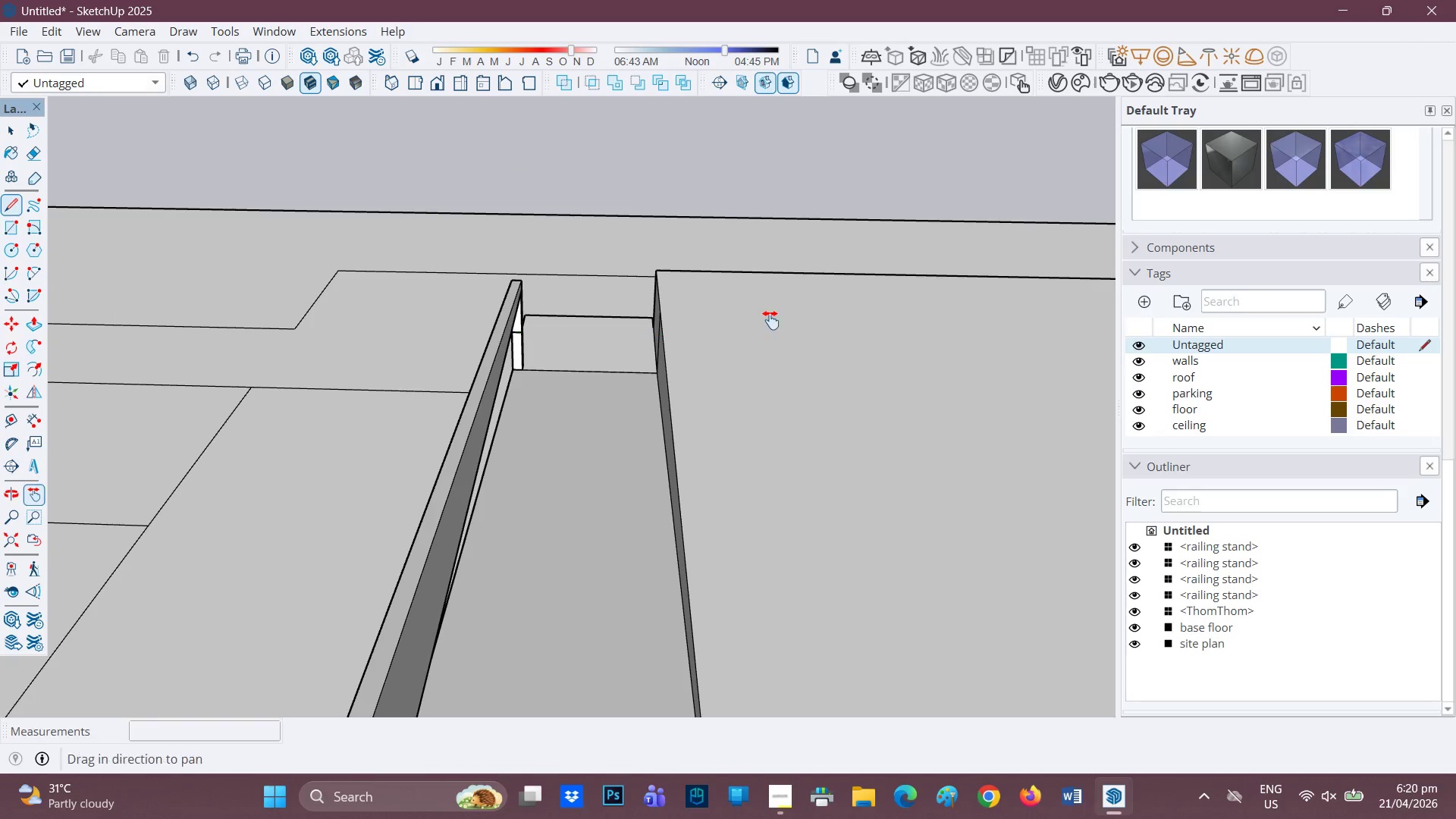 
left_click_drag(start_coordinate=[770, 320], to_coordinate=[849, 284])
 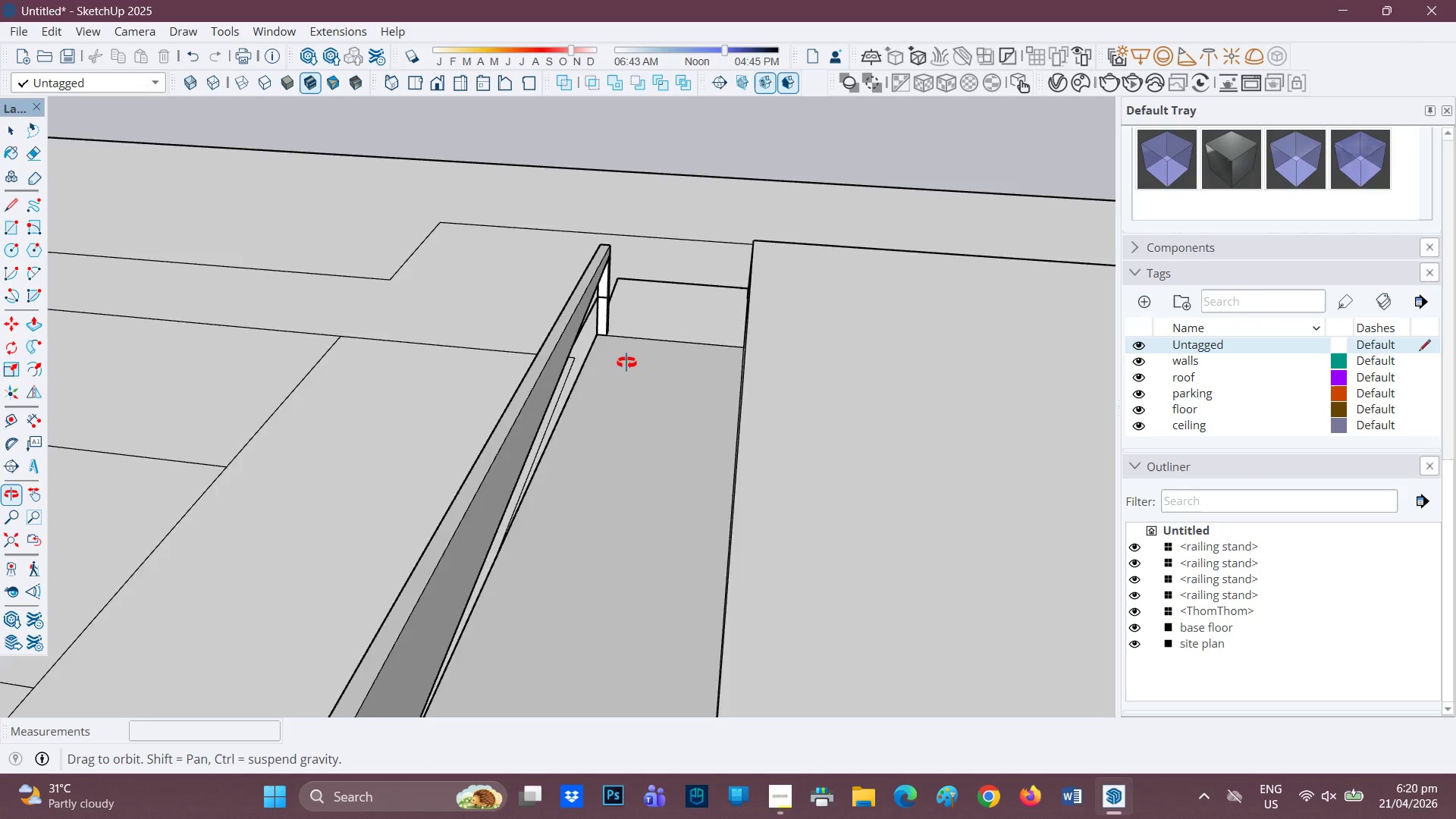 
scroll: coordinate [688, 368], scroll_direction: down, amount: 7.0
 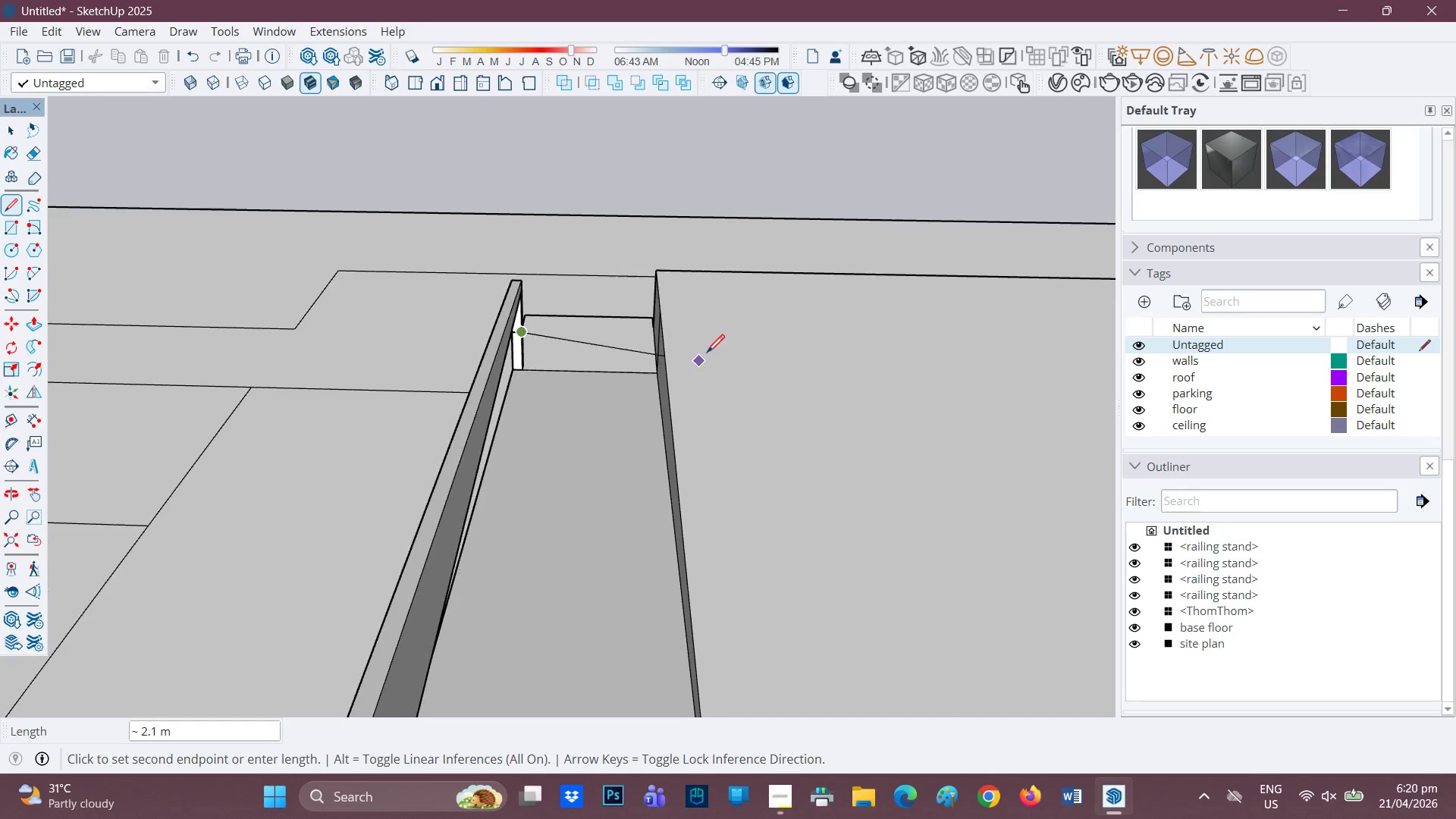 
key(H)
 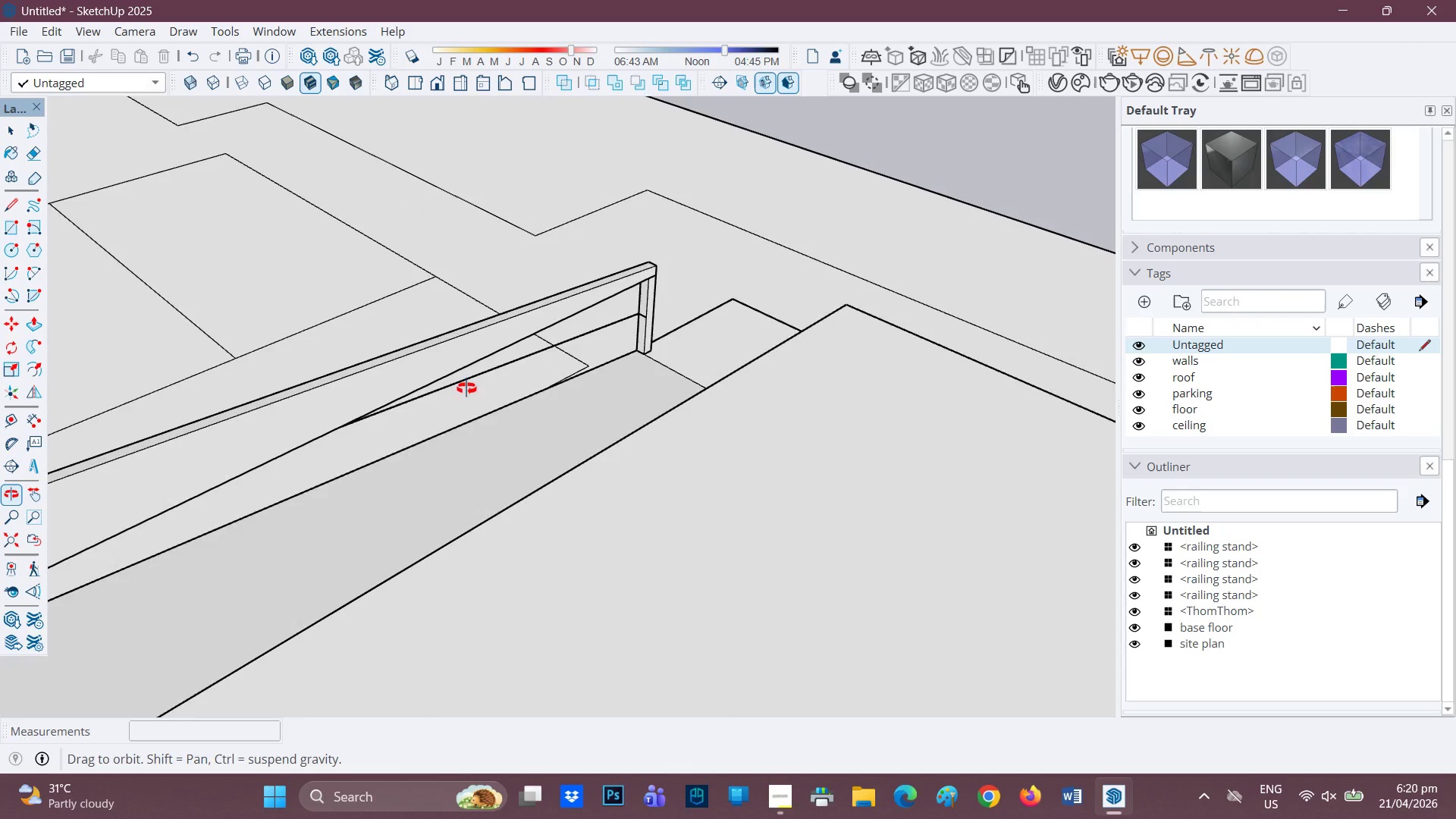 
left_click_drag(start_coordinate=[399, 384], to_coordinate=[961, 206])
 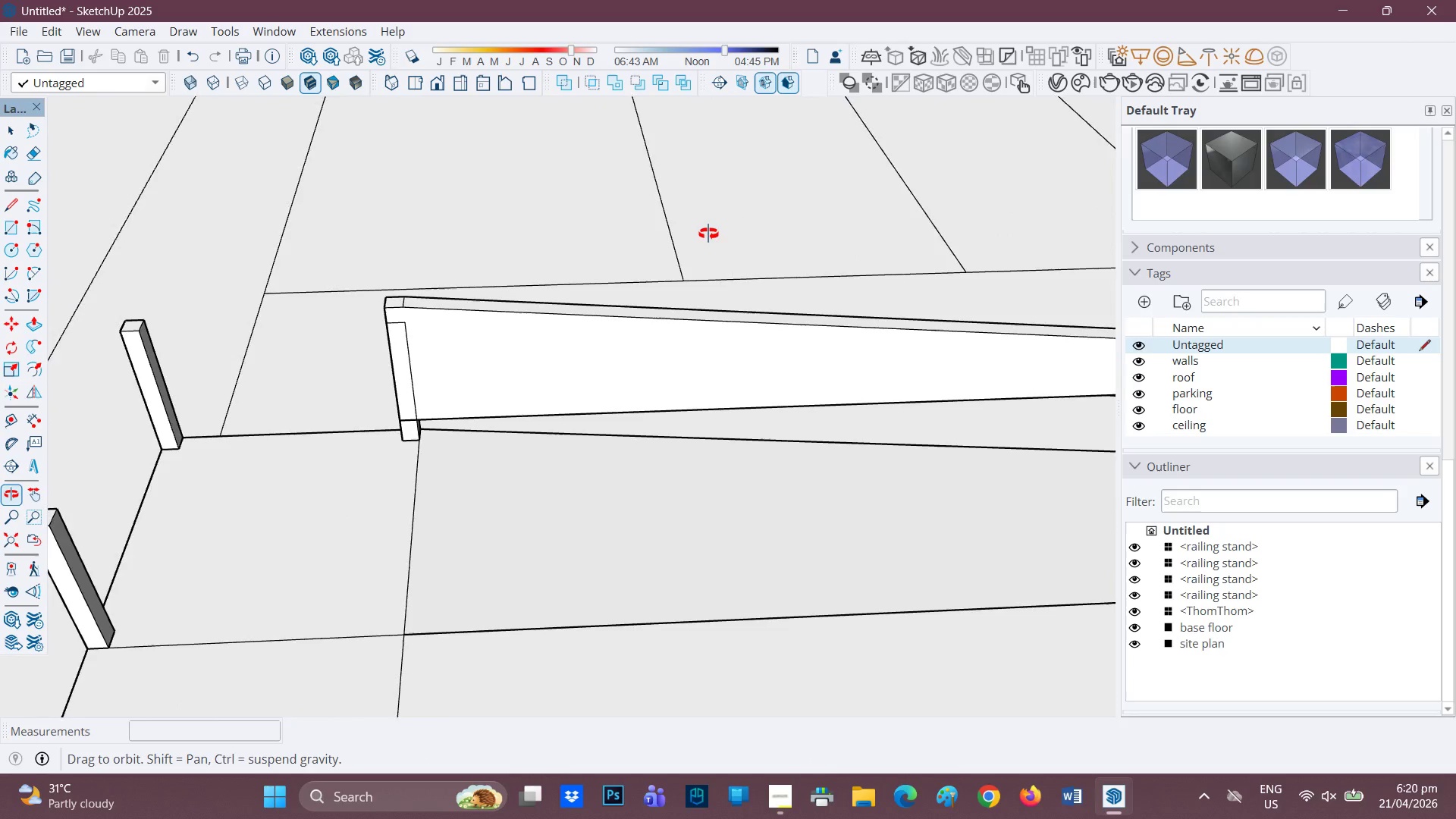 
scroll: coordinate [708, 233], scroll_direction: down, amount: 1.0
 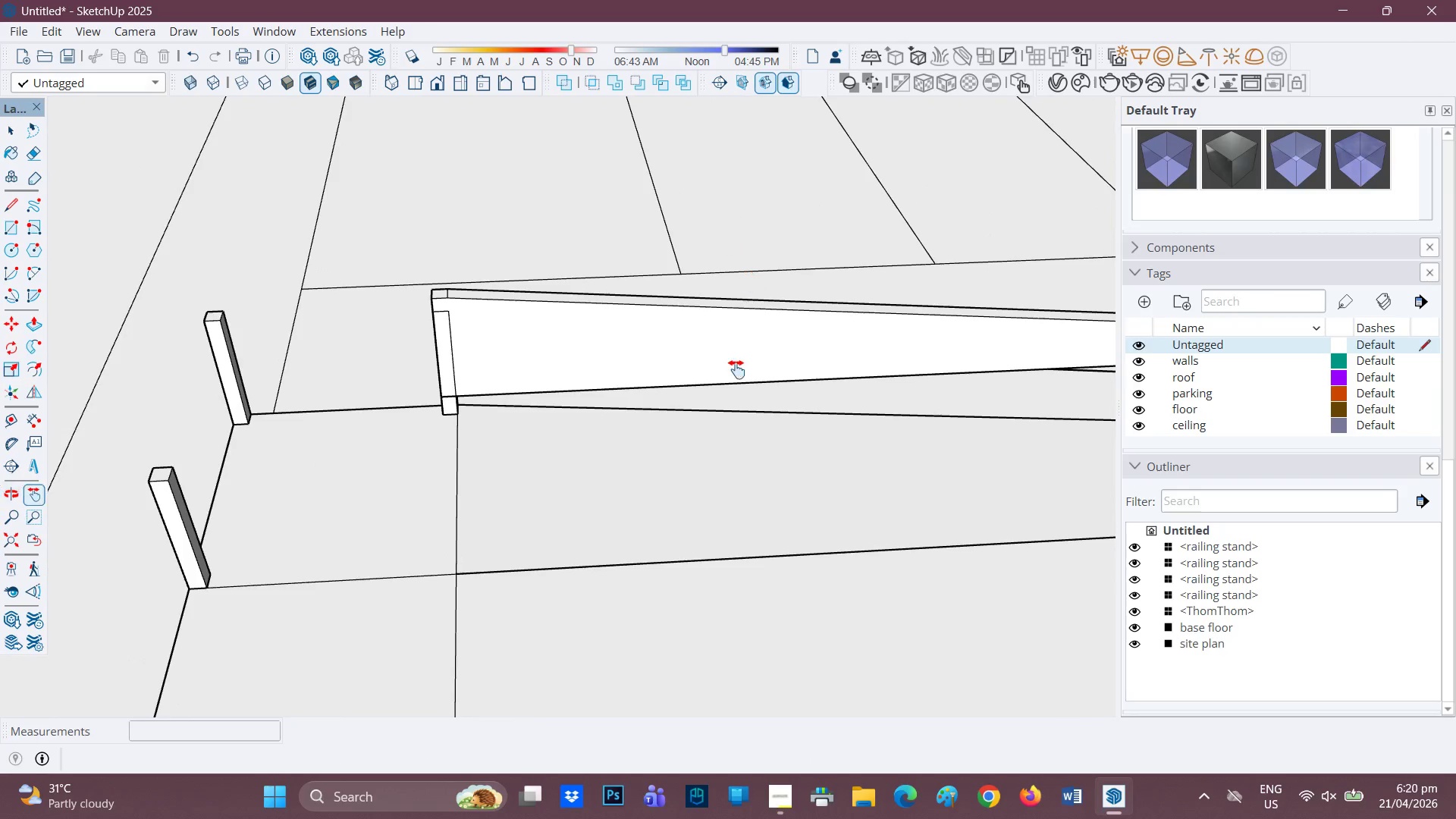 
left_click_drag(start_coordinate=[736, 369], to_coordinate=[375, 335])
 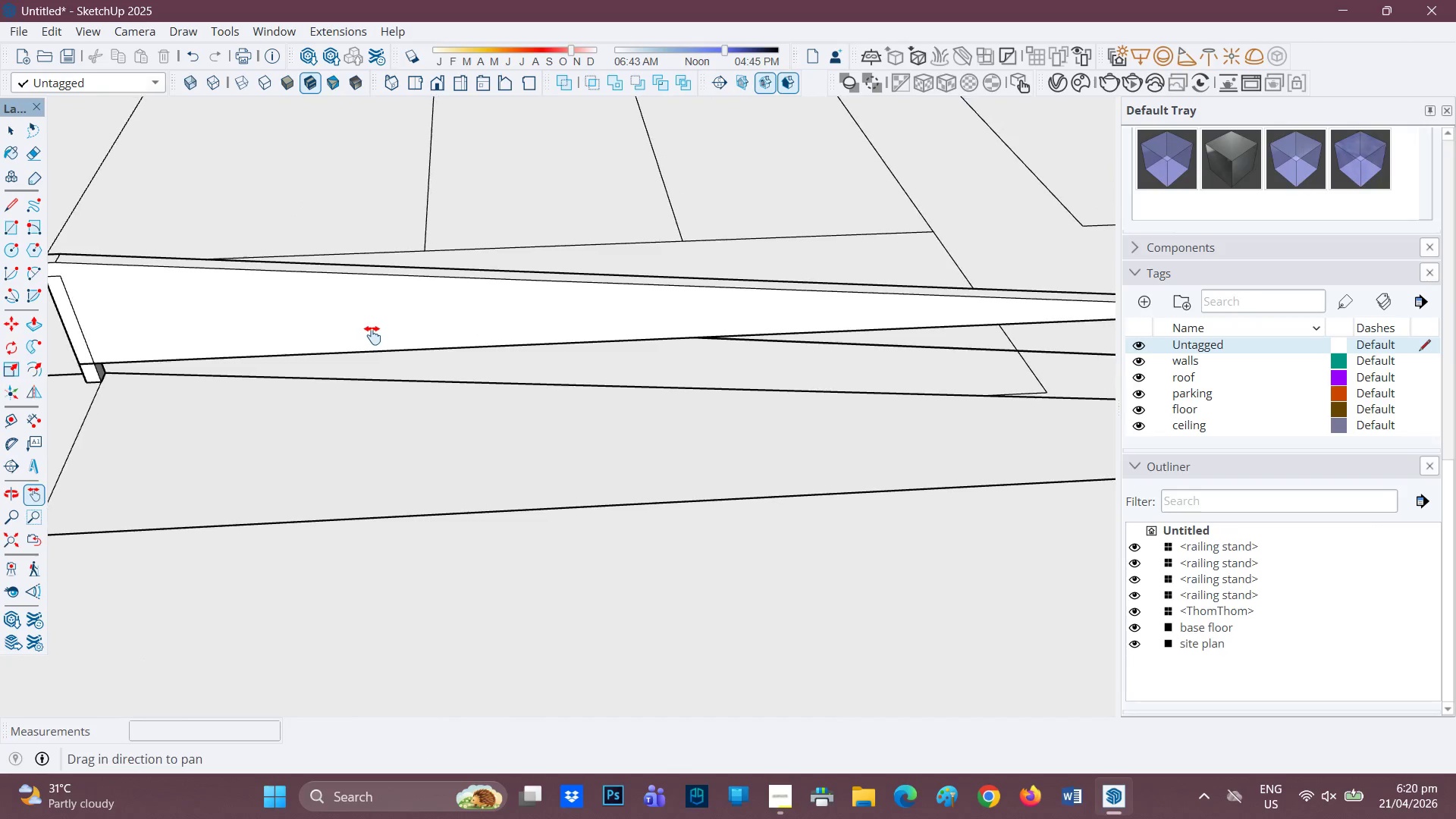 
scroll: coordinate [575, 337], scroll_direction: down, amount: 3.0
 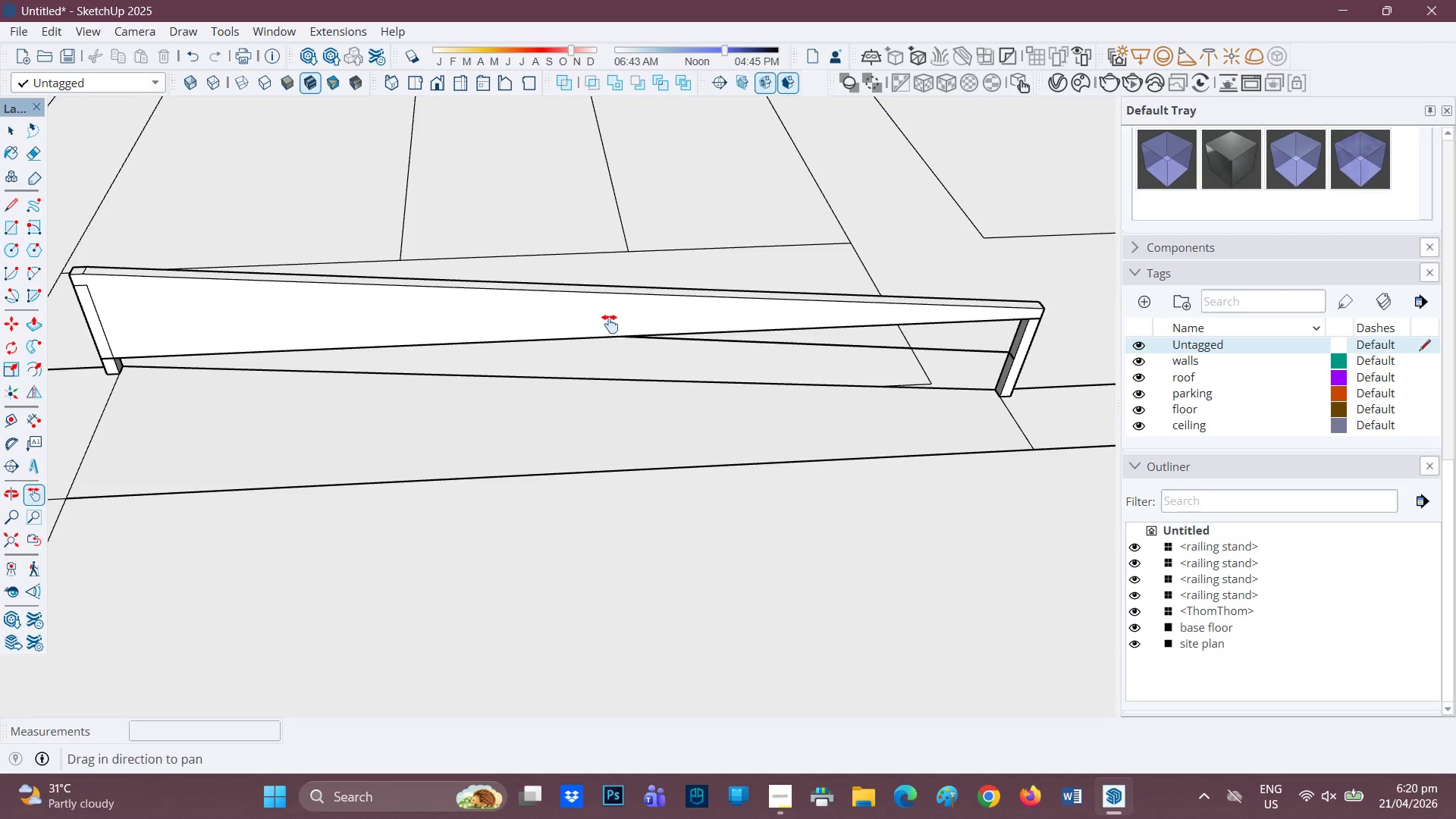 
key(L)
 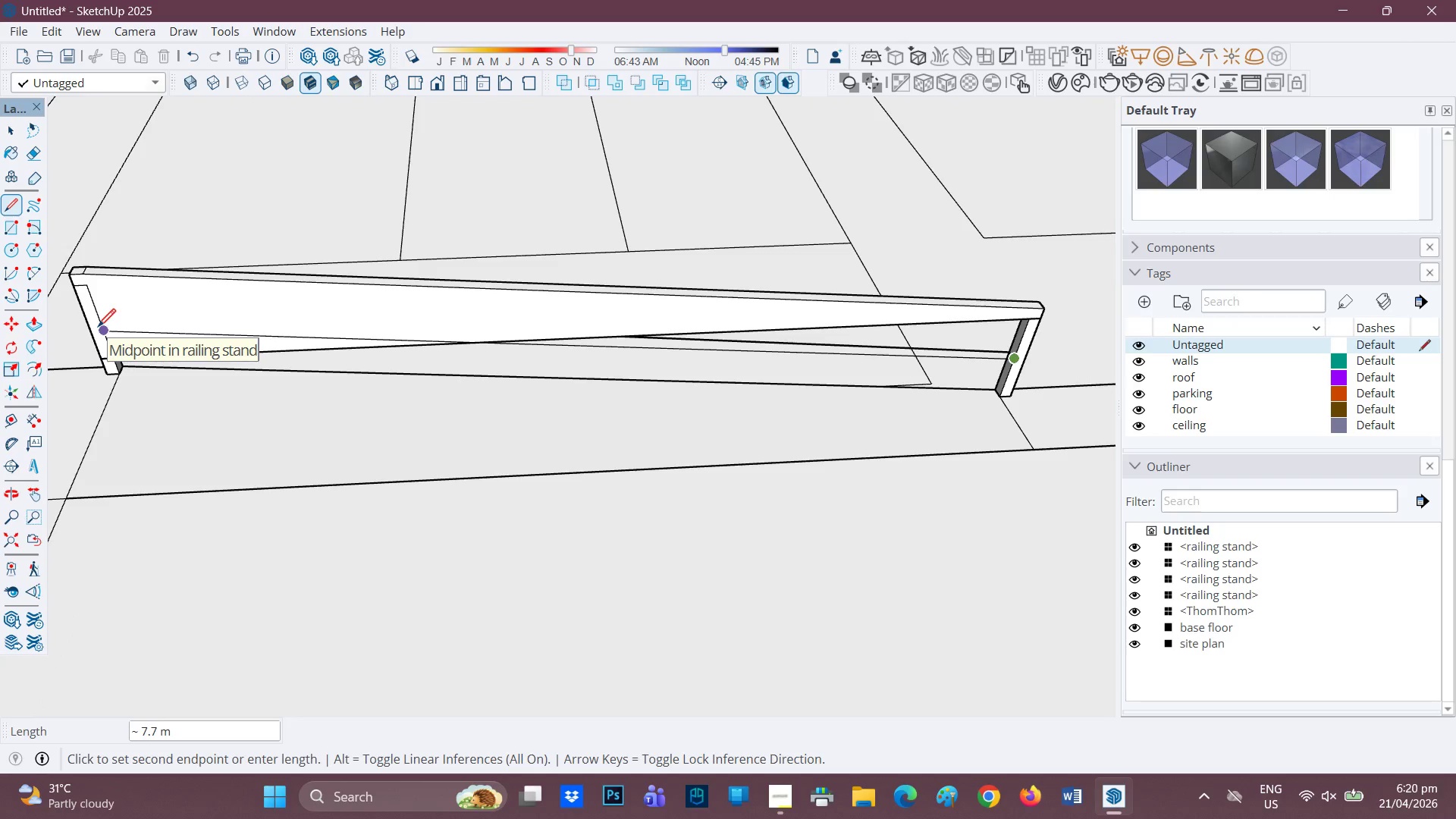 
left_click([98, 328])
 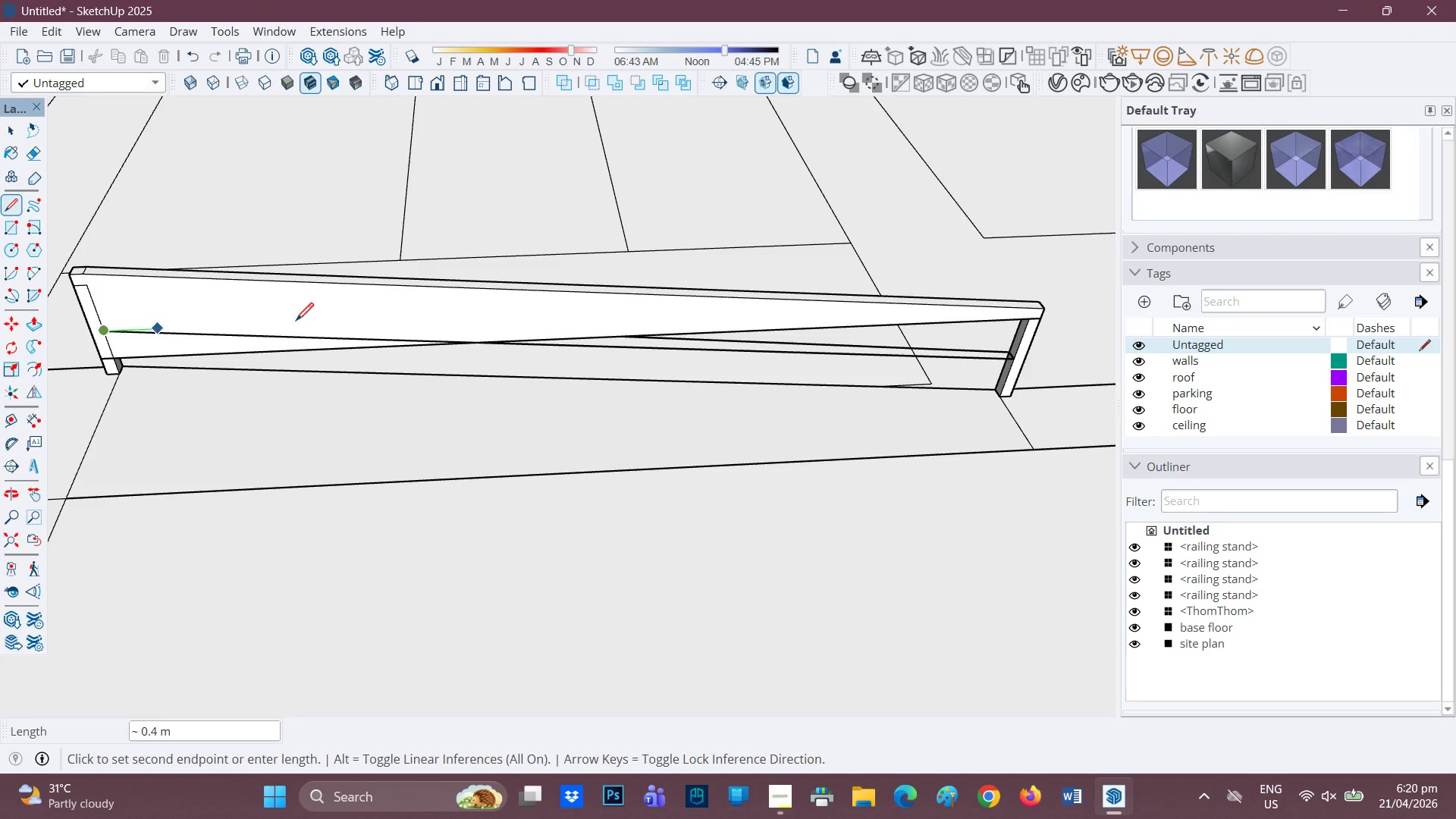 
scroll: coordinate [386, 326], scroll_direction: up, amount: 1.0
 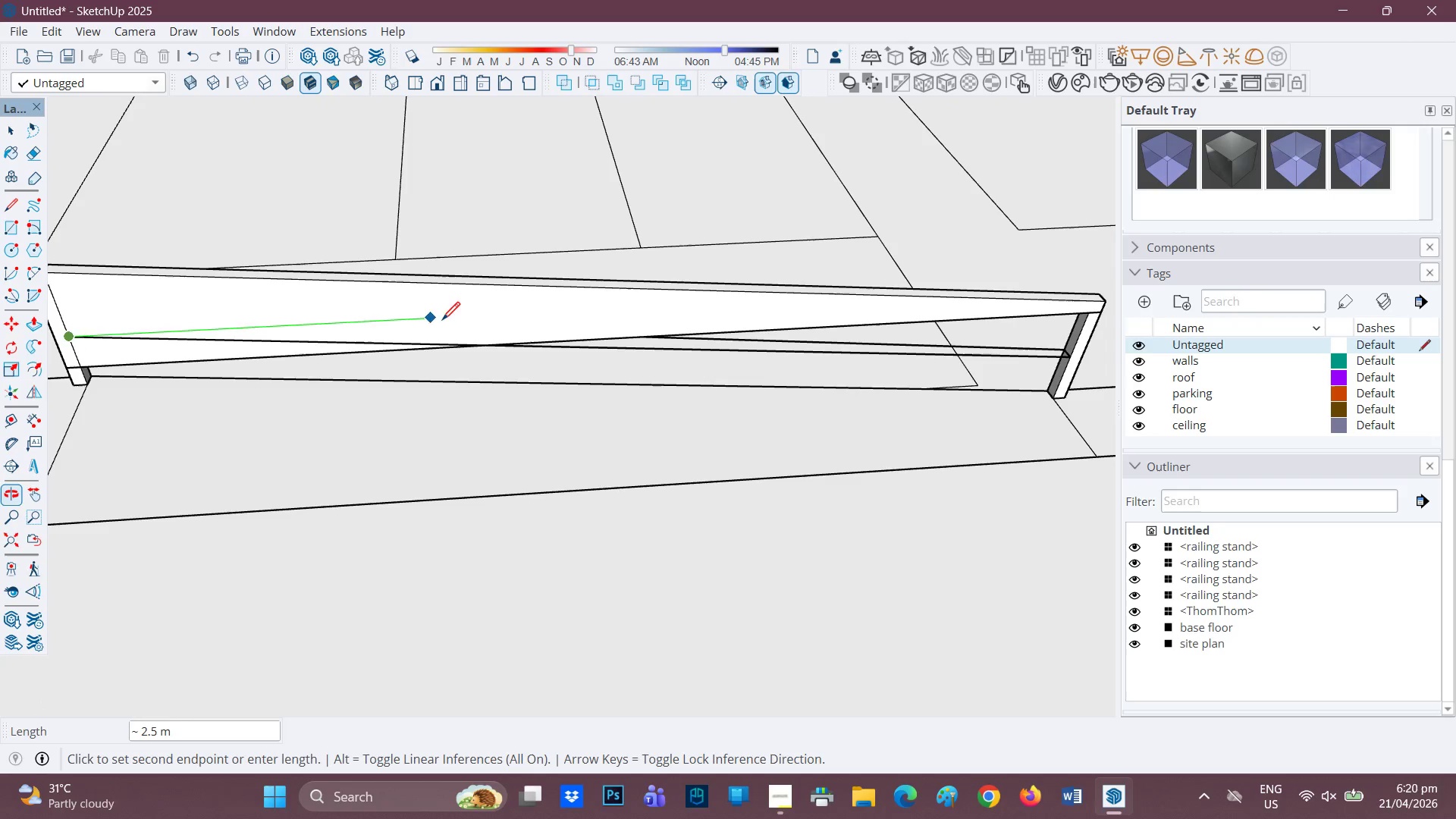 
key(R)
 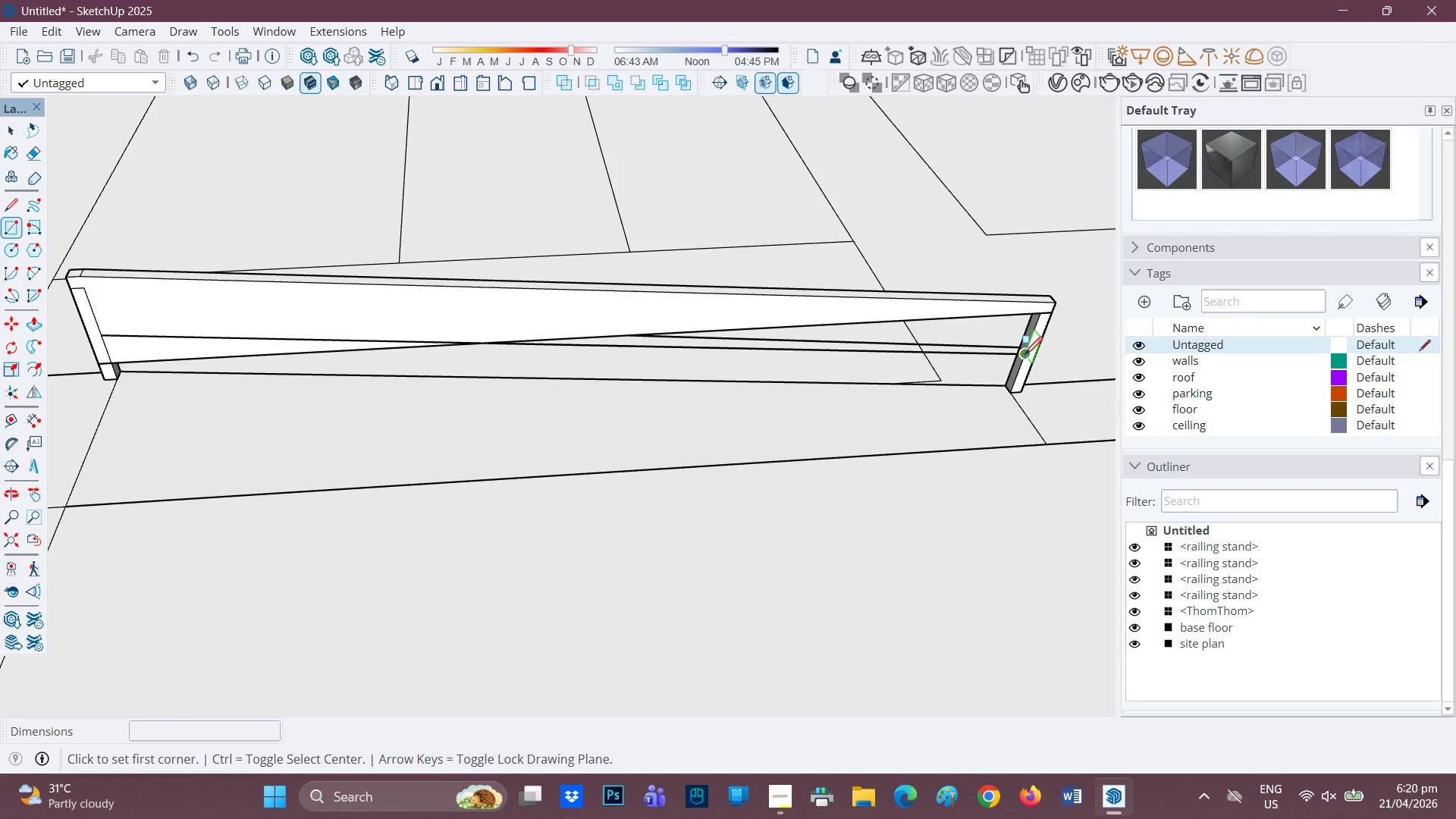 
scroll: coordinate [485, 344], scroll_direction: down, amount: 1.0
 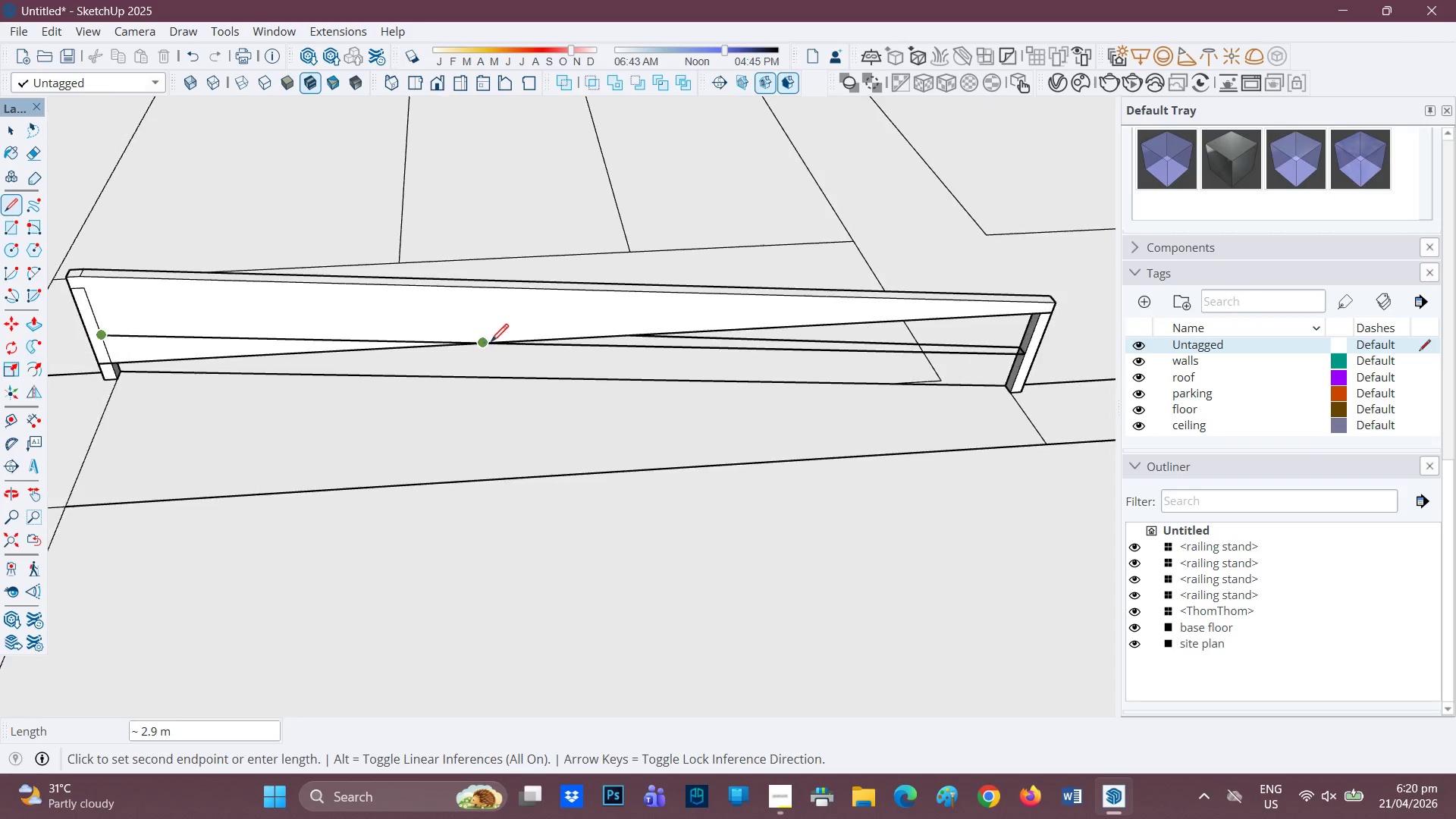 
scroll: coordinate [124, 301], scroll_direction: none, amount: 0.0
 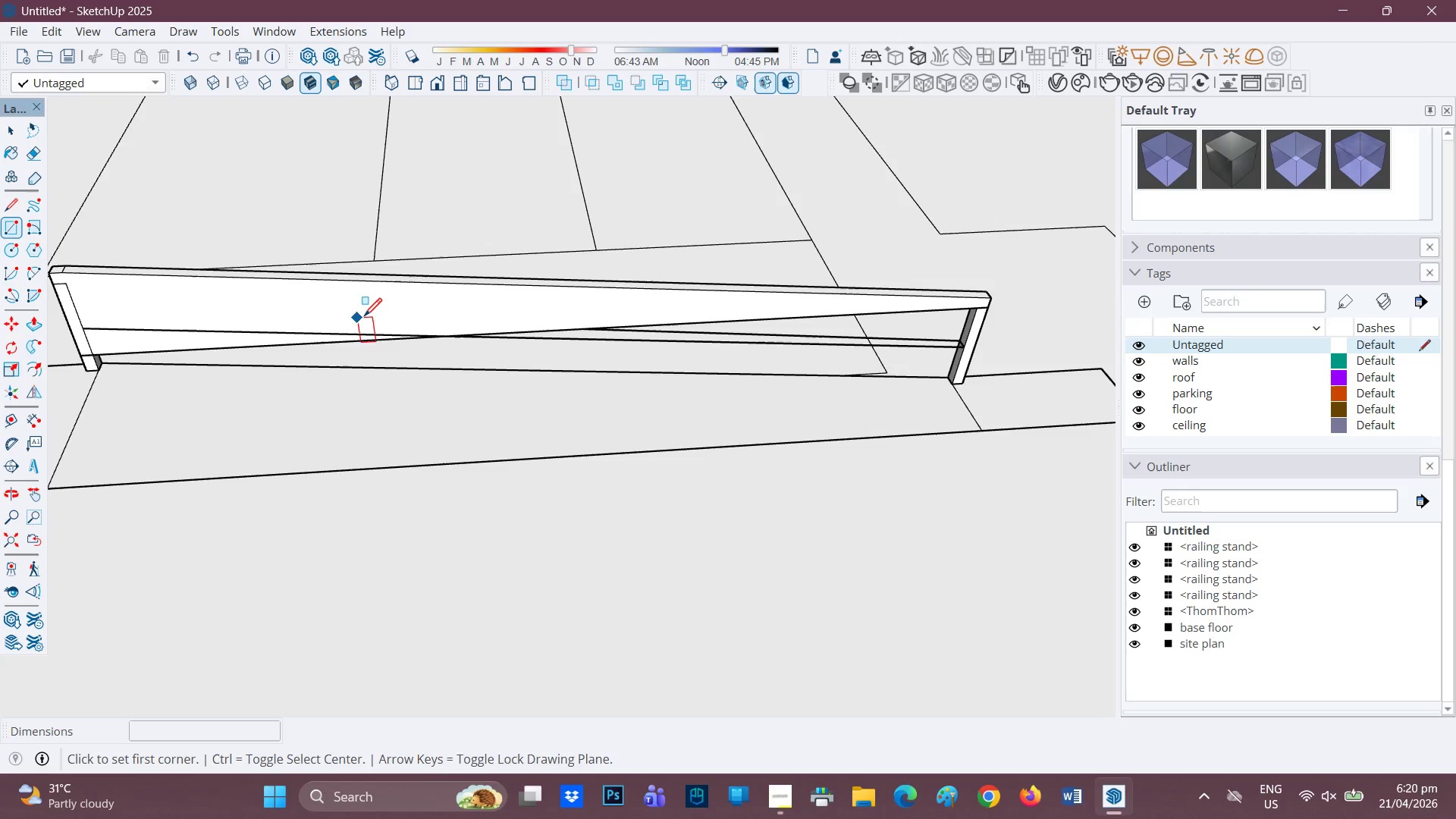 
key(Space)
 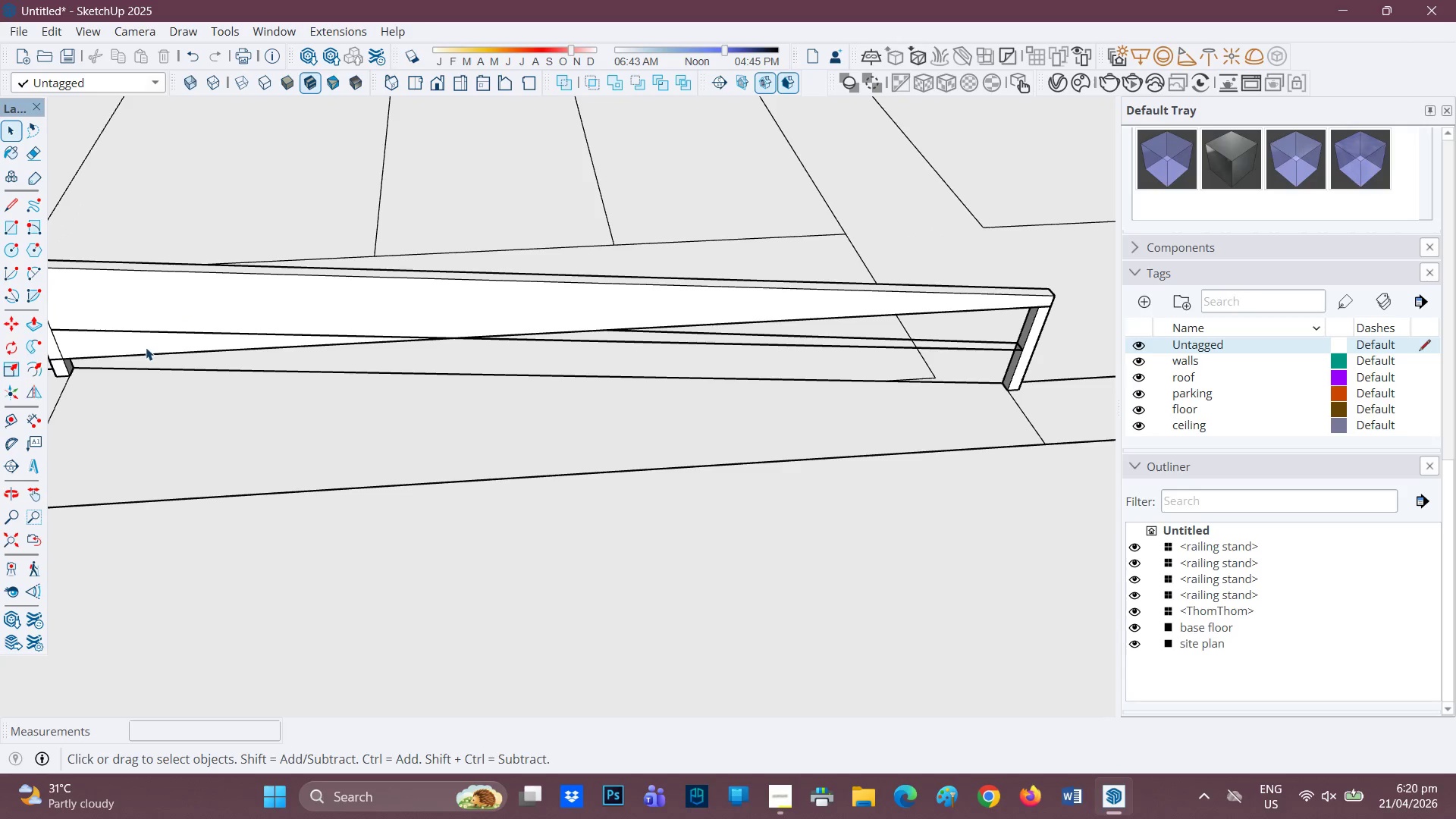 
scroll: coordinate [369, 318], scroll_direction: none, amount: 0.0
 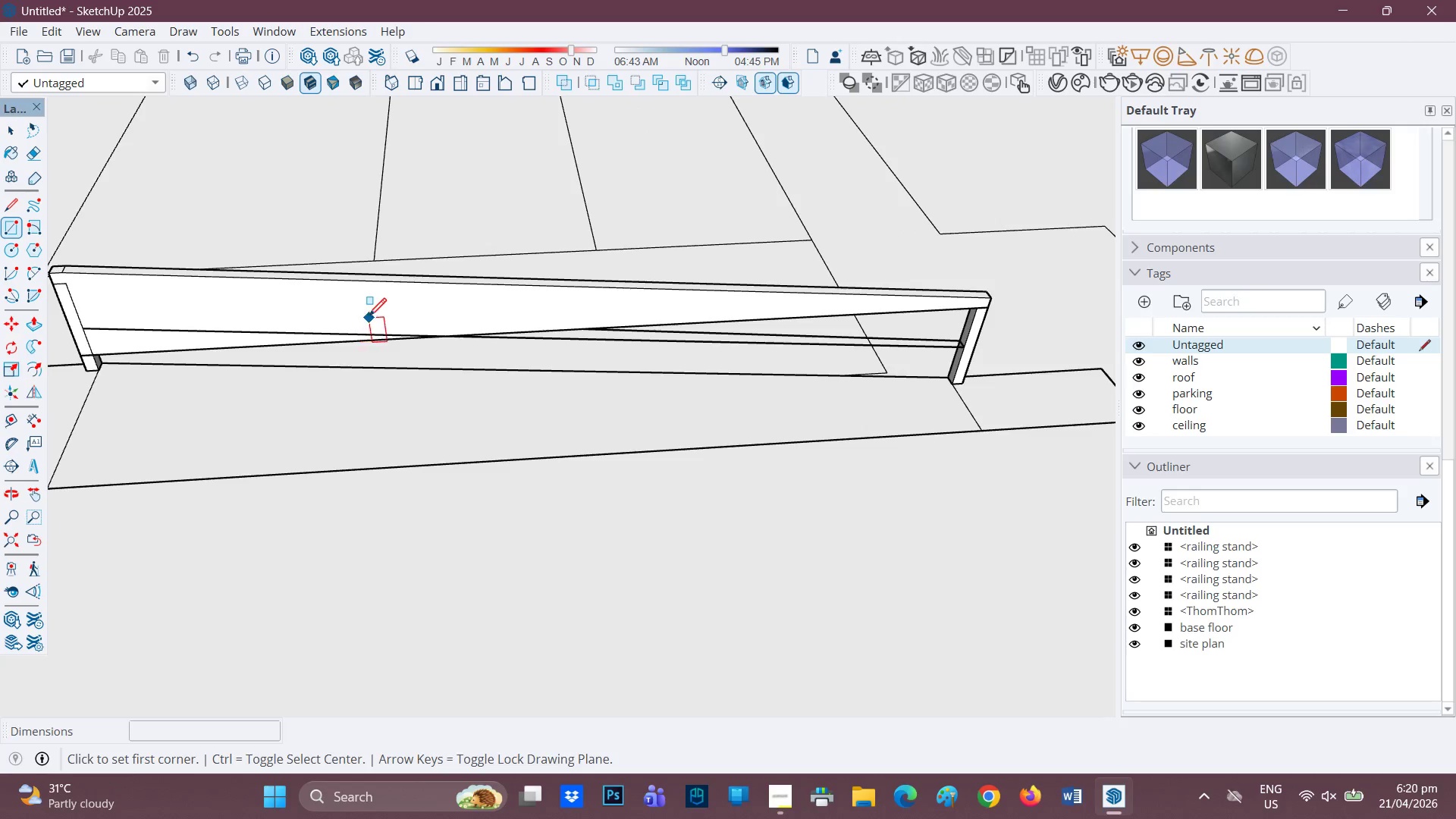 
scroll: coordinate [131, 334], scroll_direction: down, amount: 2.0
 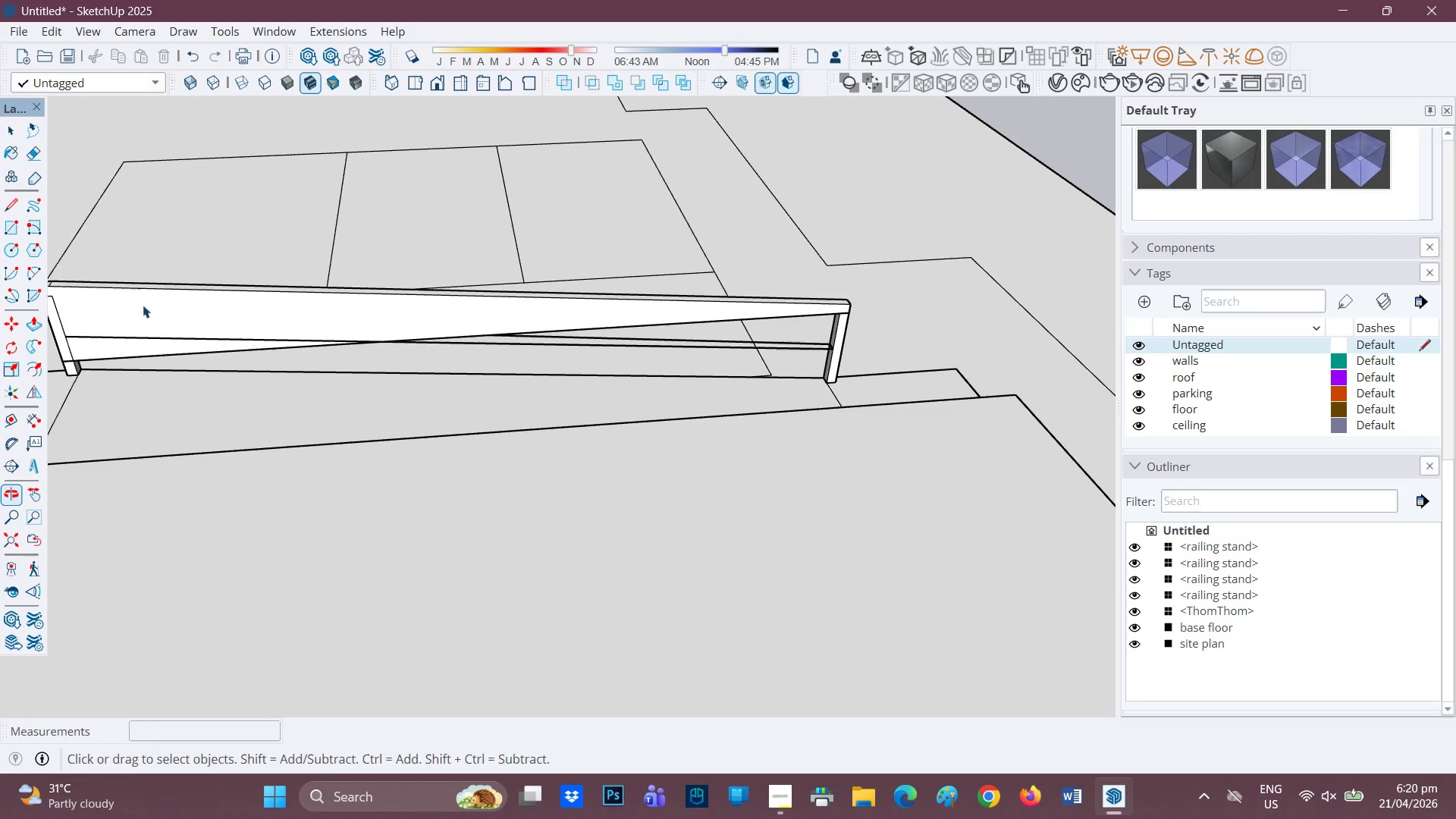 
scroll: coordinate [109, 346], scroll_direction: up, amount: 1.0
 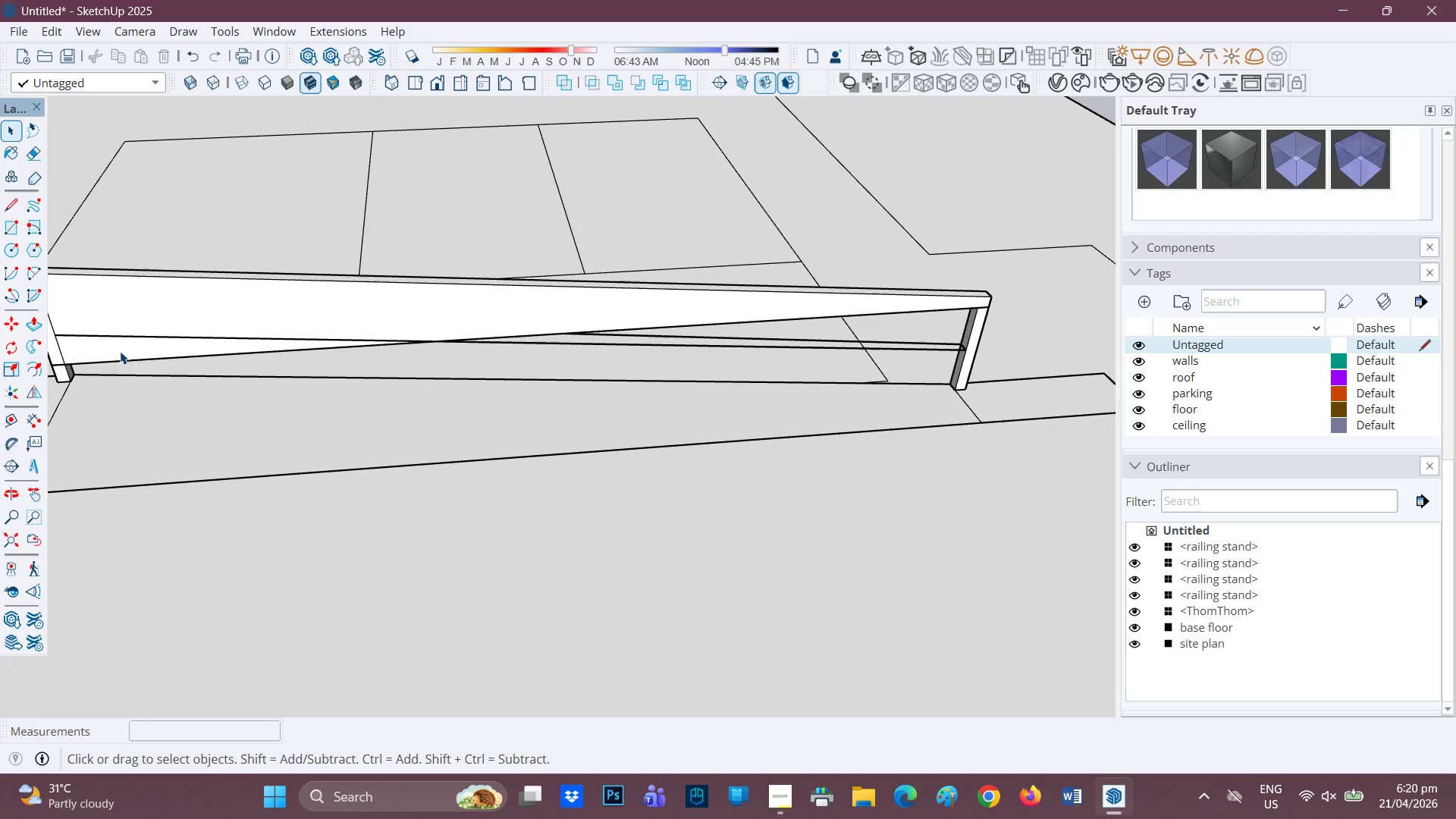 
scroll: coordinate [749, 456], scroll_direction: down, amount: 2.0
 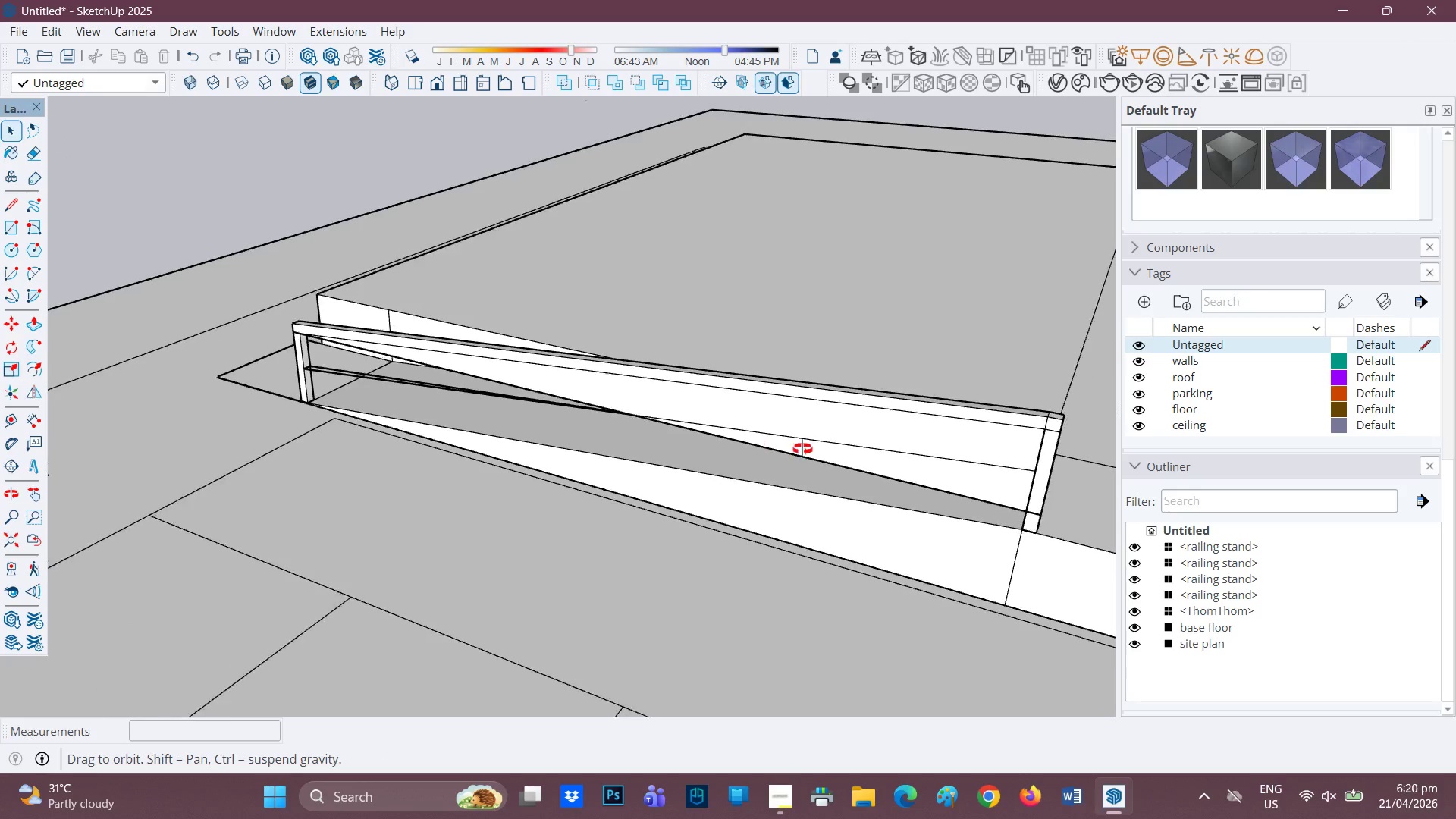 
key(H)
 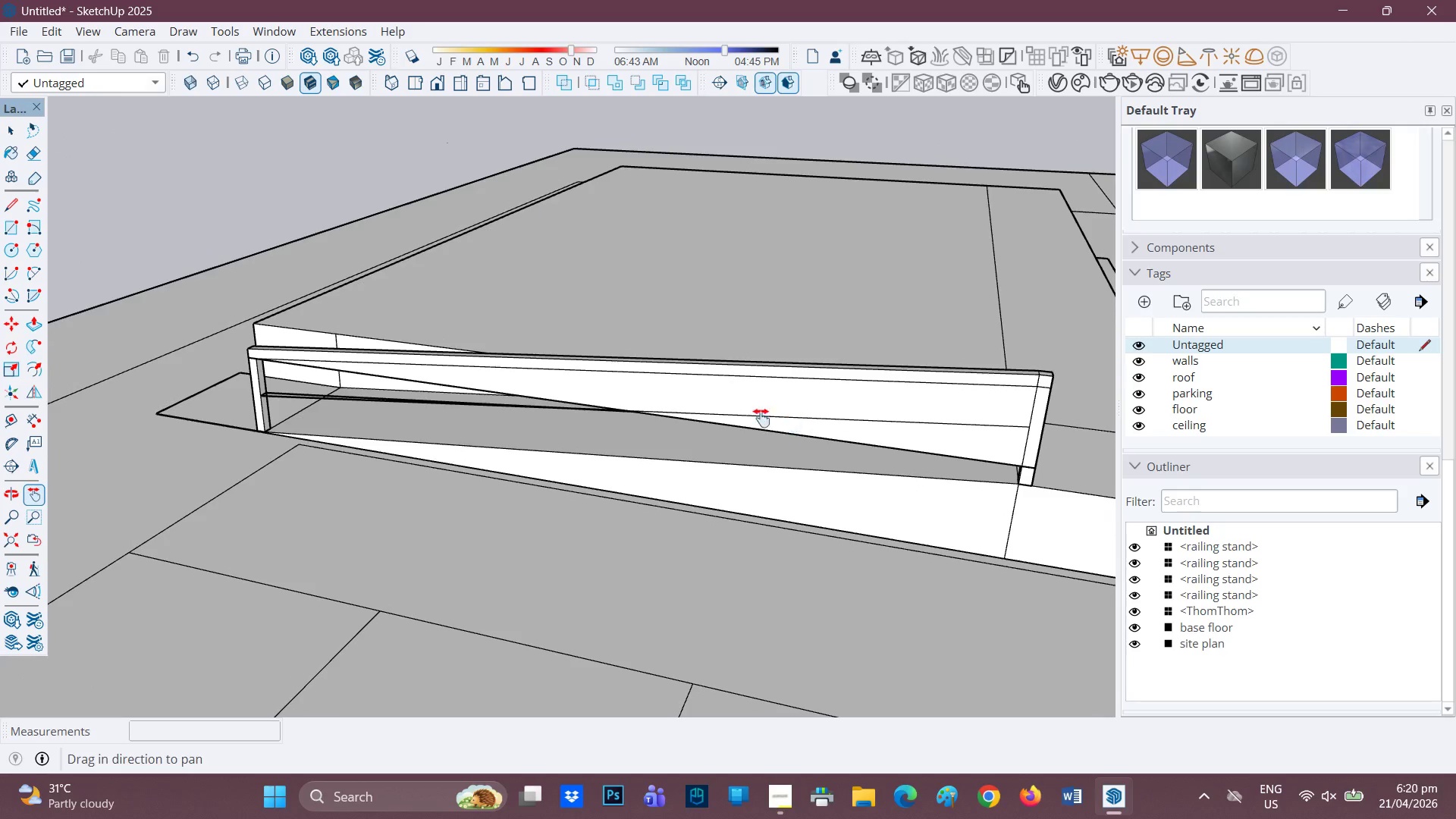 
left_click_drag(start_coordinate=[755, 418], to_coordinate=[491, 435])
 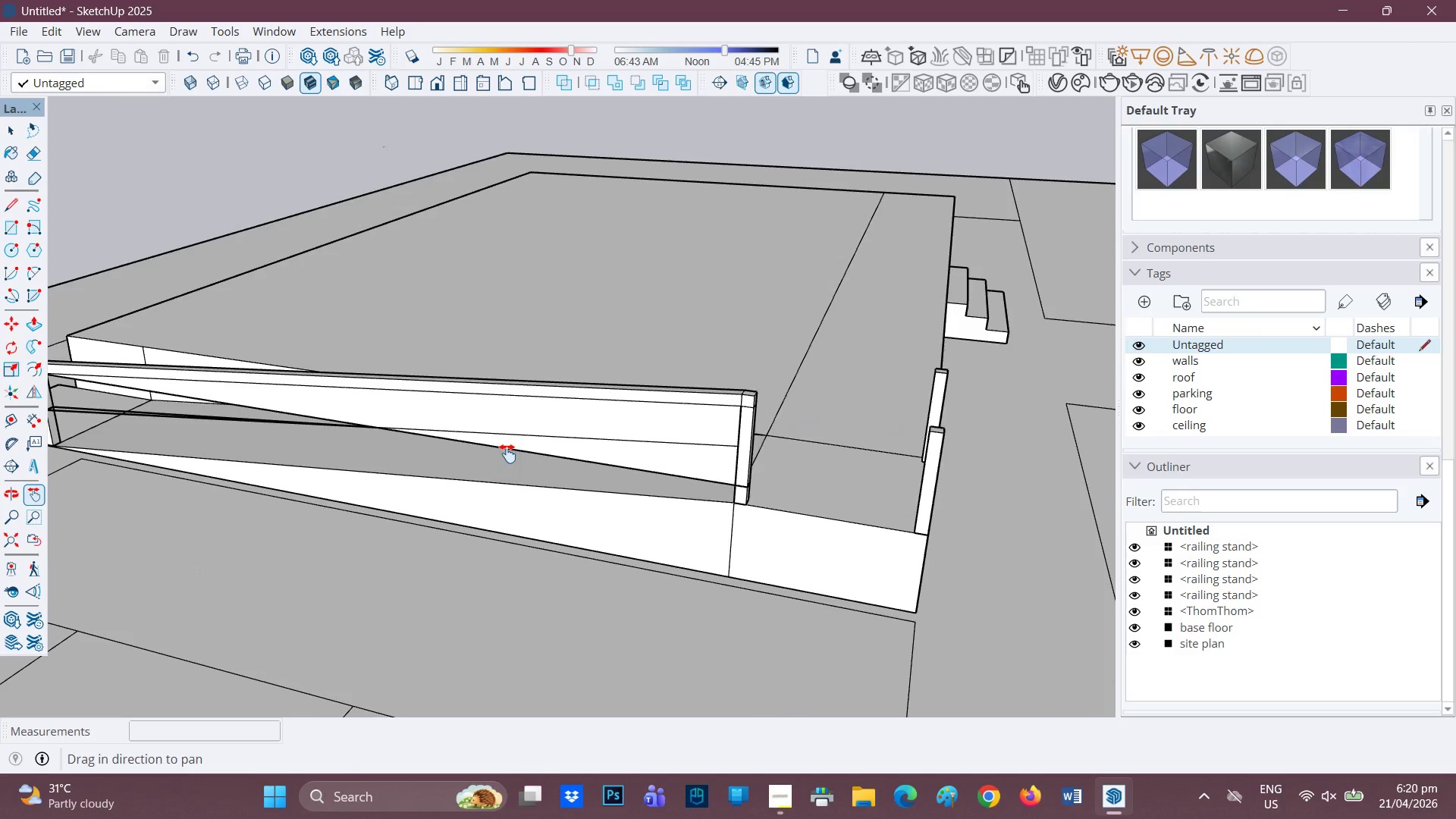 
scroll: coordinate [475, 434], scroll_direction: up, amount: 1.0
 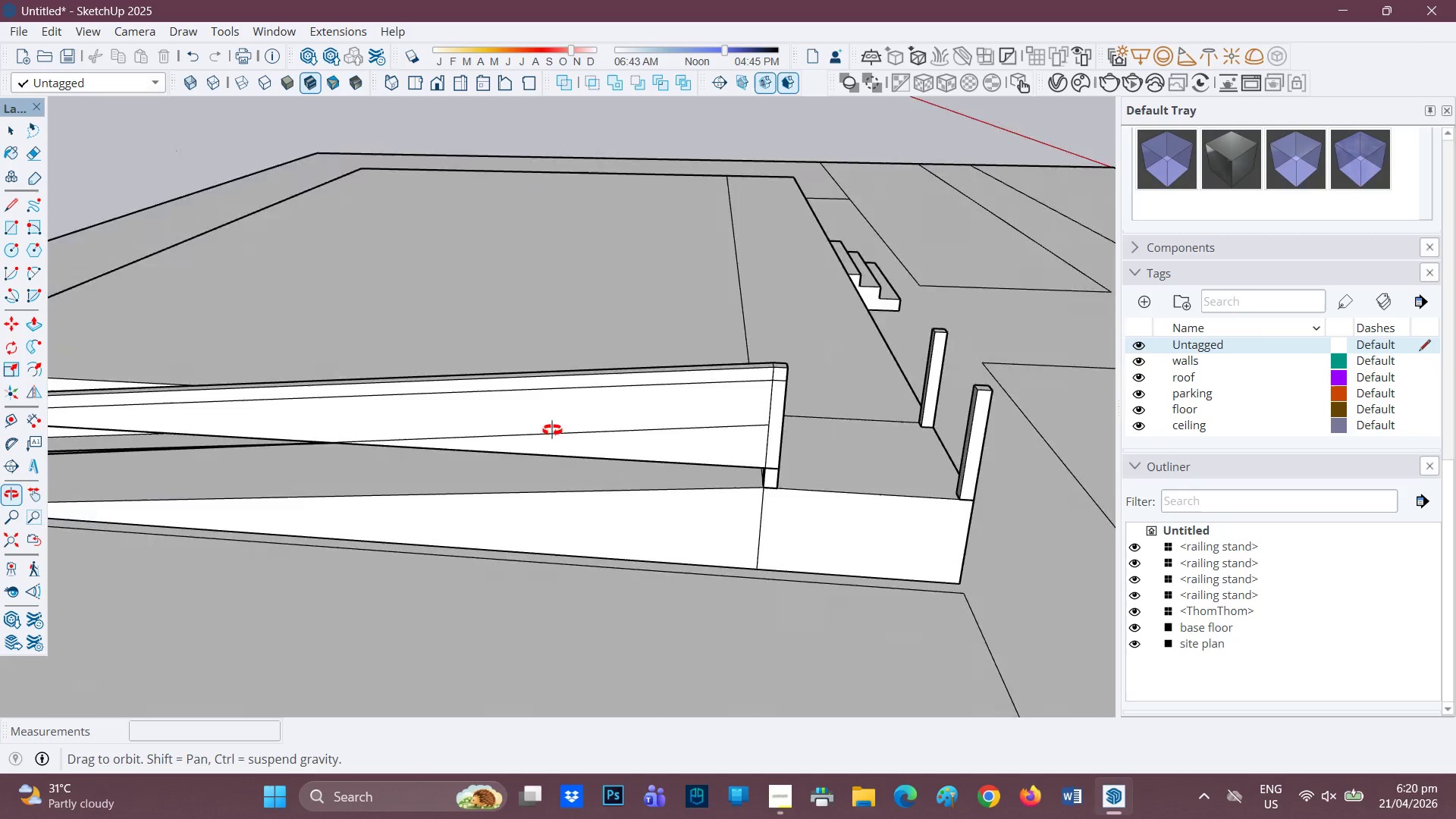 
key(H)
 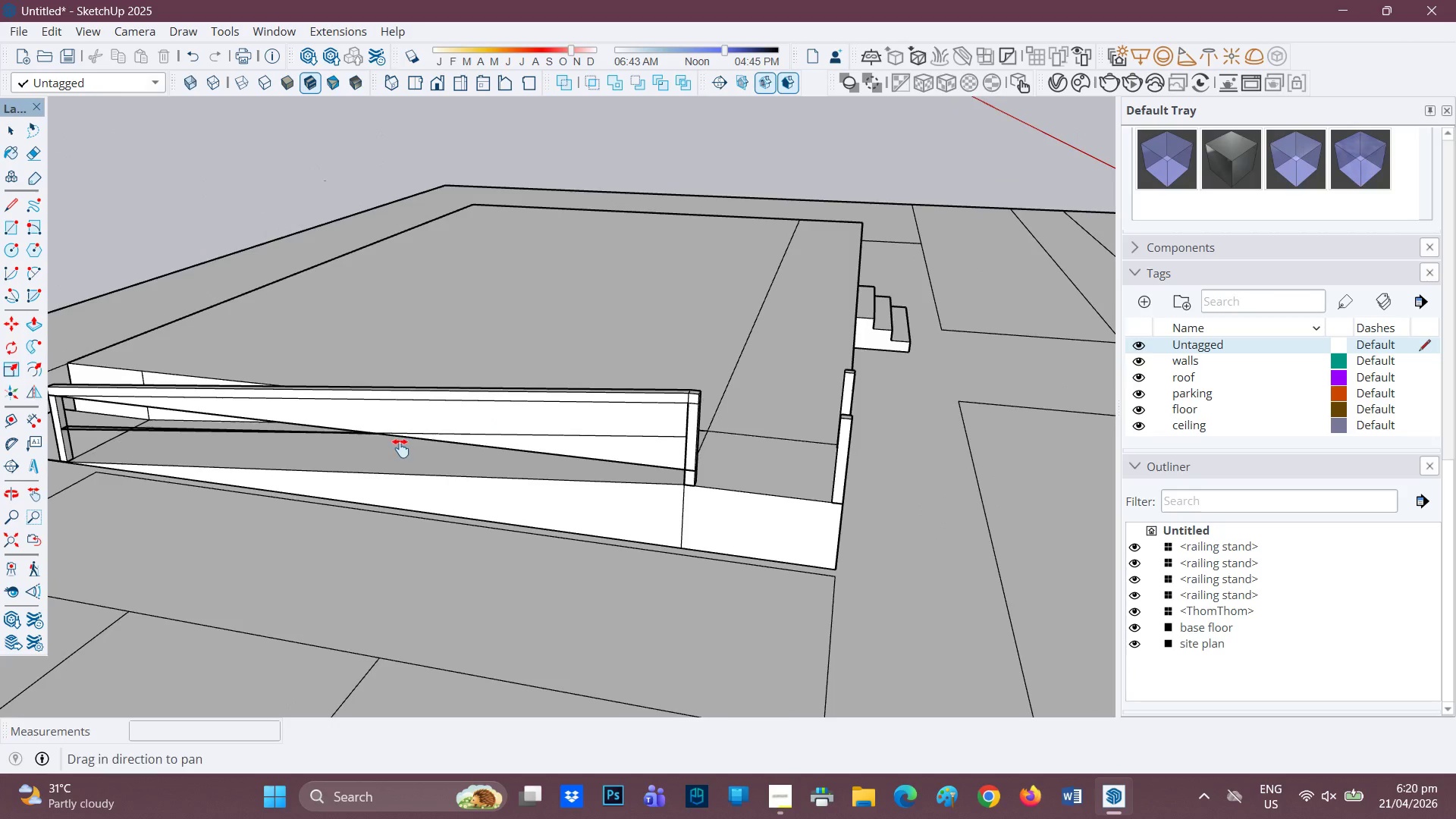 
left_click_drag(start_coordinate=[404, 447], to_coordinate=[560, 467])
 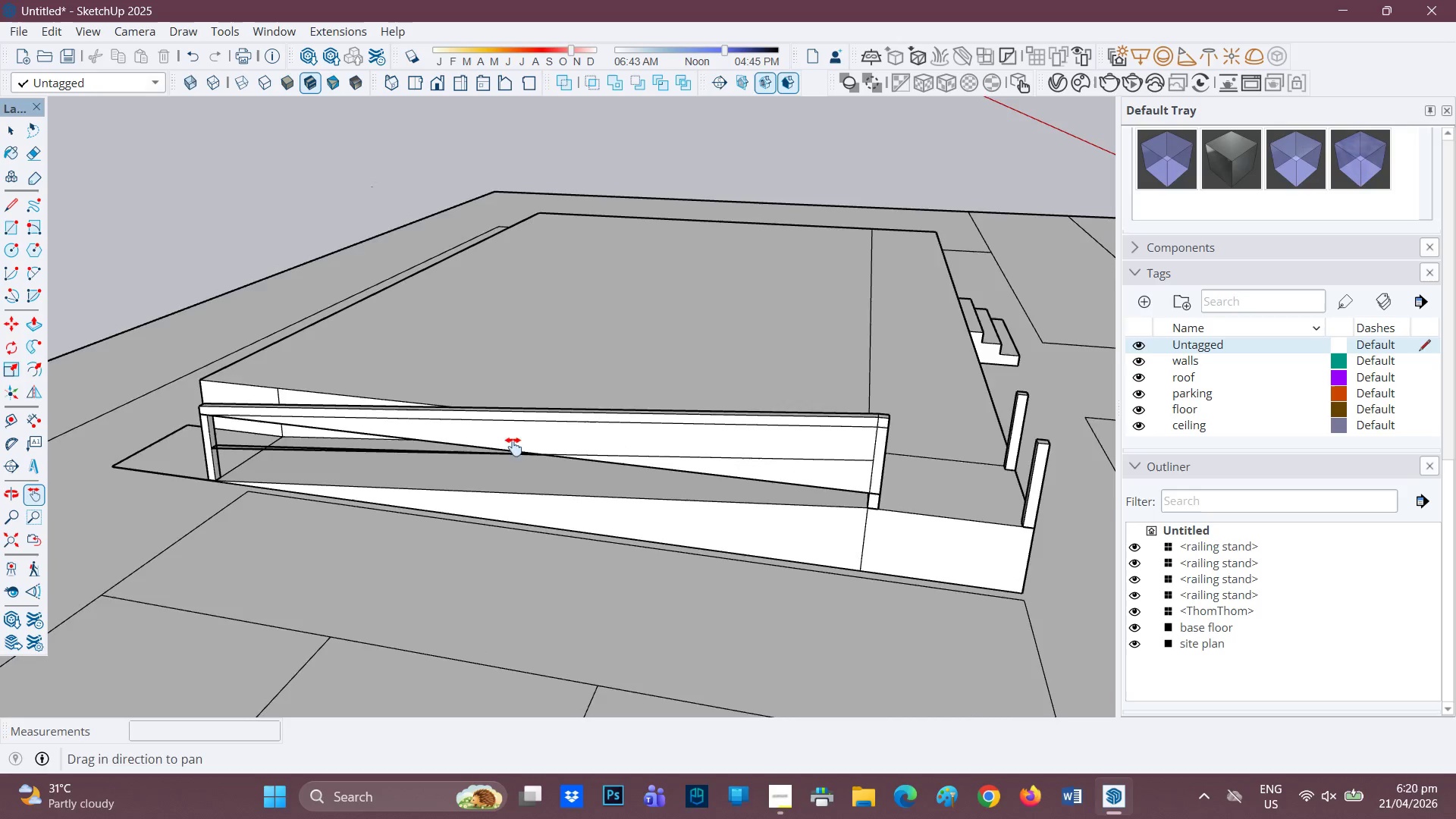 
scroll: coordinate [438, 442], scroll_direction: down, amount: 3.0
 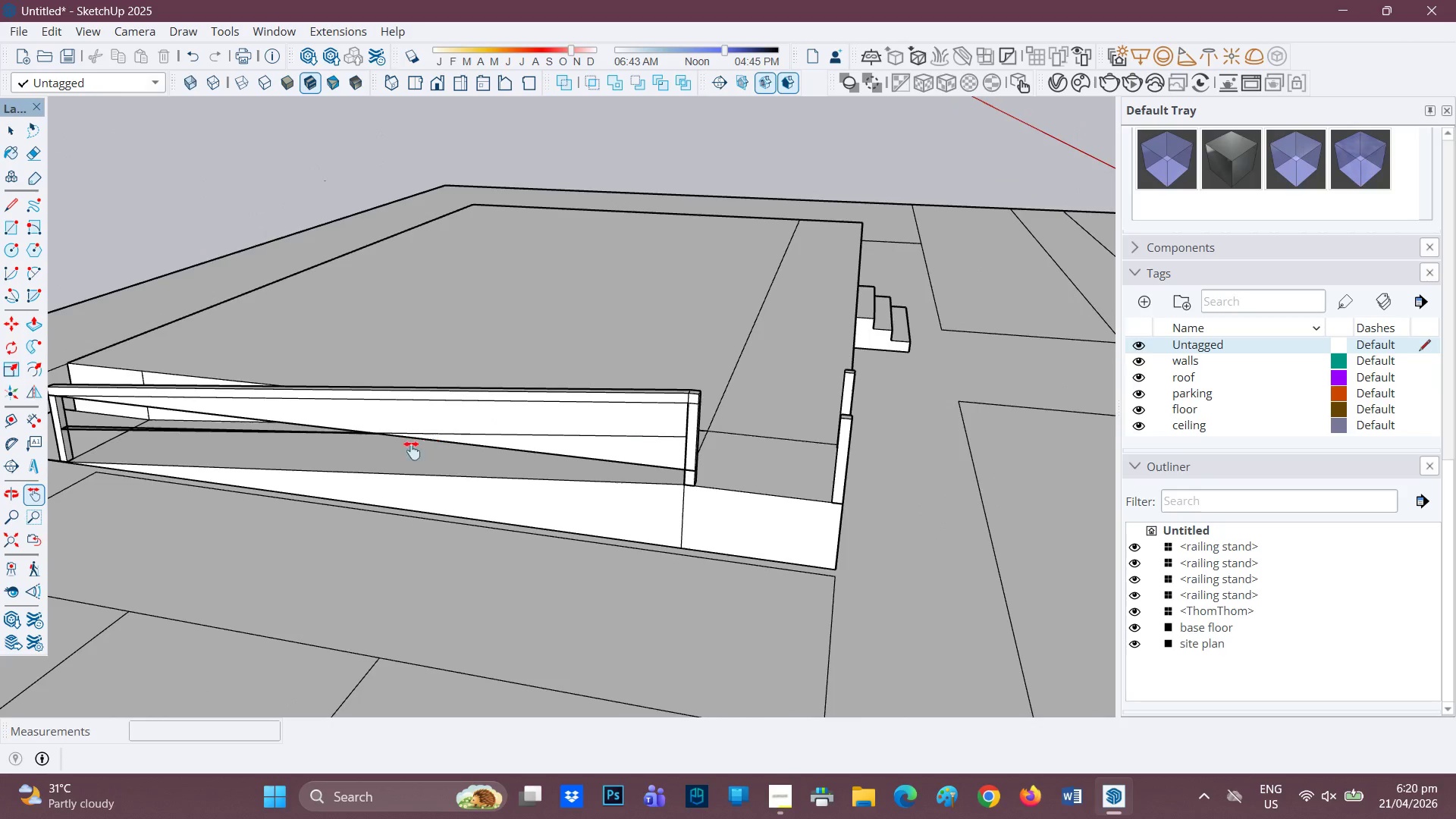 
scroll: coordinate [513, 443], scroll_direction: none, amount: 0.0
 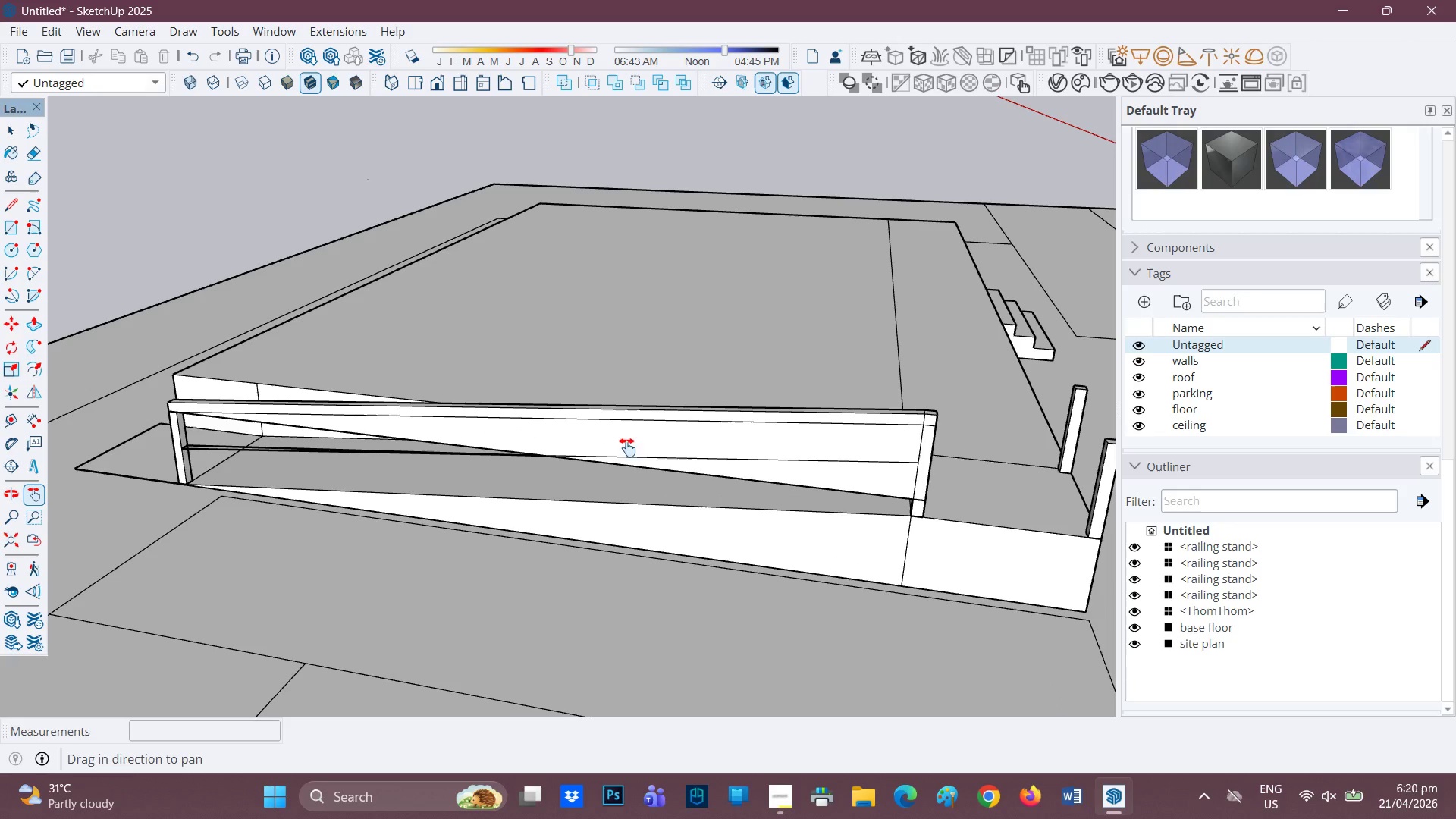 
key(Space)
 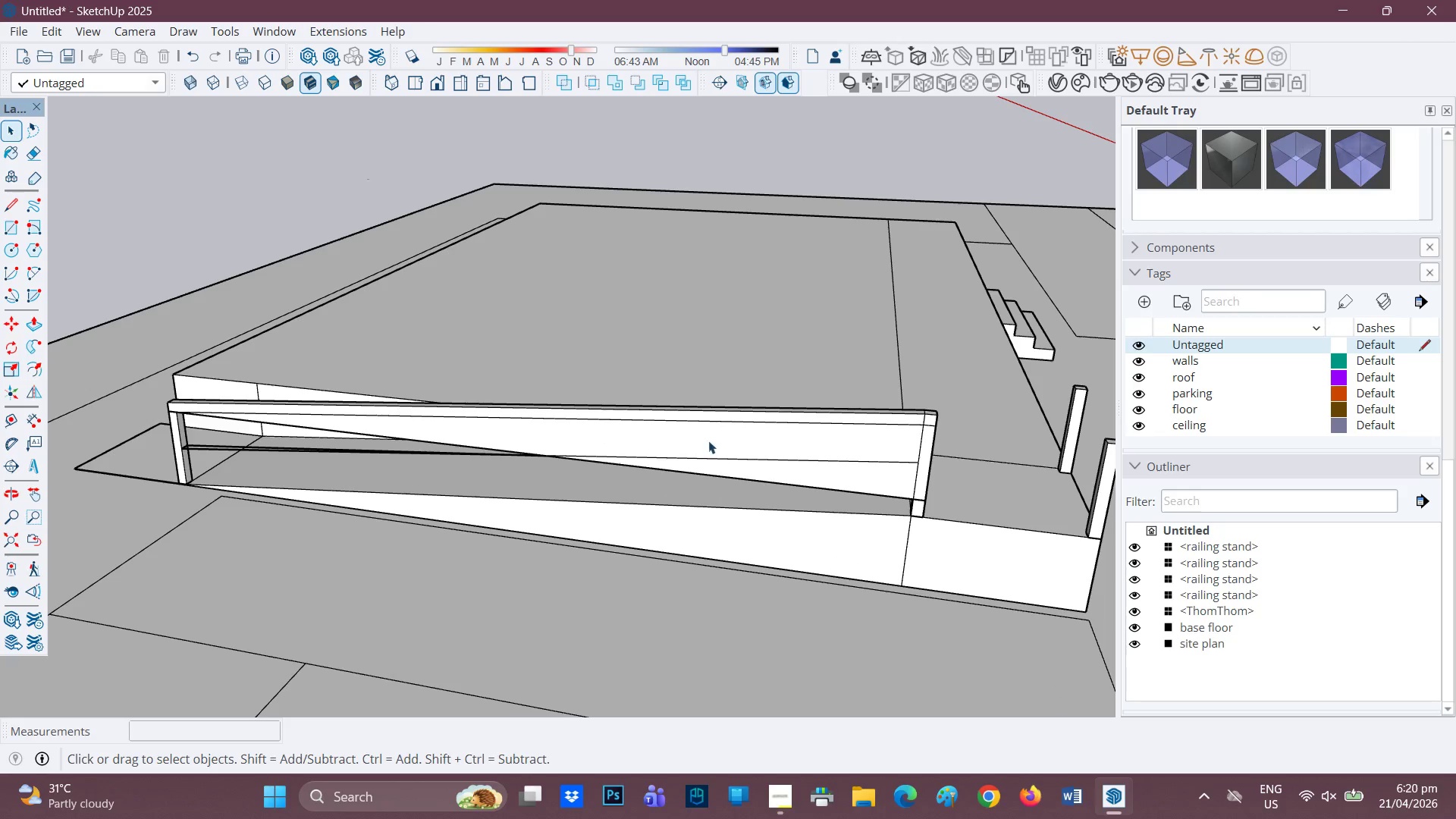 
left_click([706, 443])
 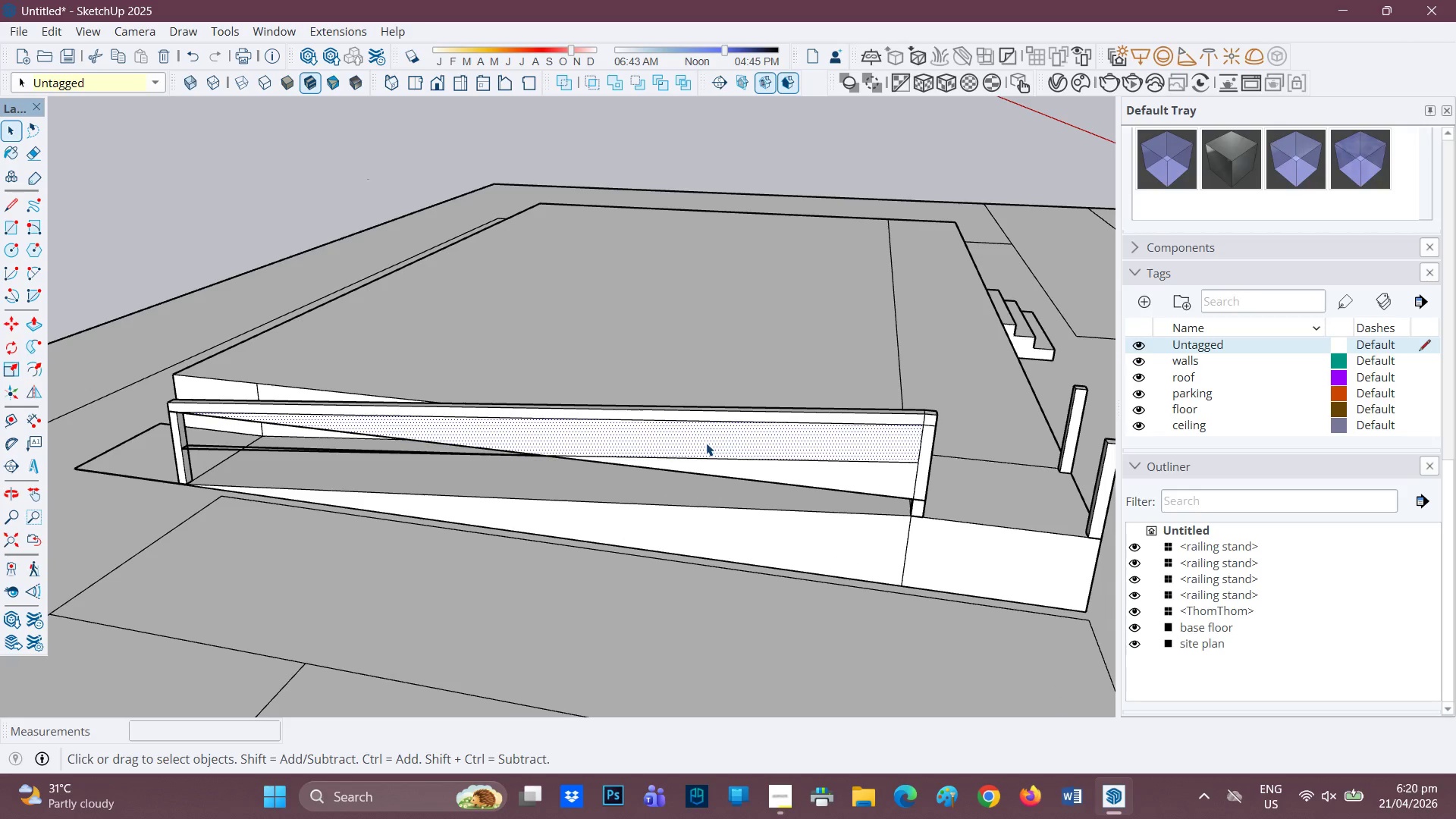 
key(P)
 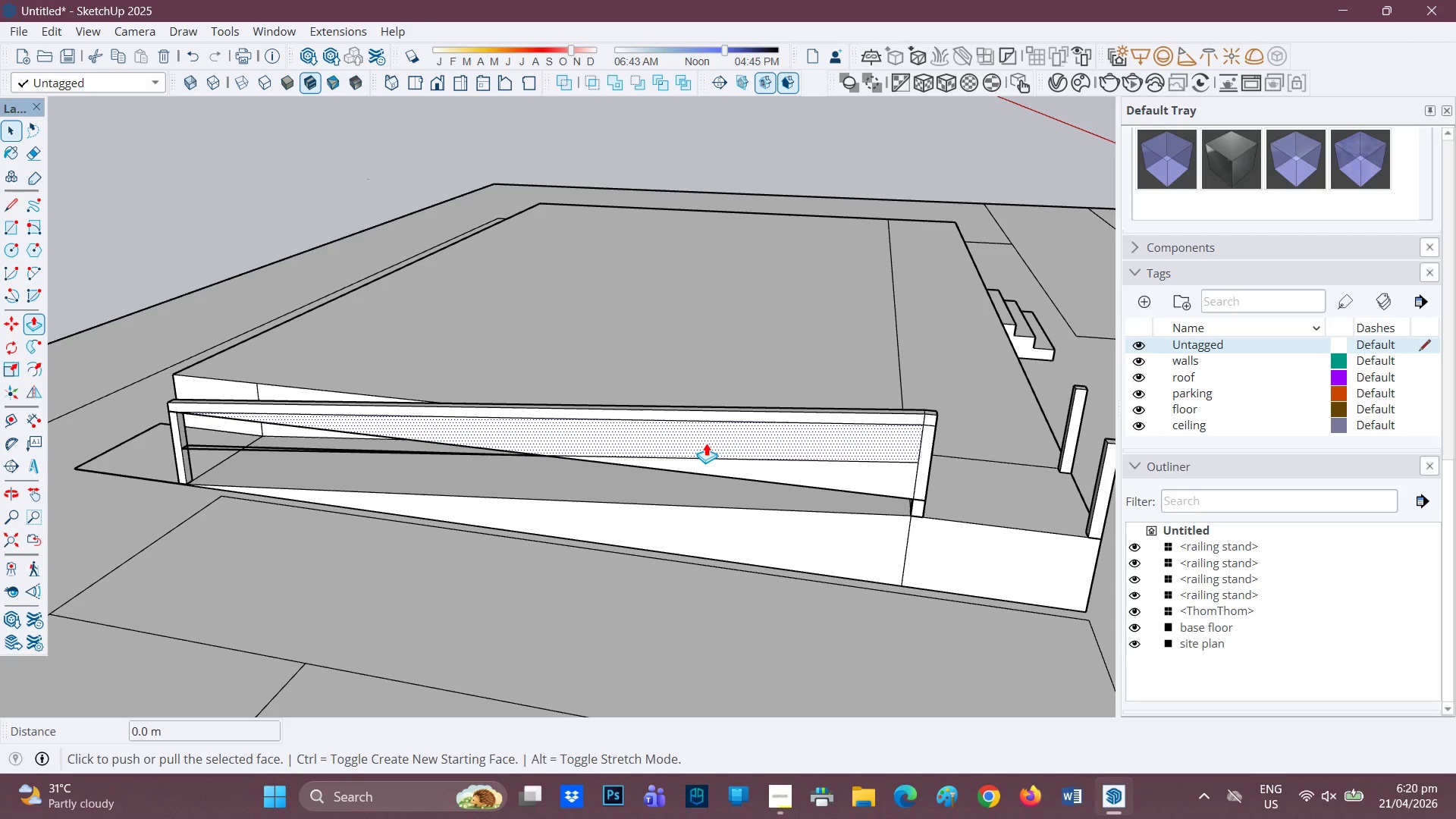 
left_click([706, 443])
 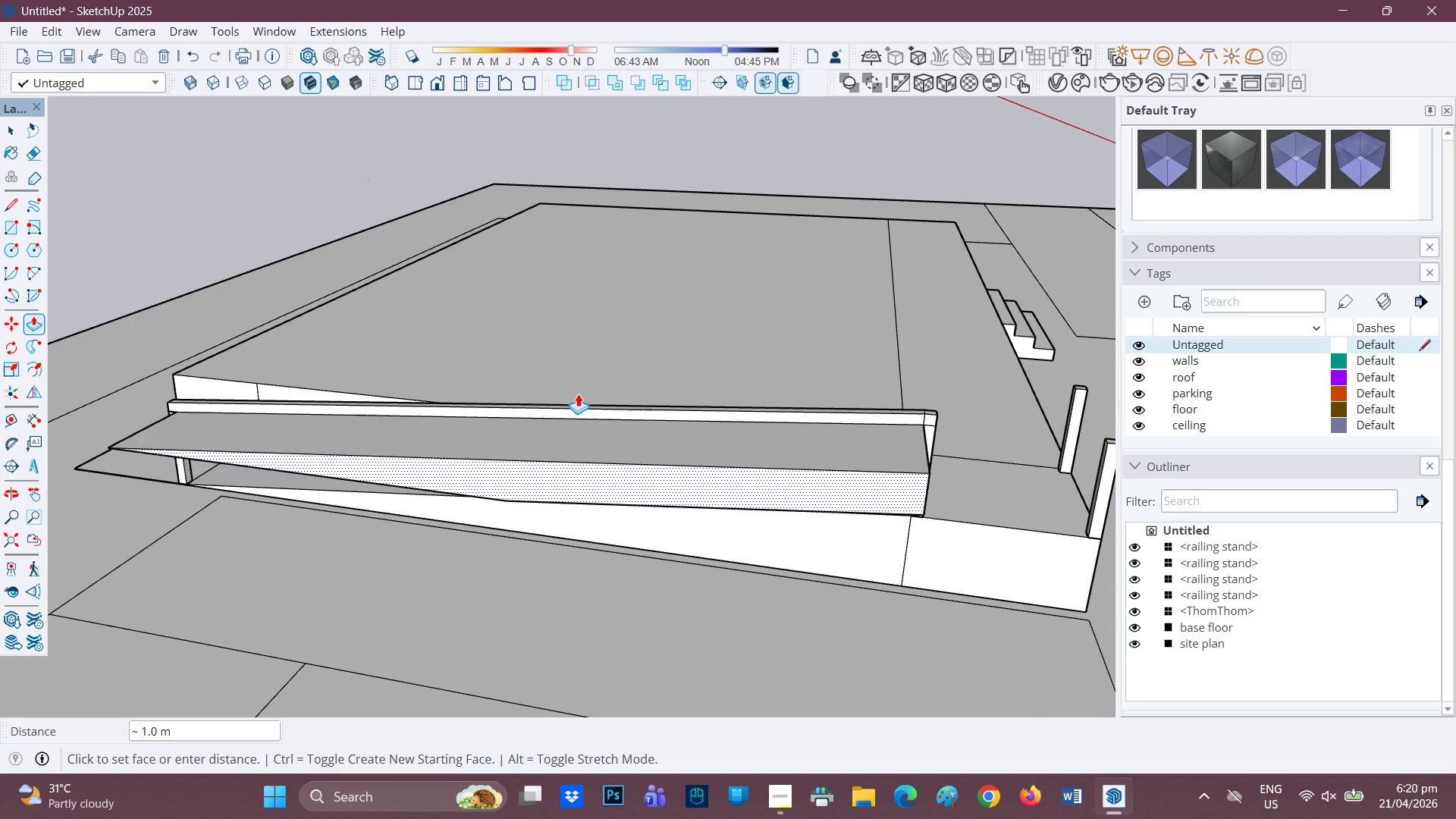 
scroll: coordinate [571, 401], scroll_direction: up, amount: 1.0
 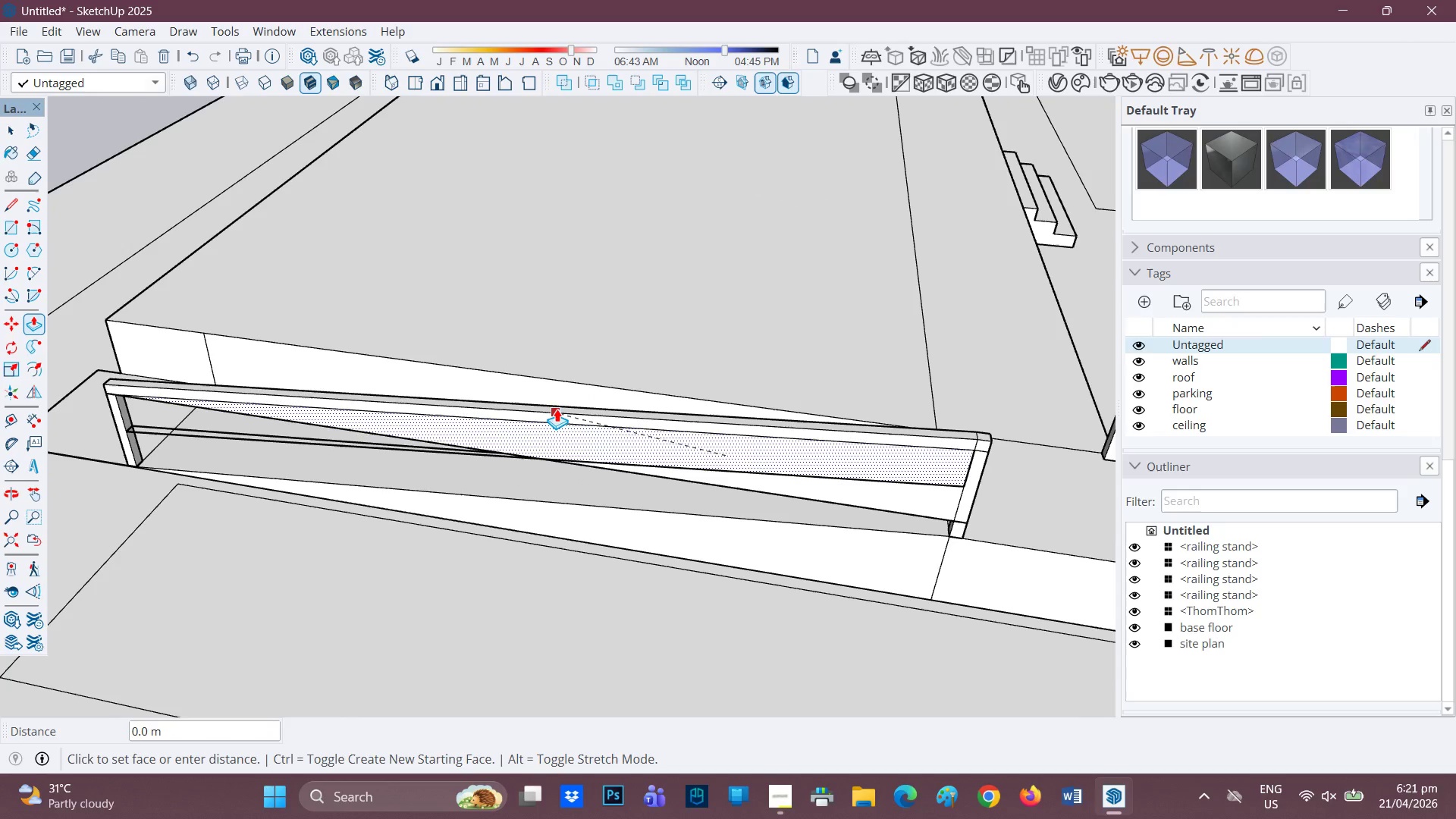 
left_click([556, 403])
 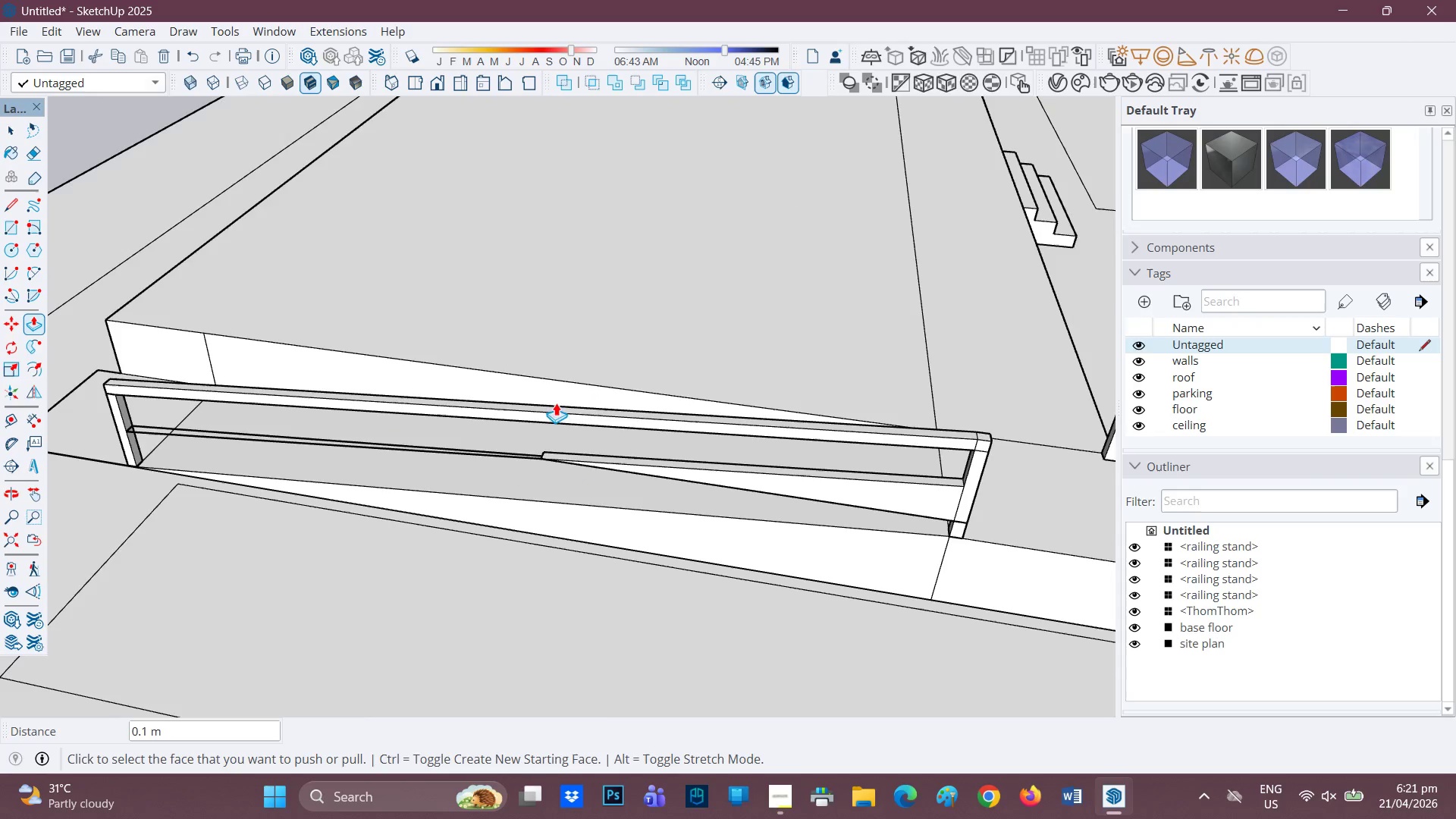 
scroll: coordinate [556, 422], scroll_direction: down, amount: 3.0
 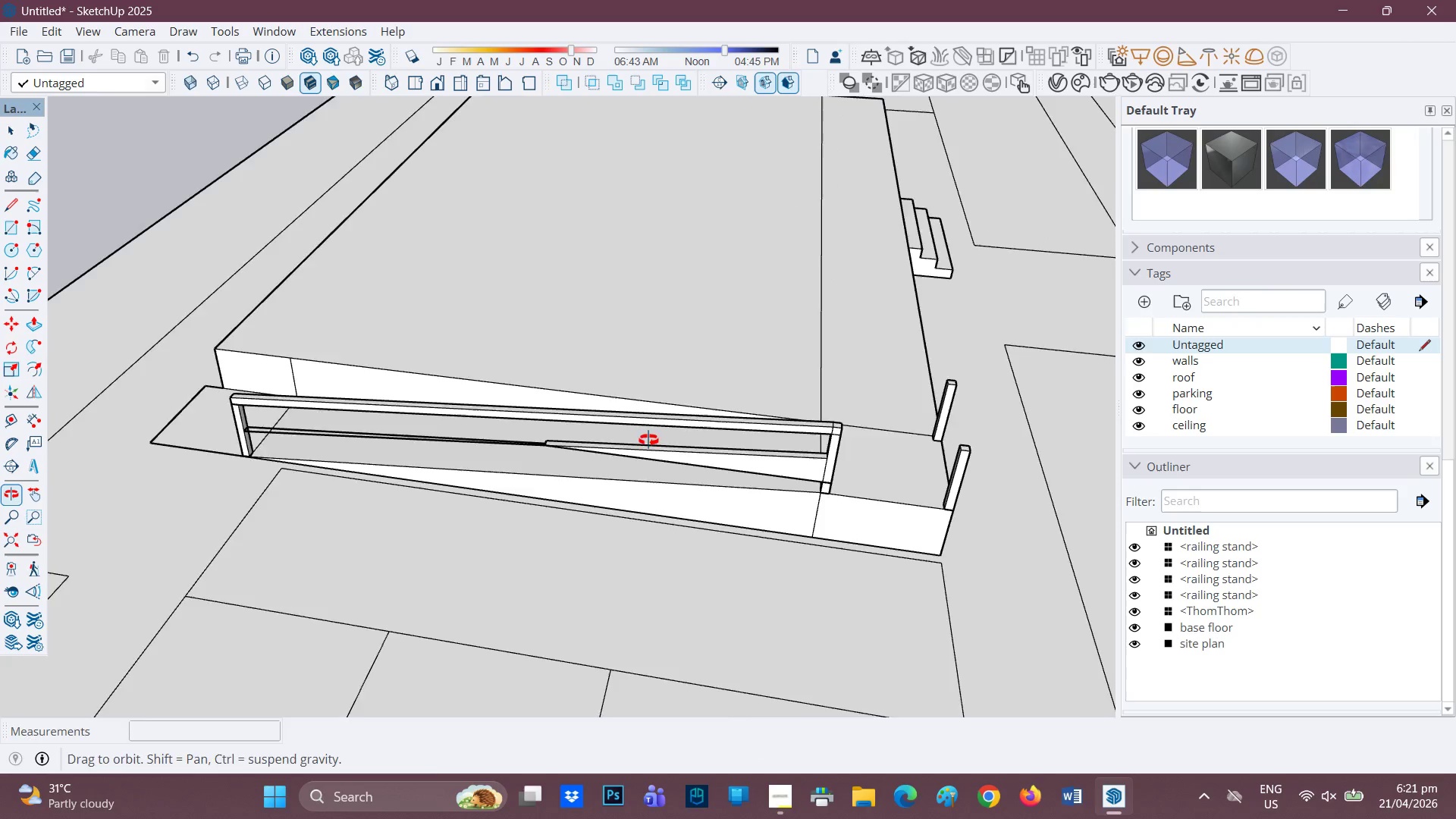 
scroll: coordinate [657, 432], scroll_direction: up, amount: 5.0
 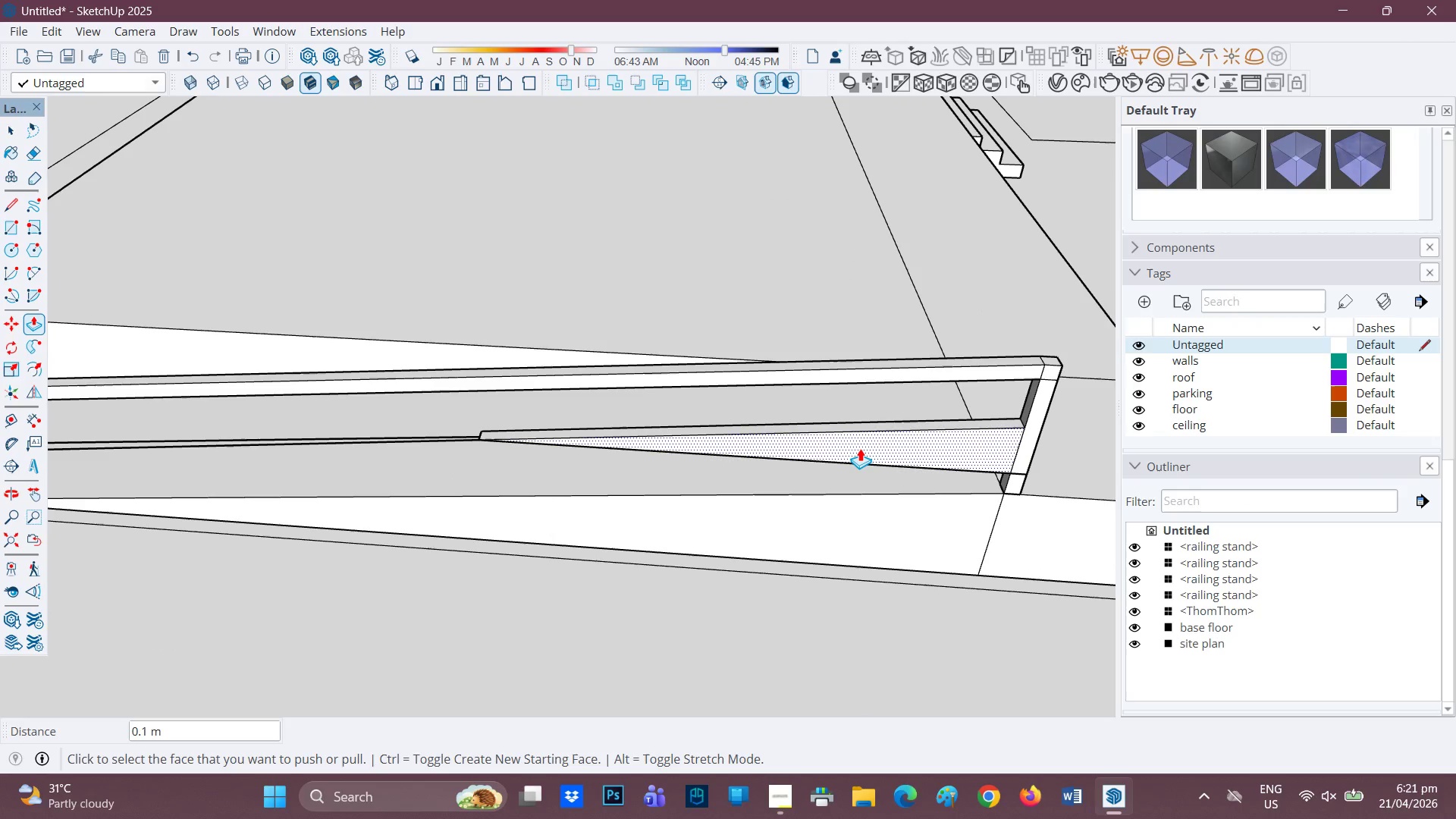 
left_click([860, 447])
 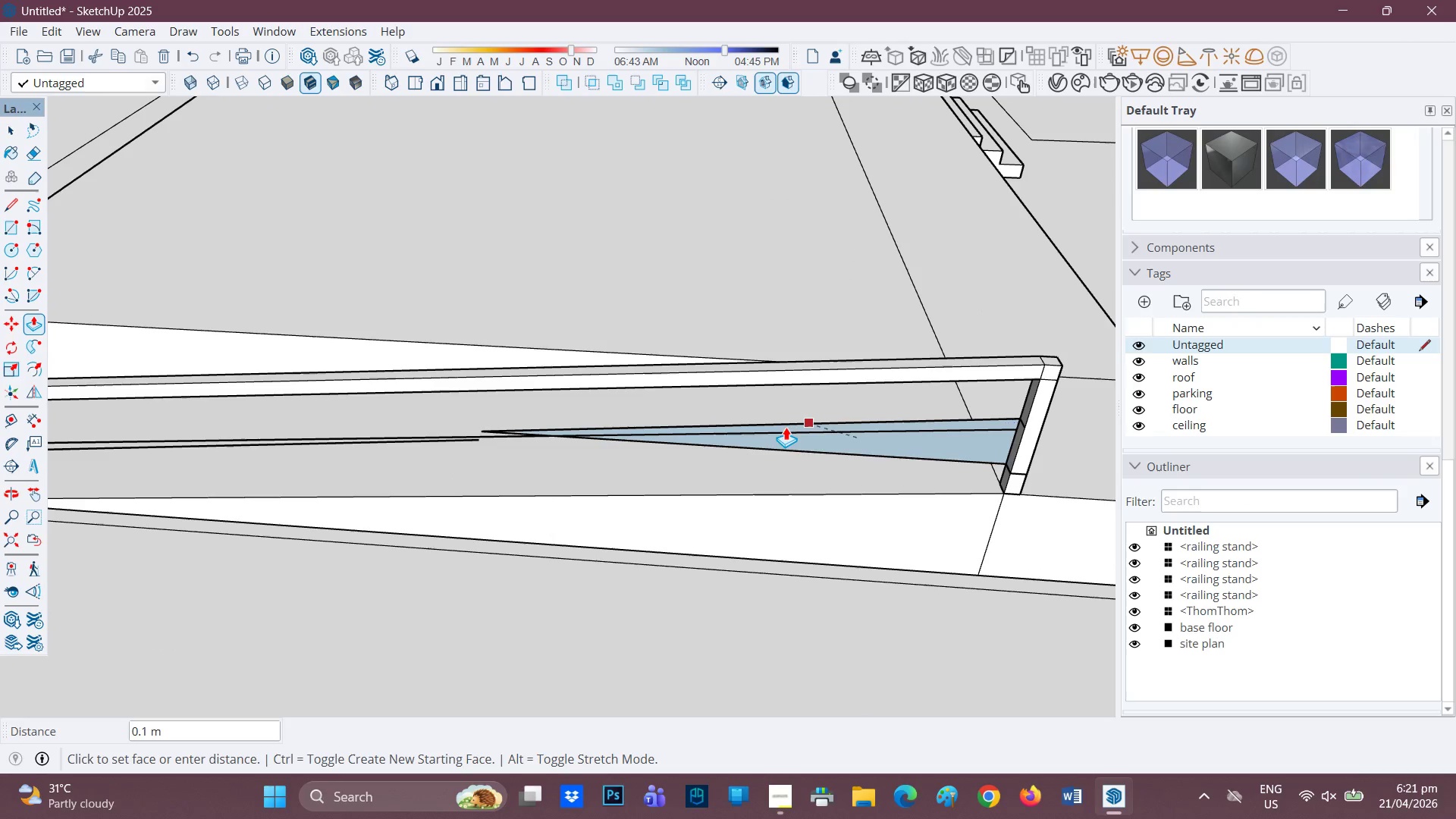 
left_click([776, 426])
 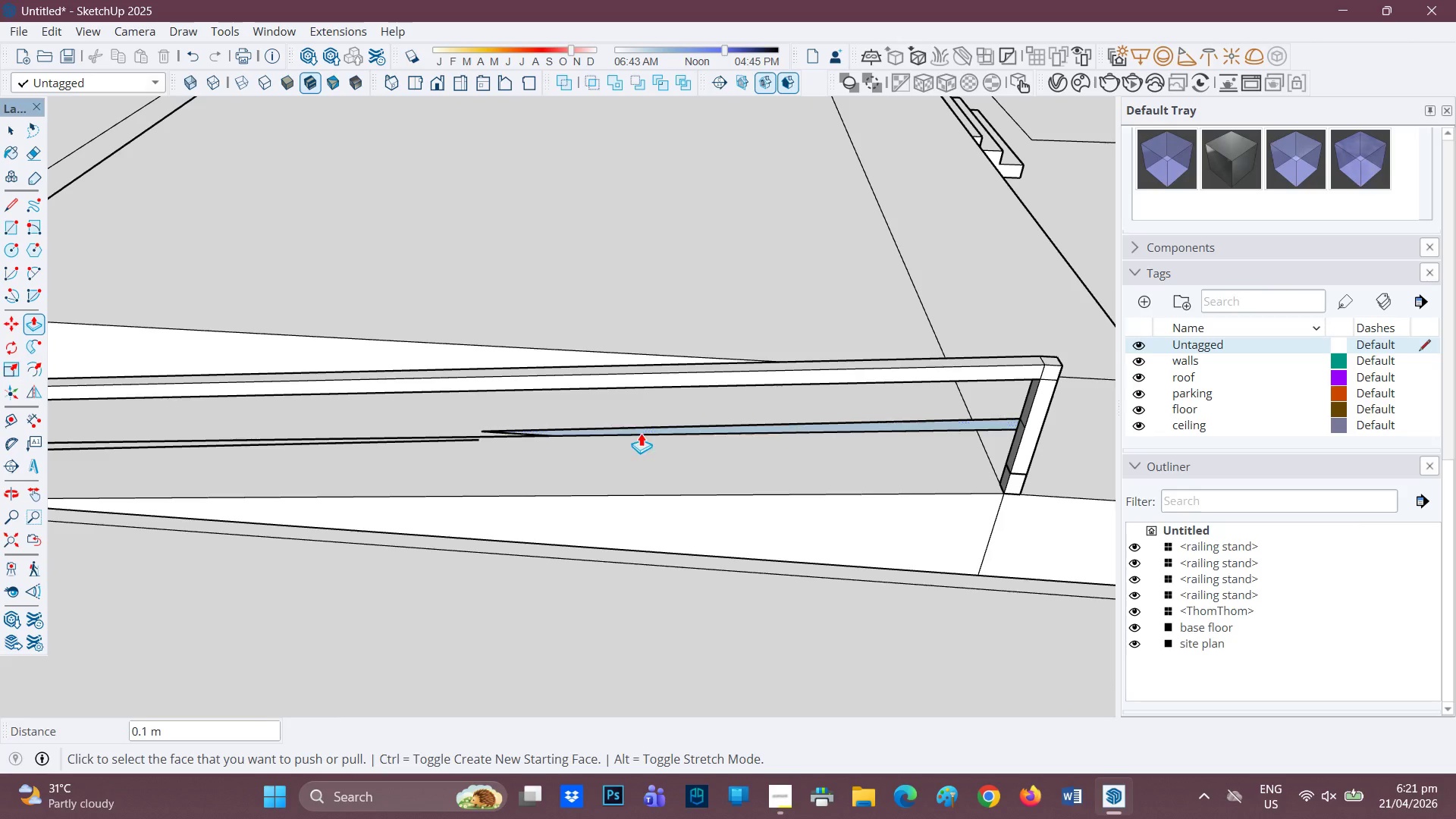 
scroll: coordinate [524, 430], scroll_direction: up, amount: 2.0
 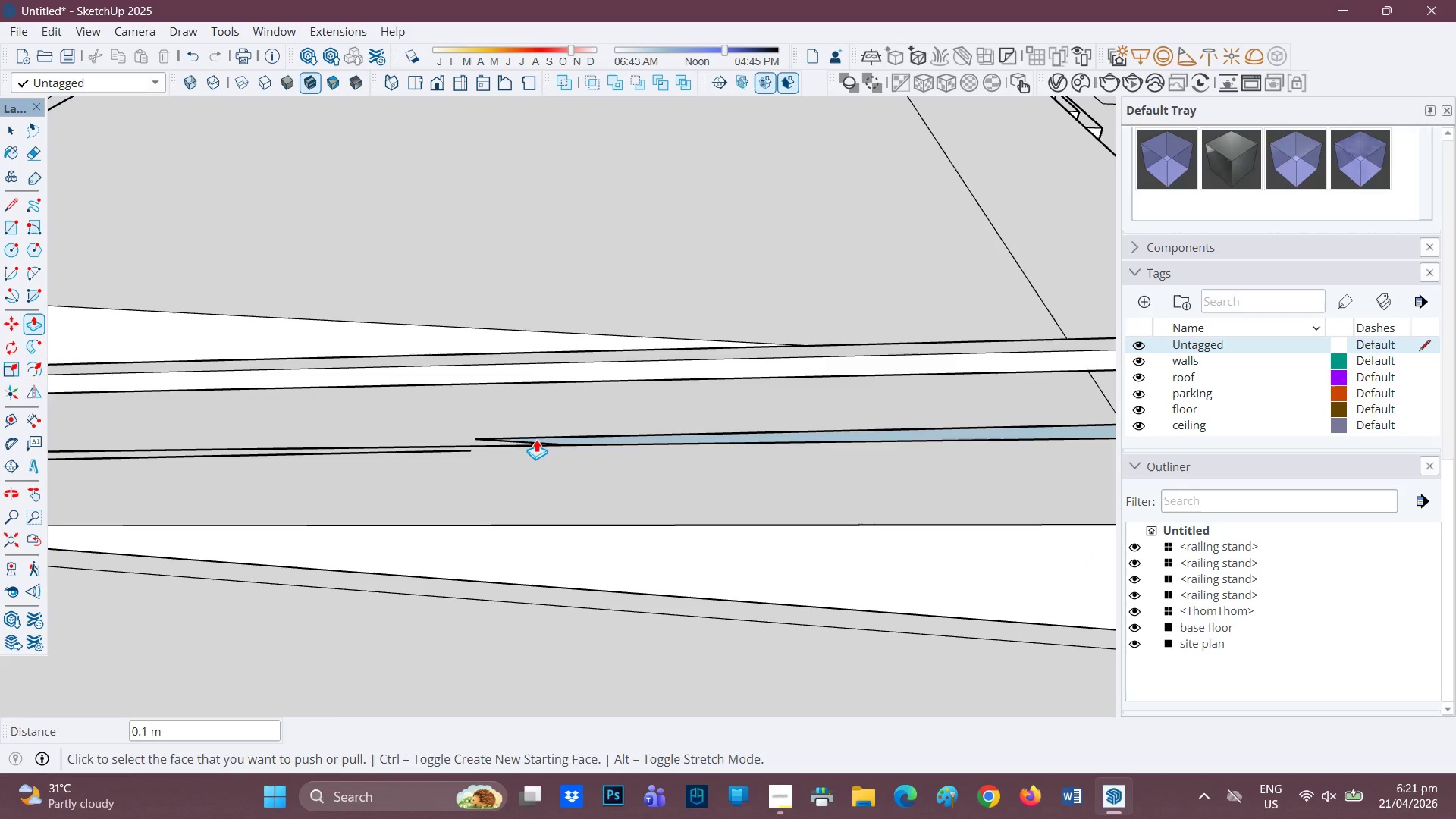 
key(E)
 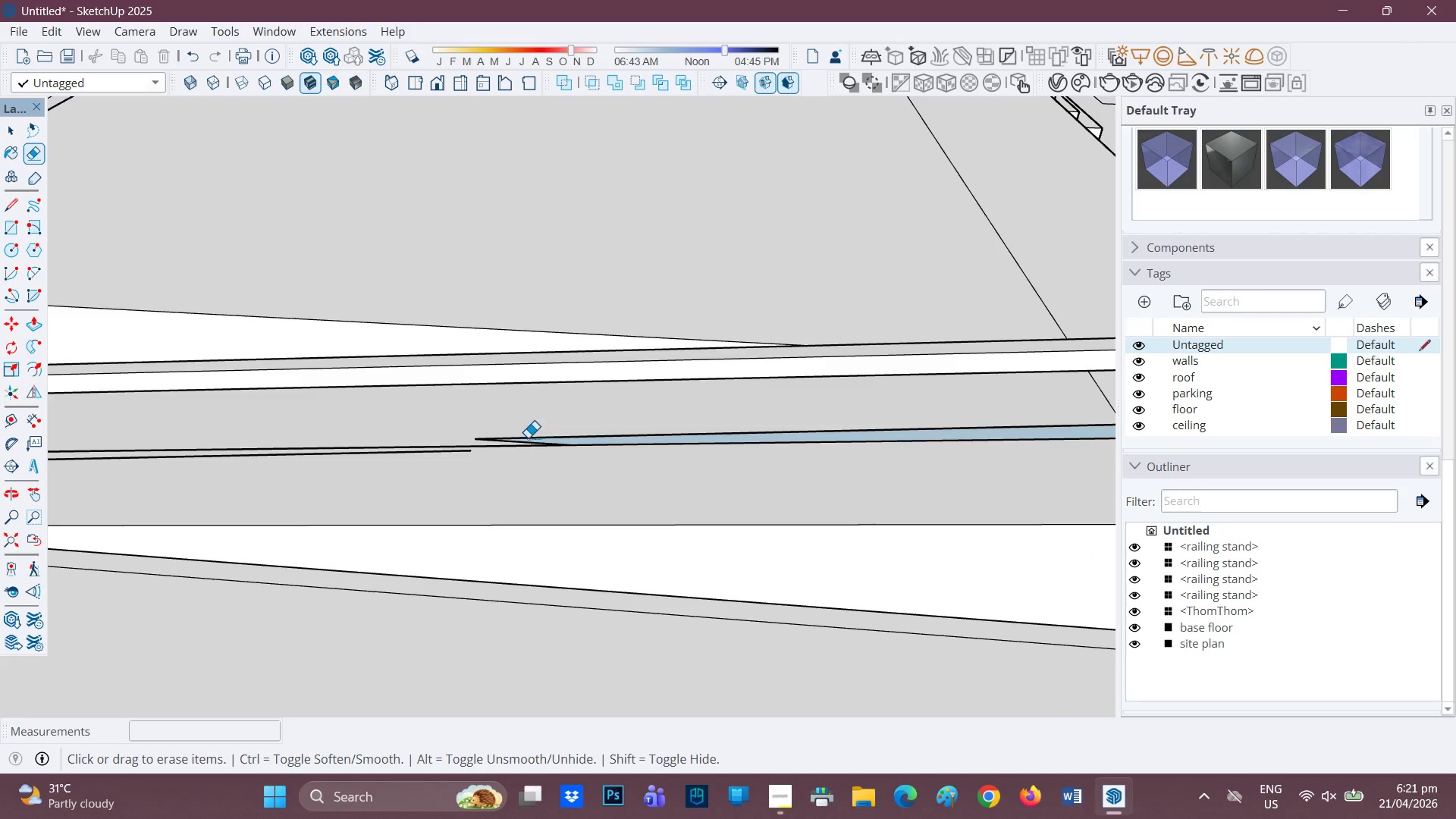 
left_click_drag(start_coordinate=[523, 438], to_coordinate=[508, 442])
 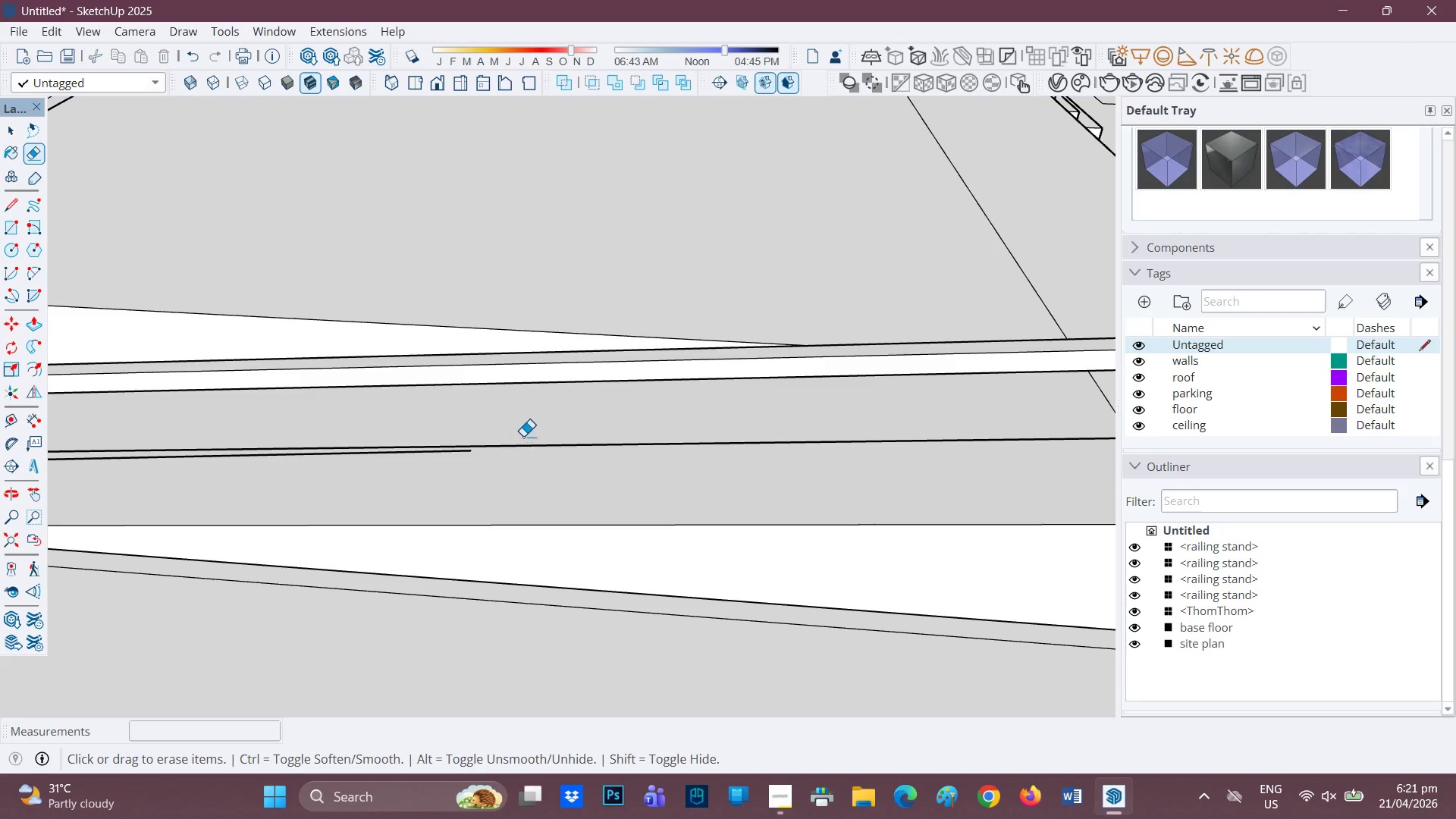 
scroll: coordinate [557, 440], scroll_direction: down, amount: 6.0
 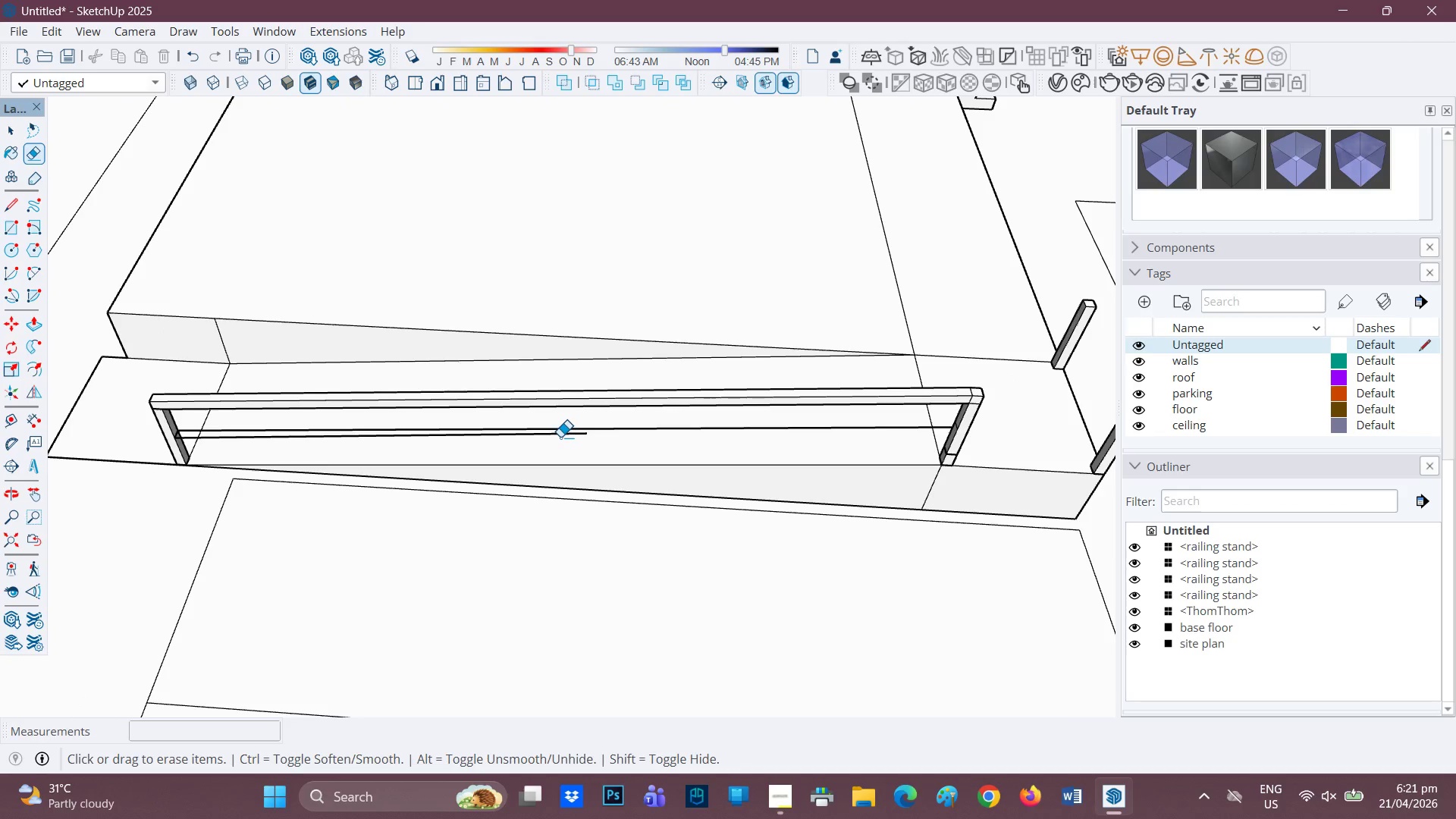 
key(E)
 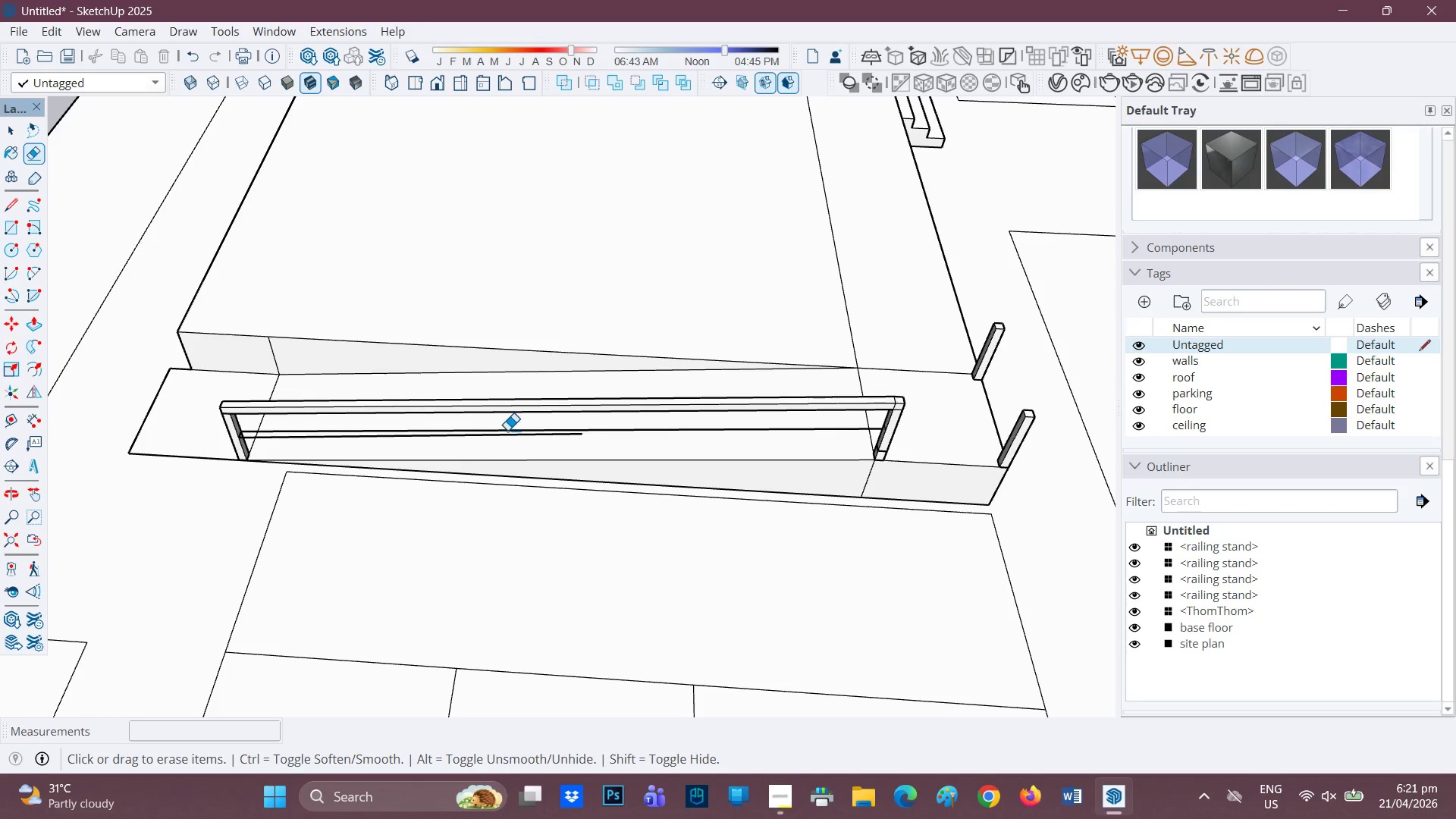 
scroll: coordinate [560, 436], scroll_direction: down, amount: 2.0
 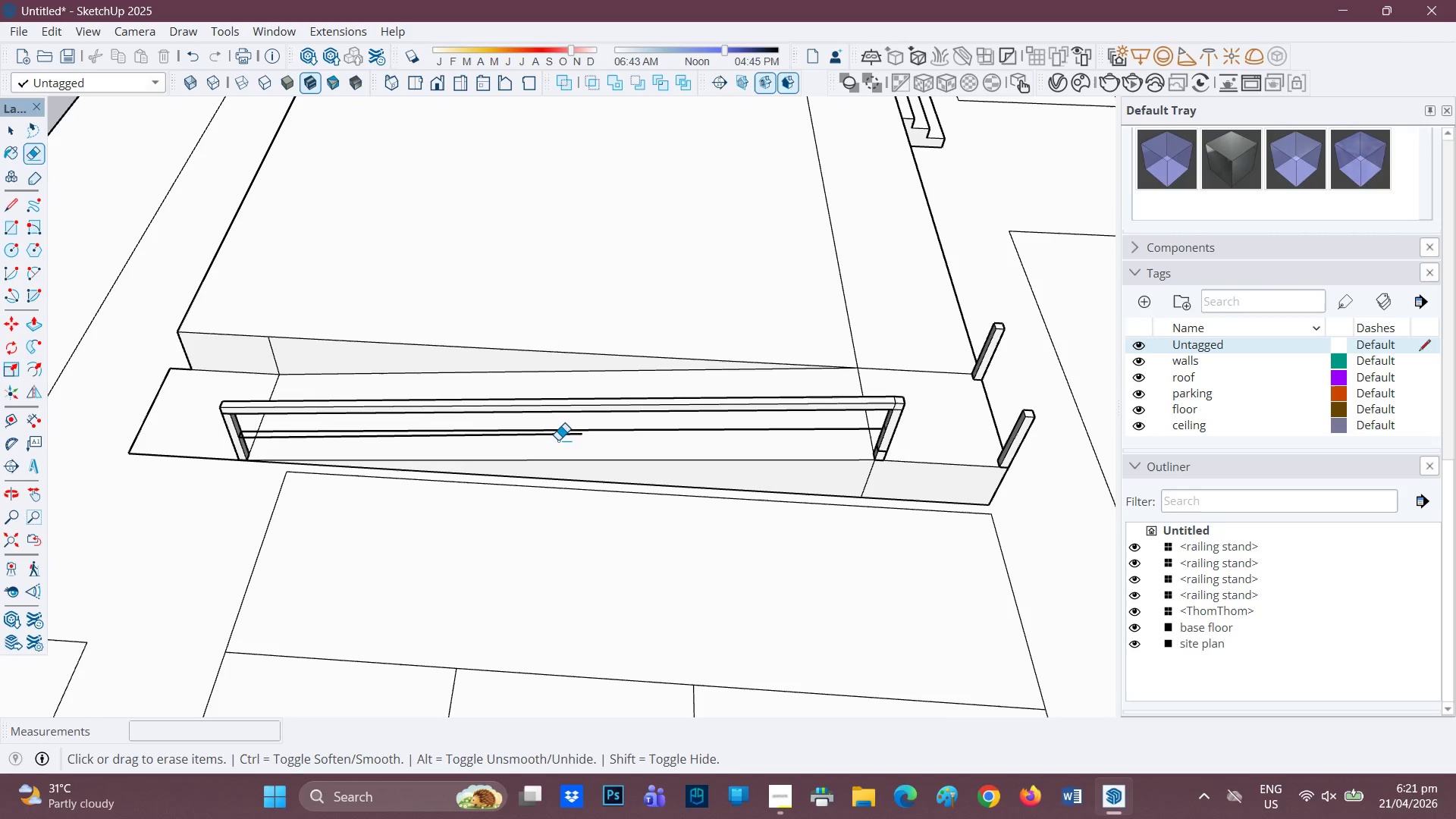 
left_click_drag(start_coordinate=[508, 430], to_coordinate=[510, 441])
 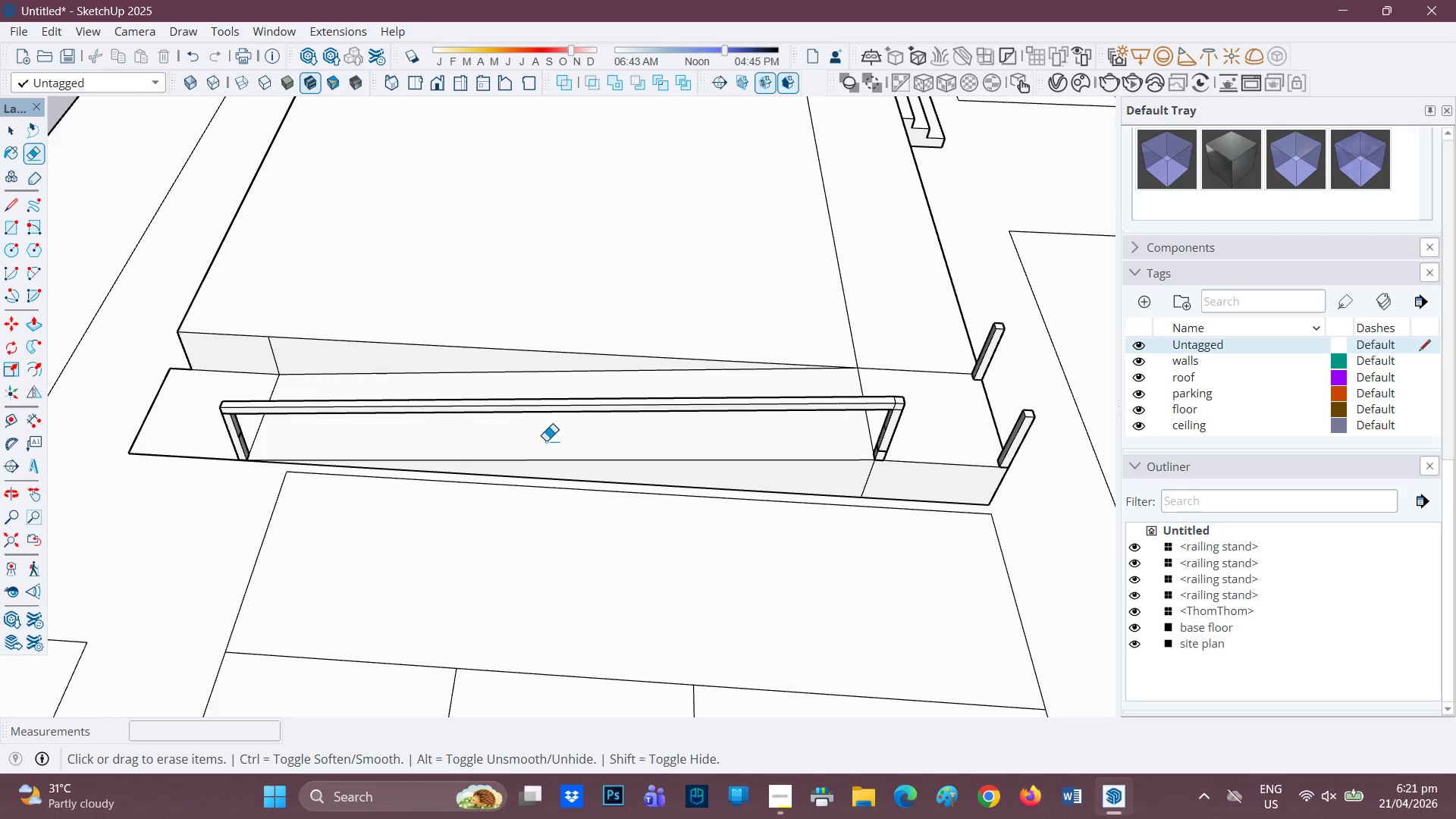 
scroll: coordinate [595, 441], scroll_direction: down, amount: 1.0
 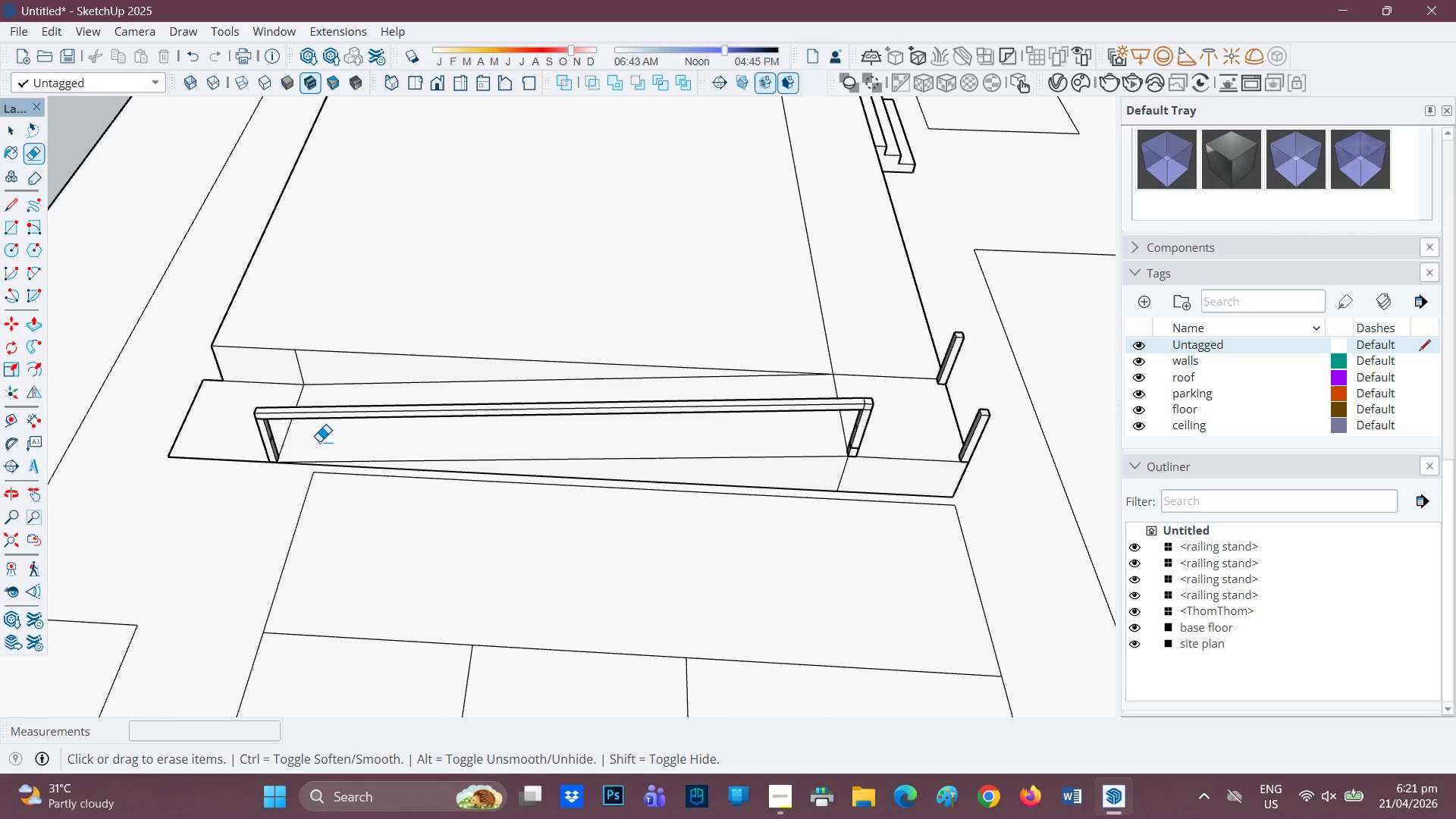 
scroll: coordinate [269, 446], scroll_direction: up, amount: 4.0
 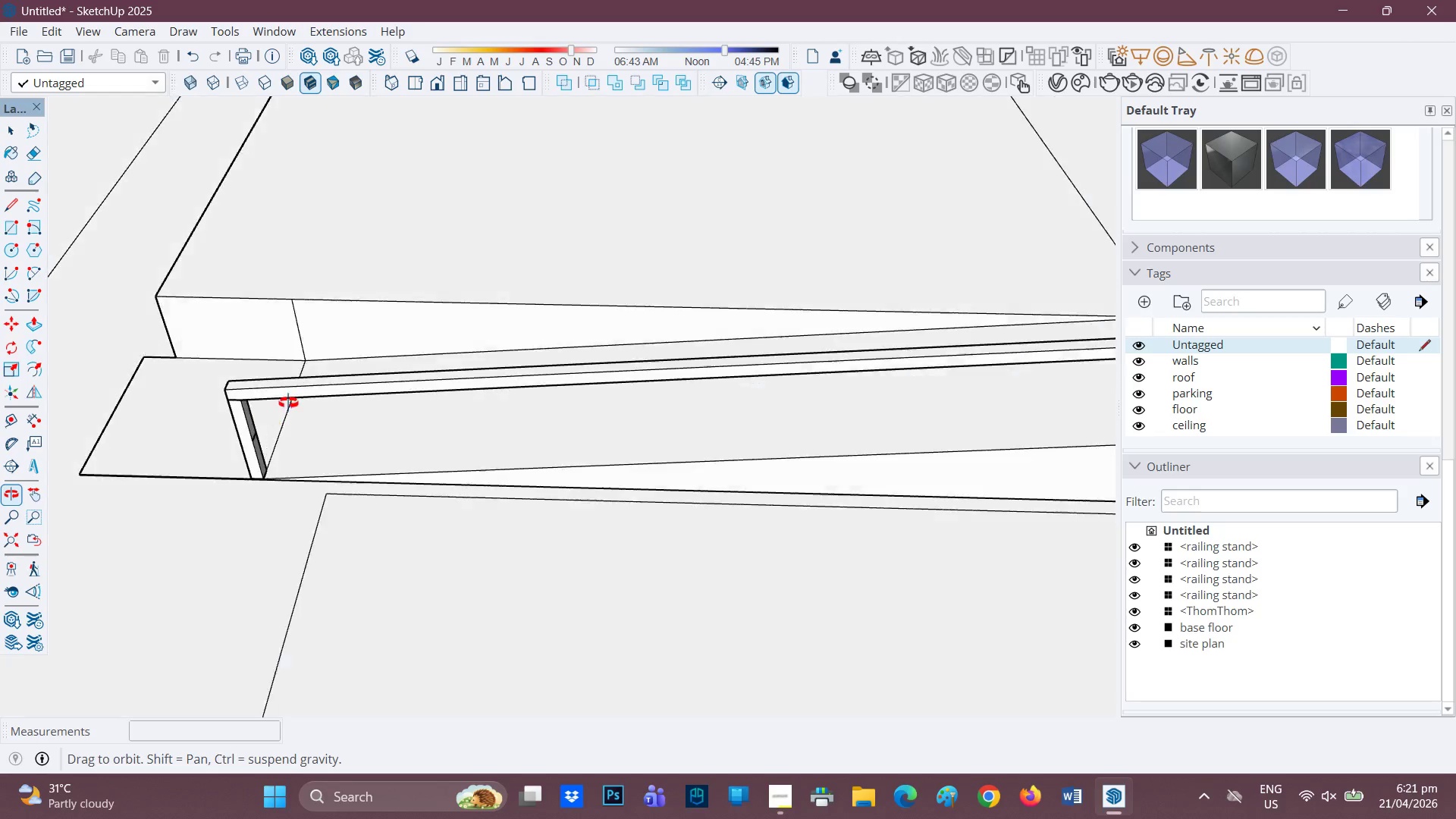 
scroll: coordinate [380, 371], scroll_direction: down, amount: 2.0
 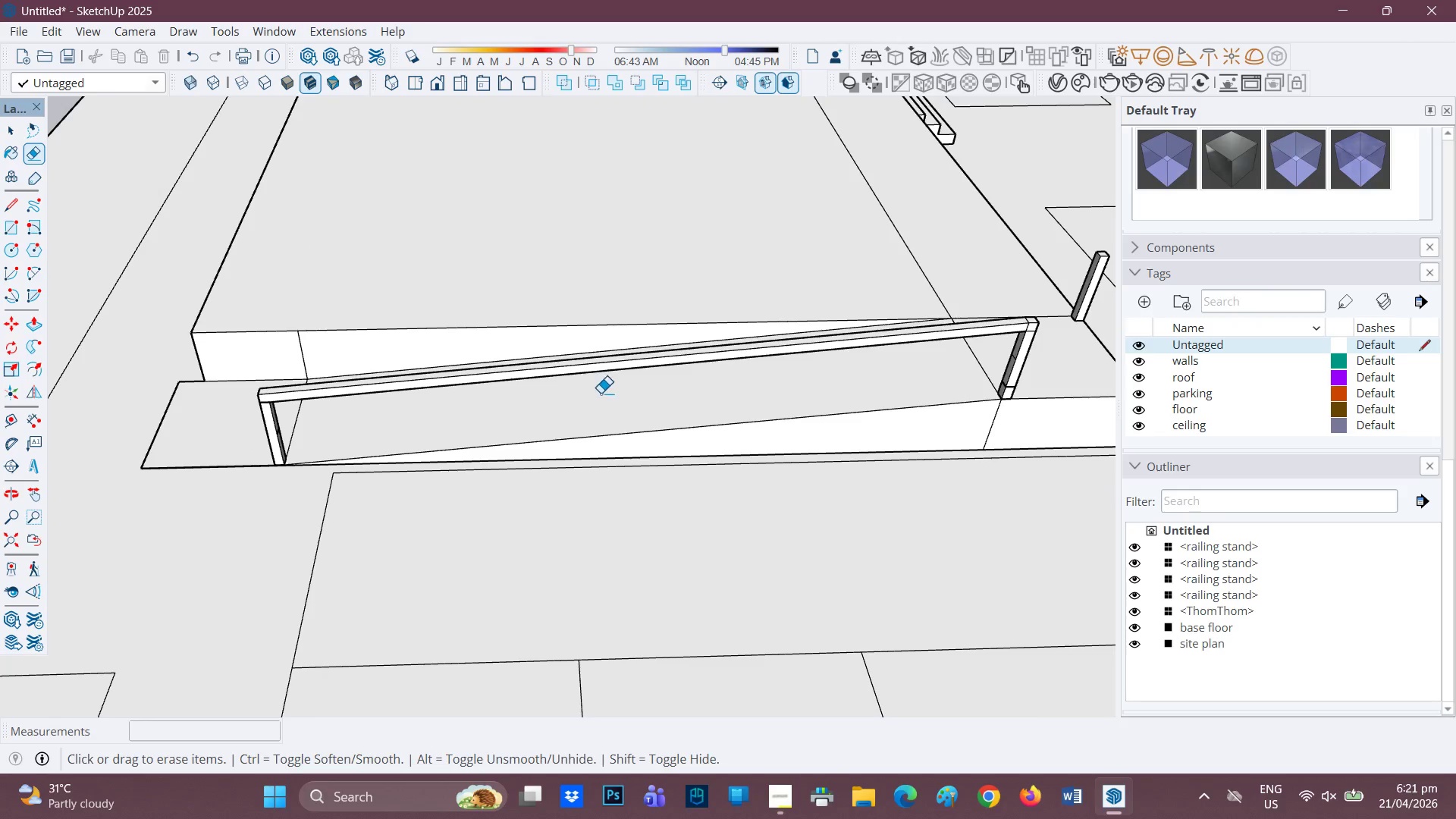 
key(L)
 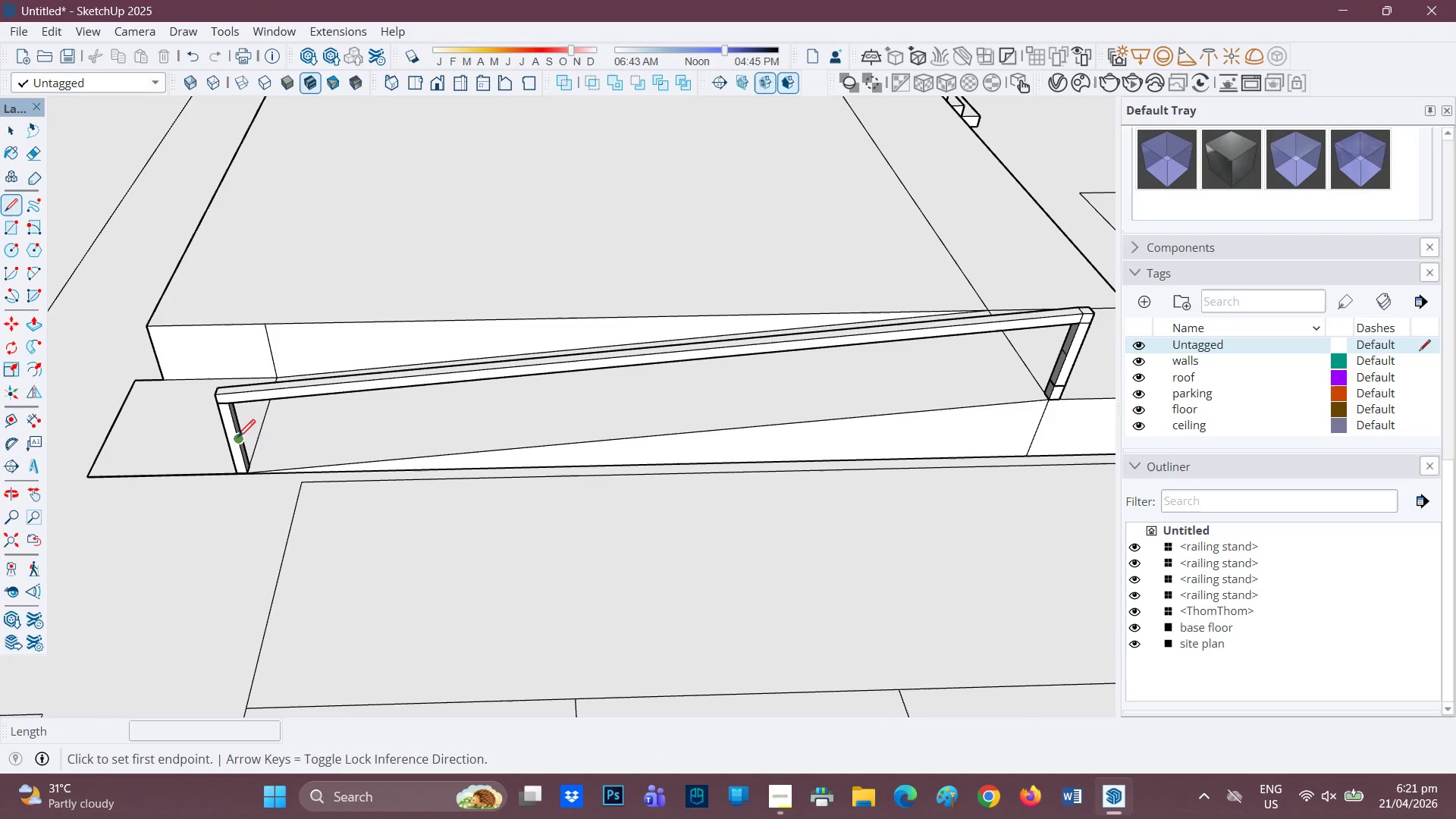 
scroll: coordinate [603, 394], scroll_direction: none, amount: 0.0
 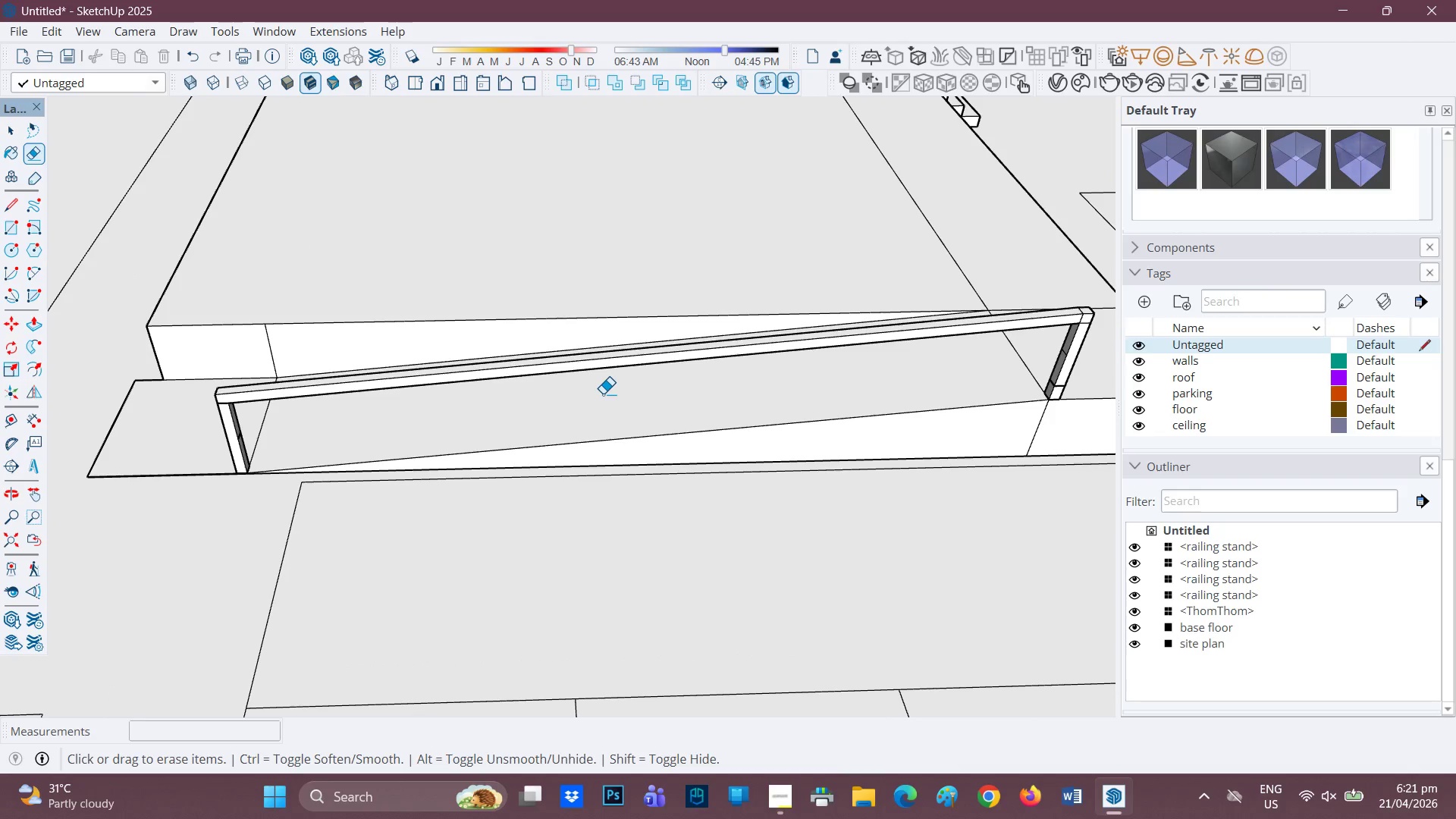 
left_click([237, 439])
 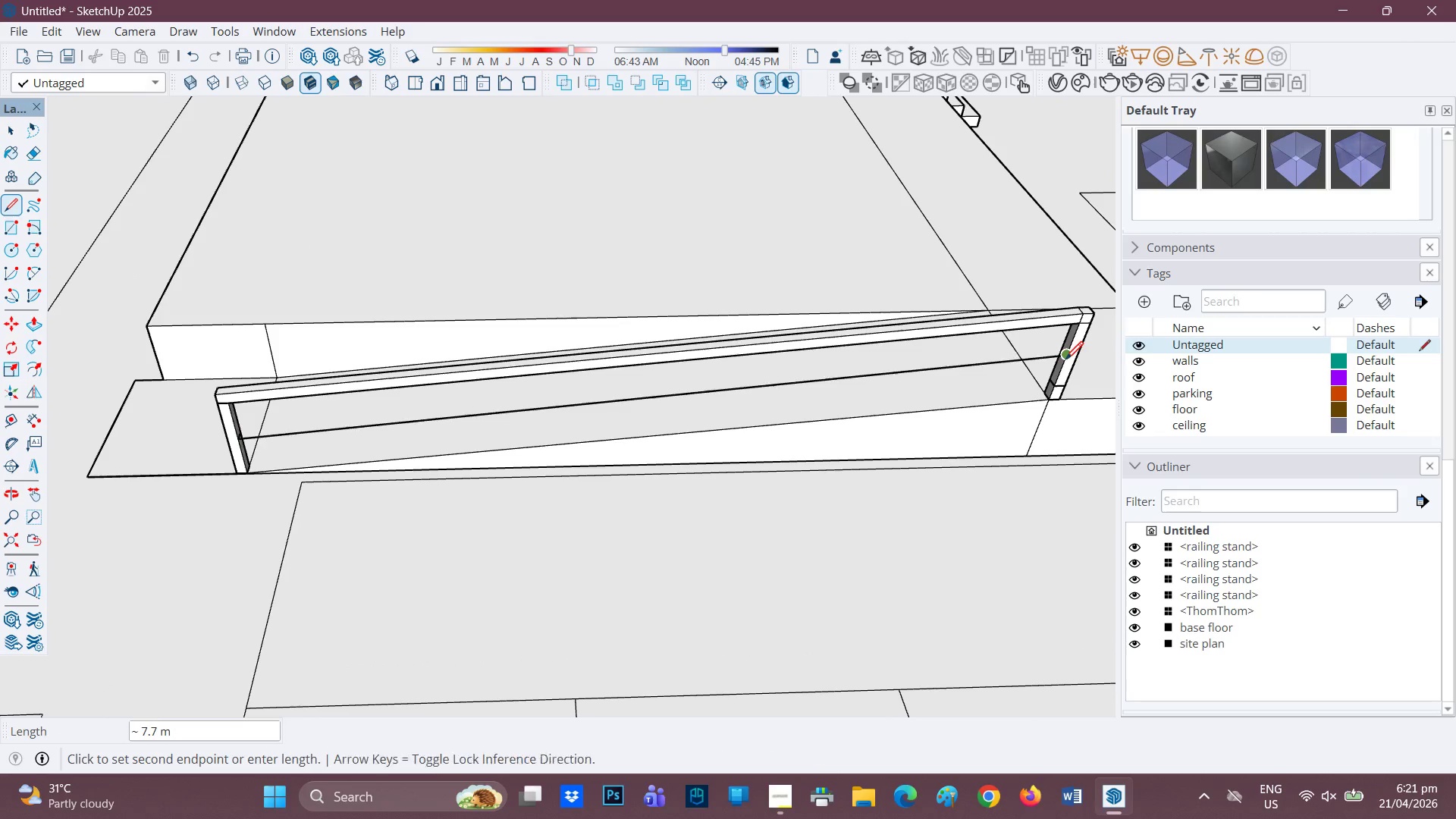 
scroll: coordinate [718, 394], scroll_direction: none, amount: 0.0
 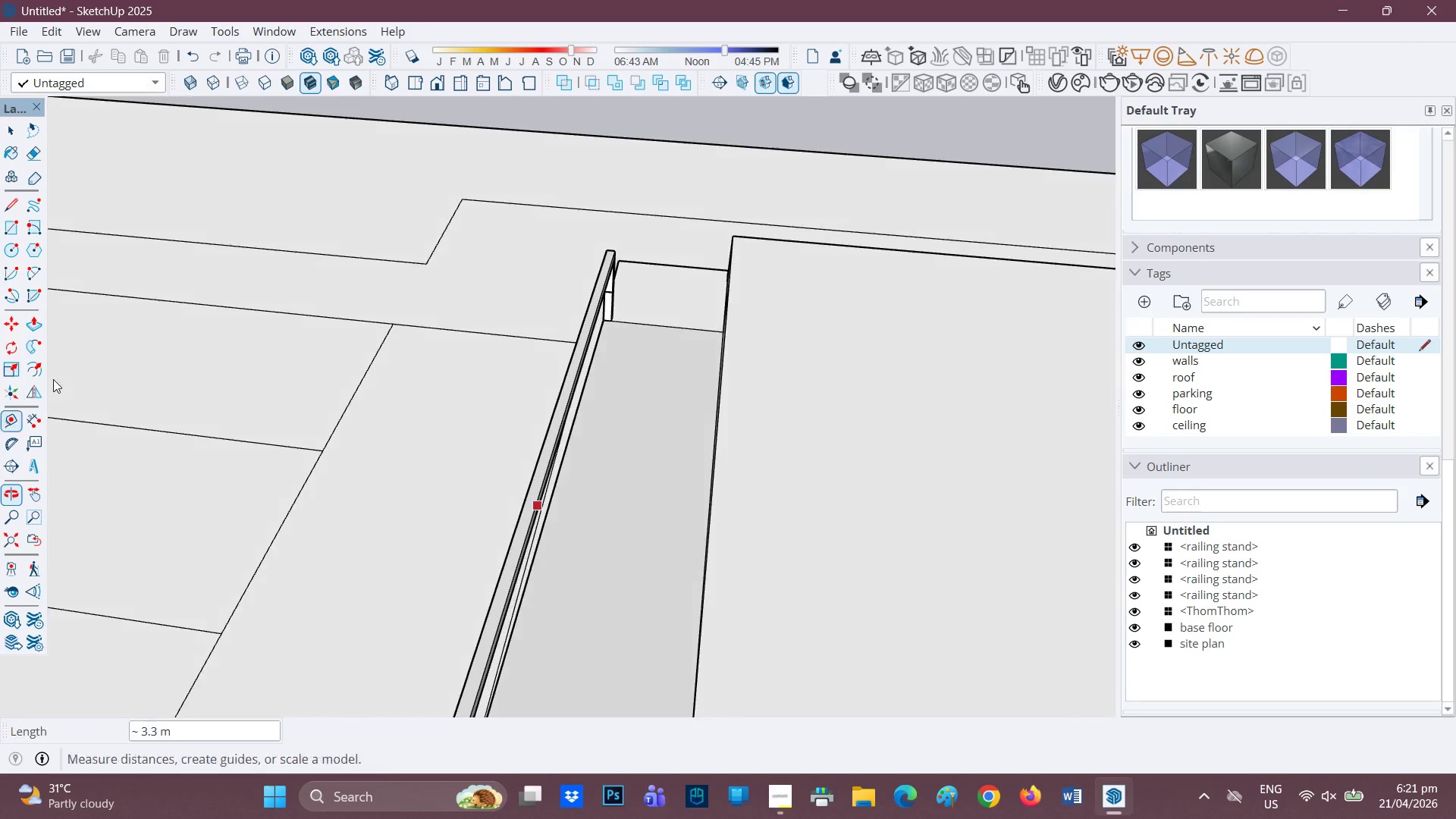 
scroll: coordinate [817, 353], scroll_direction: down, amount: 3.0
 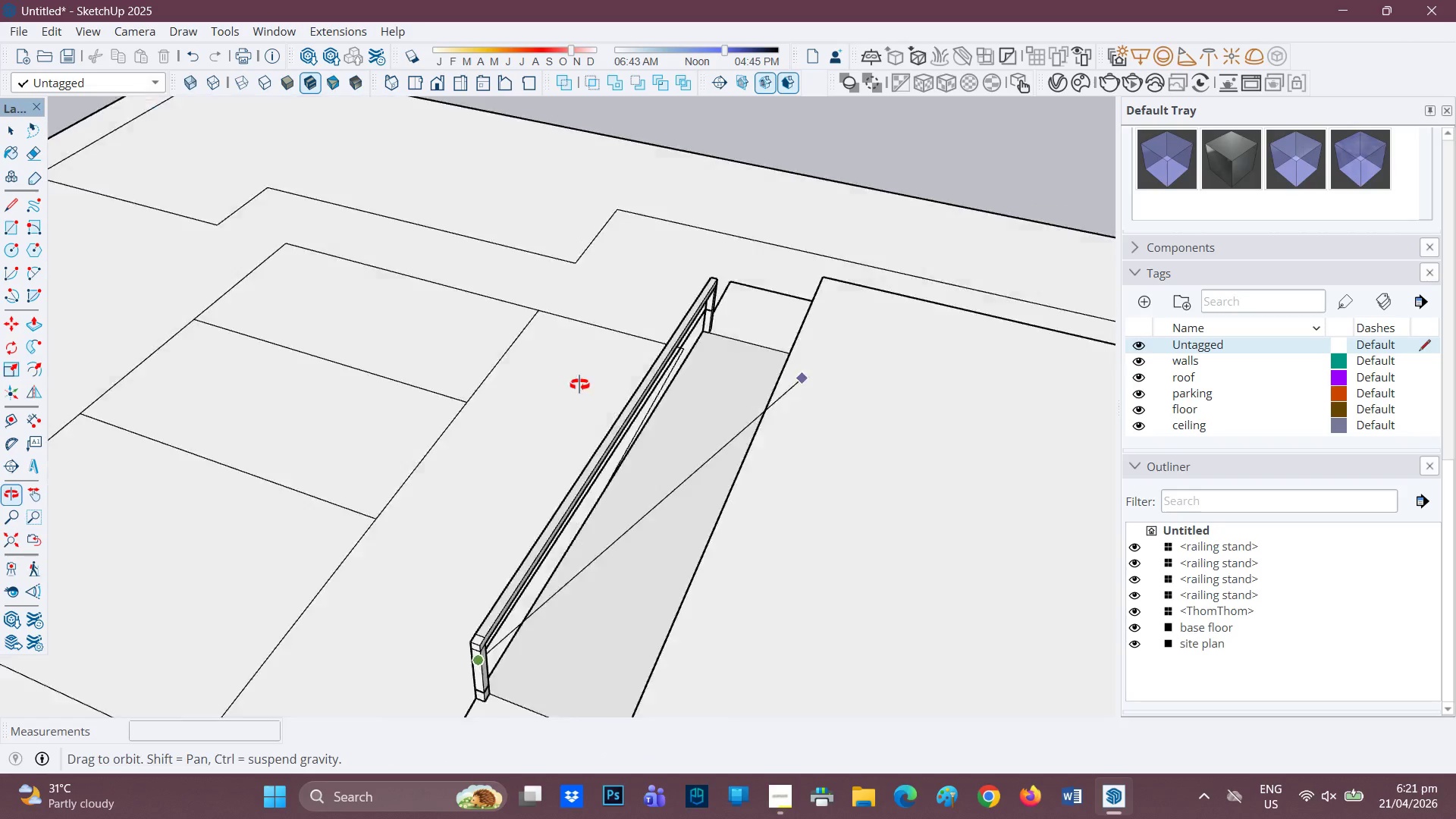 
key(Space)
 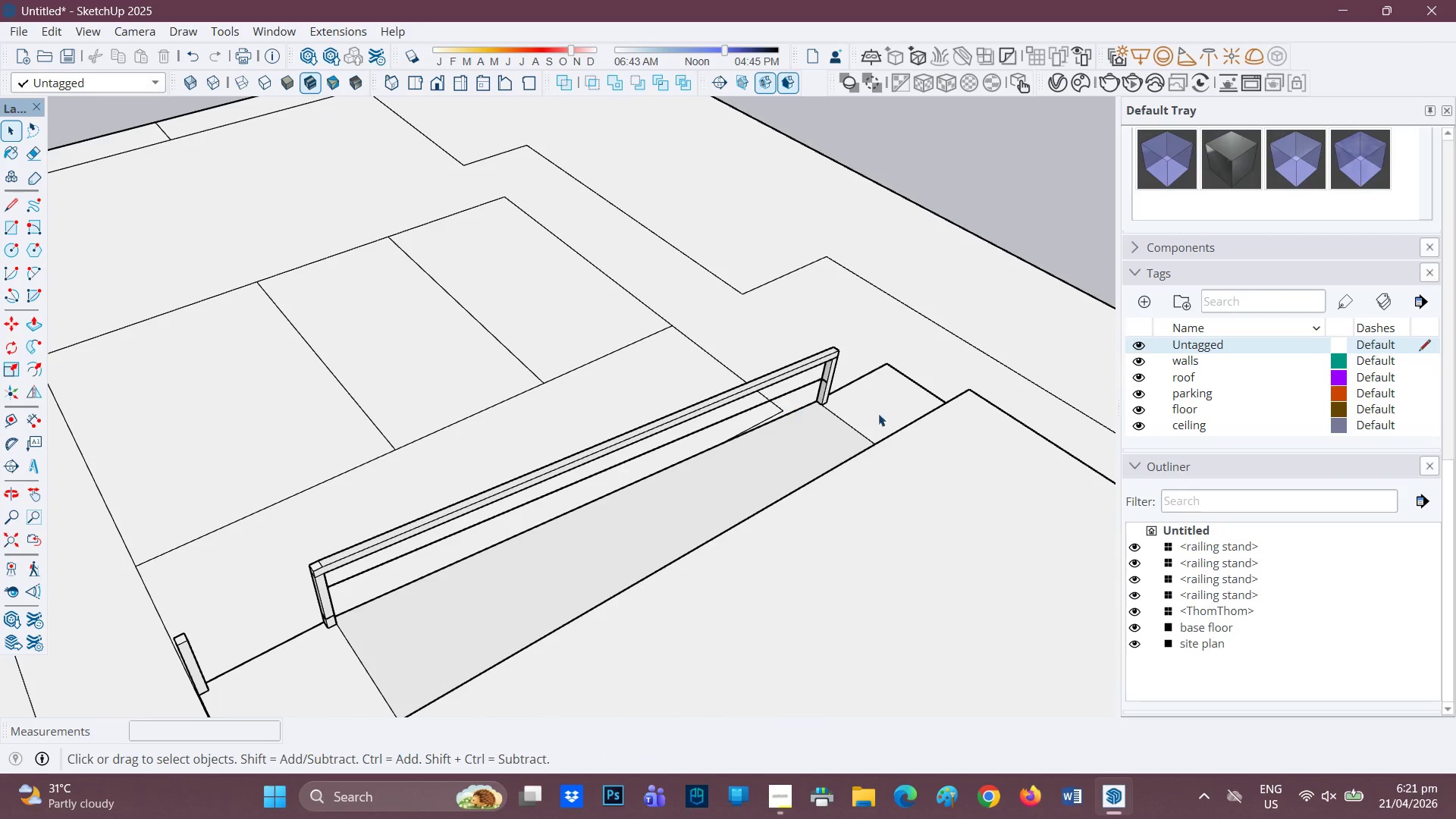 
scroll: coordinate [772, 391], scroll_direction: up, amount: 2.0
 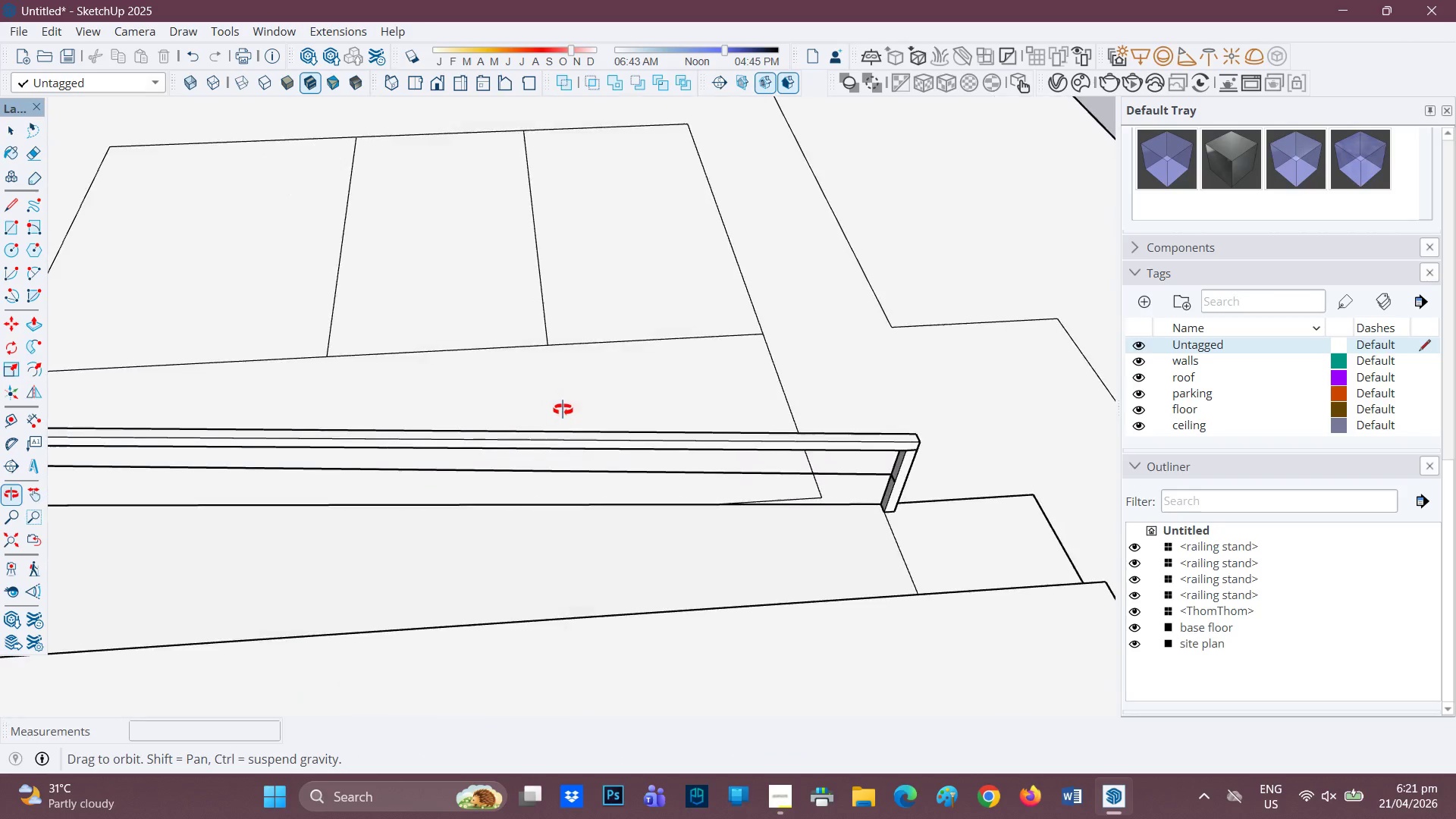 
key(H)
 